 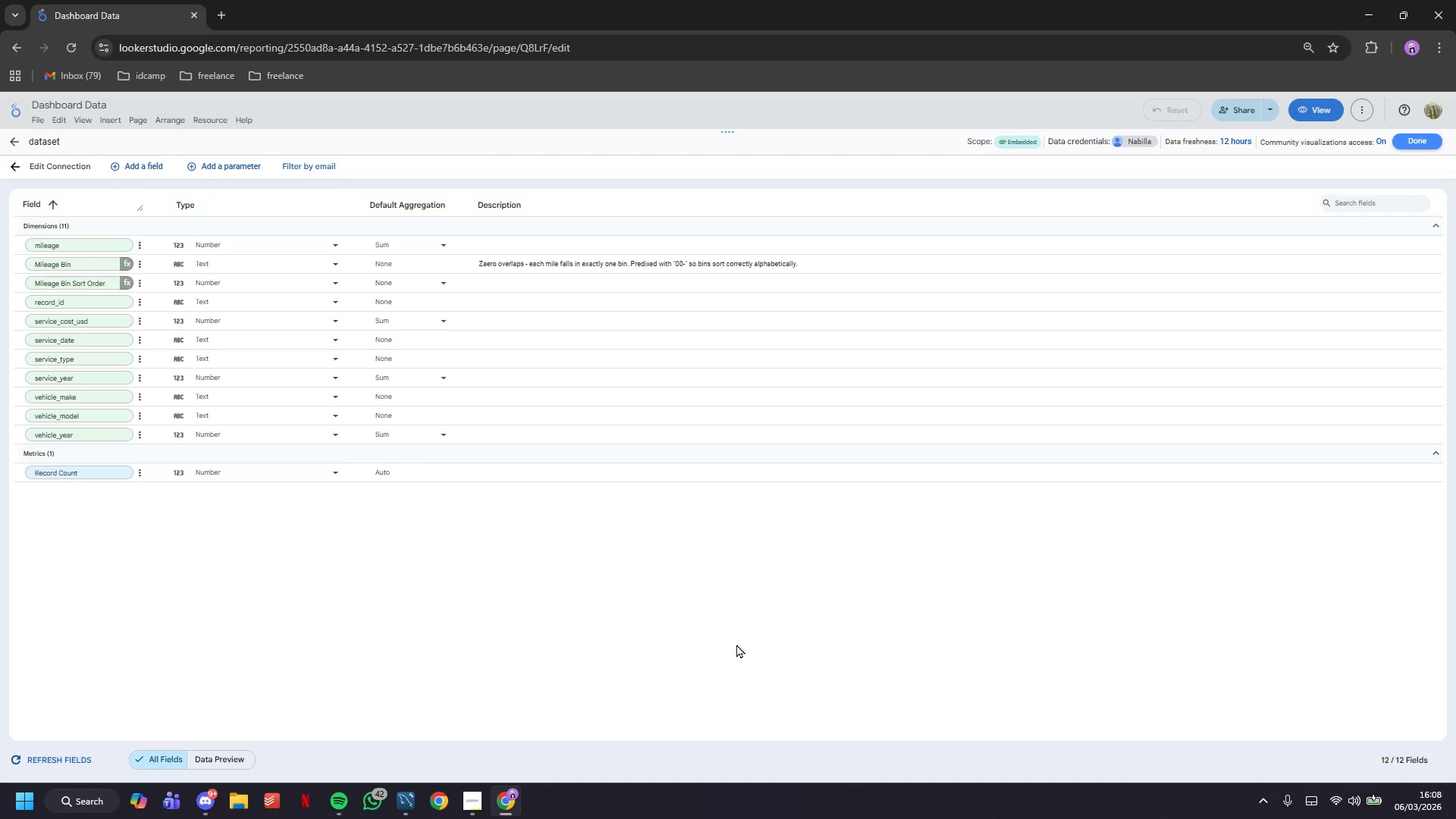 
left_click([502, 309])
 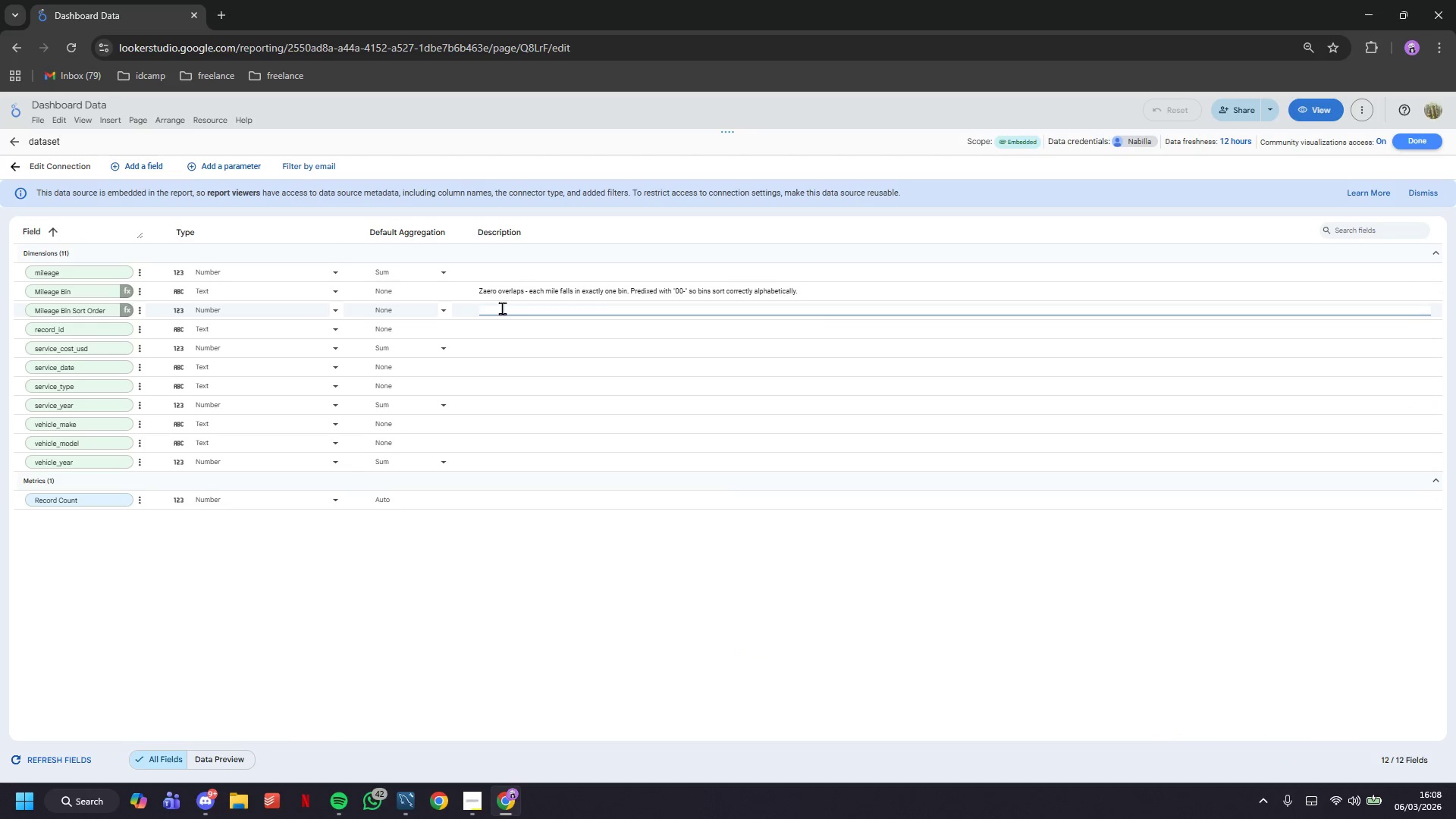 
type(Use this as sort )
 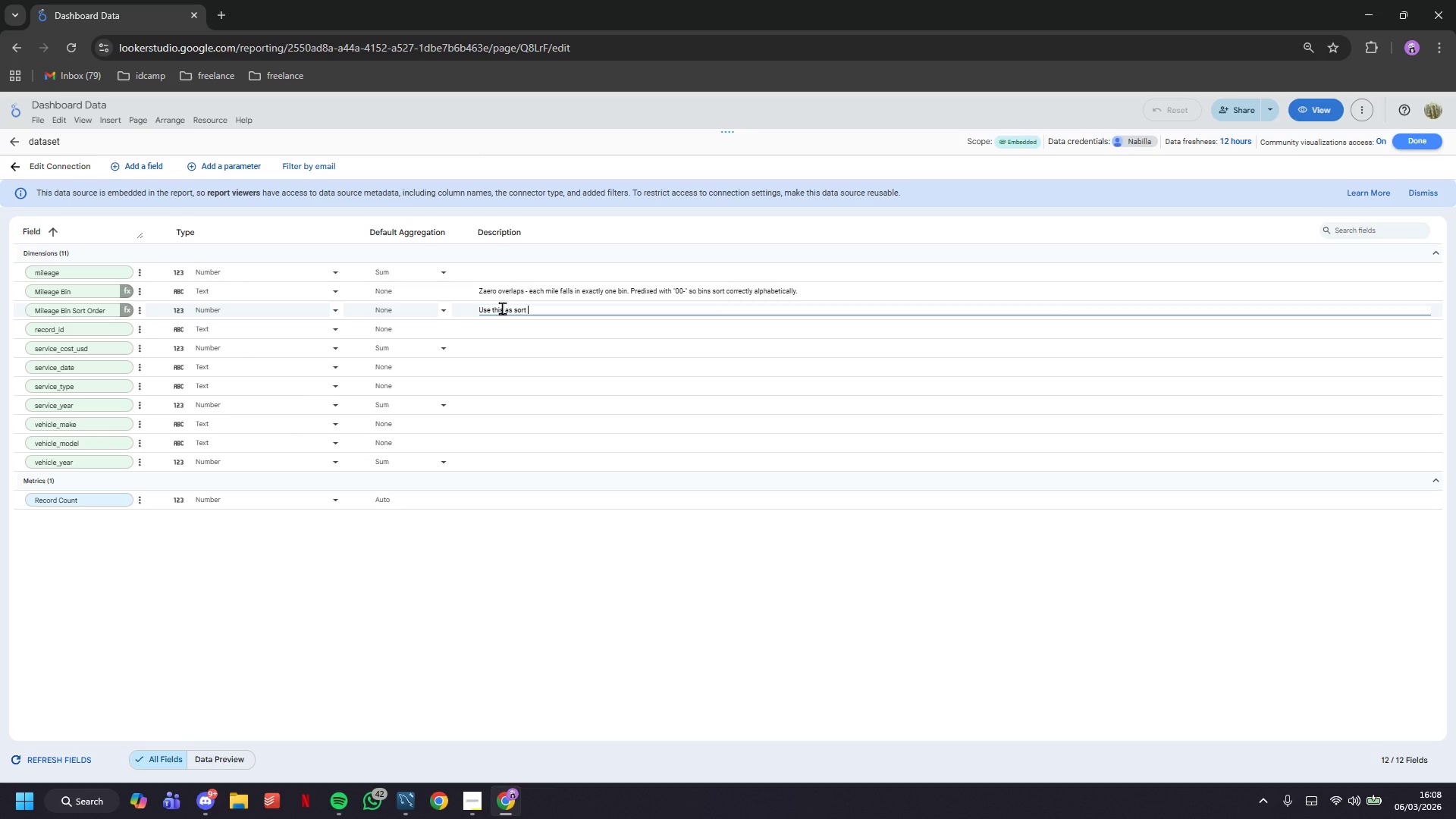 
type((ascending) on every chart with Mileage Bin on the axis.)
 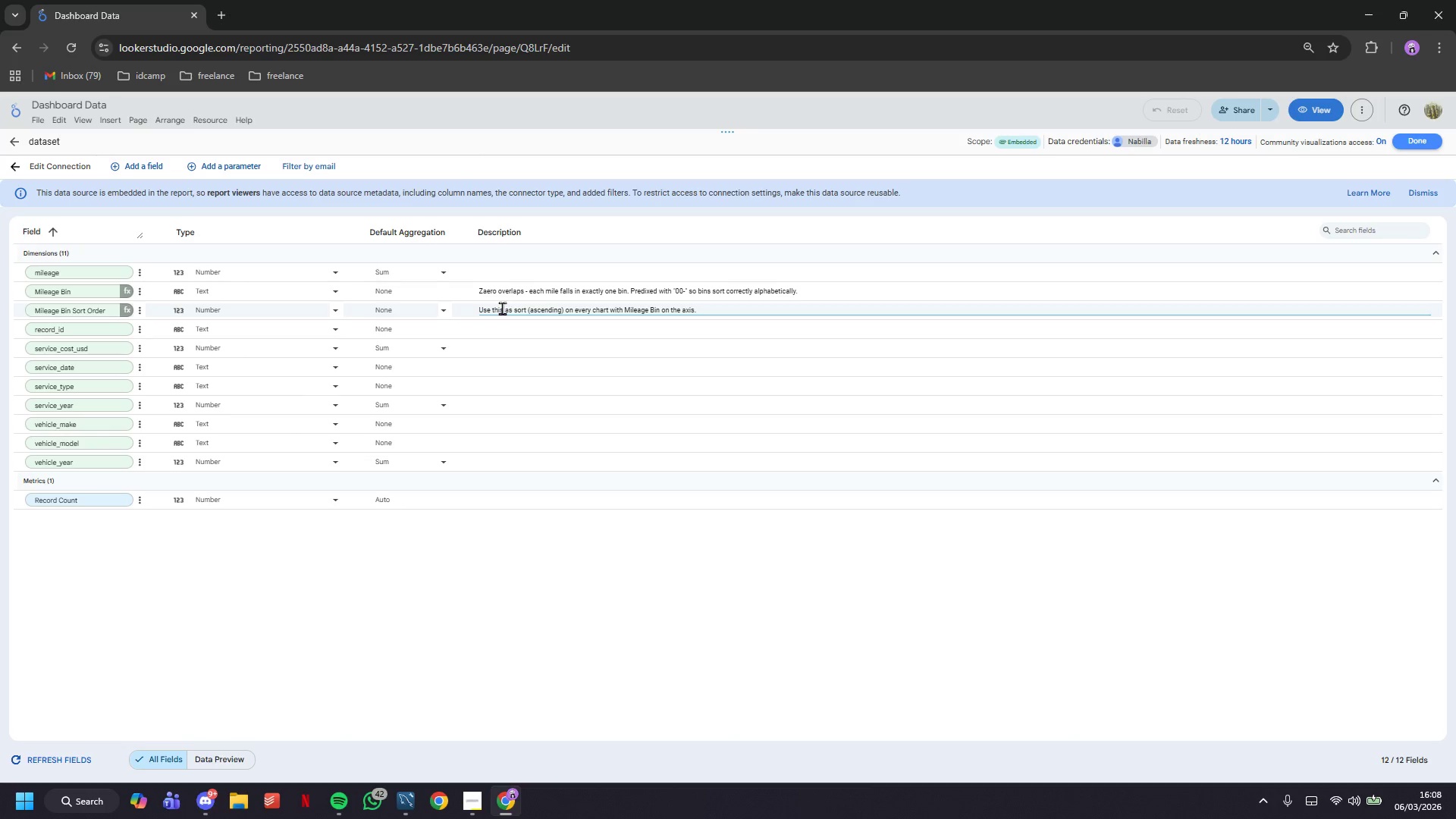 
 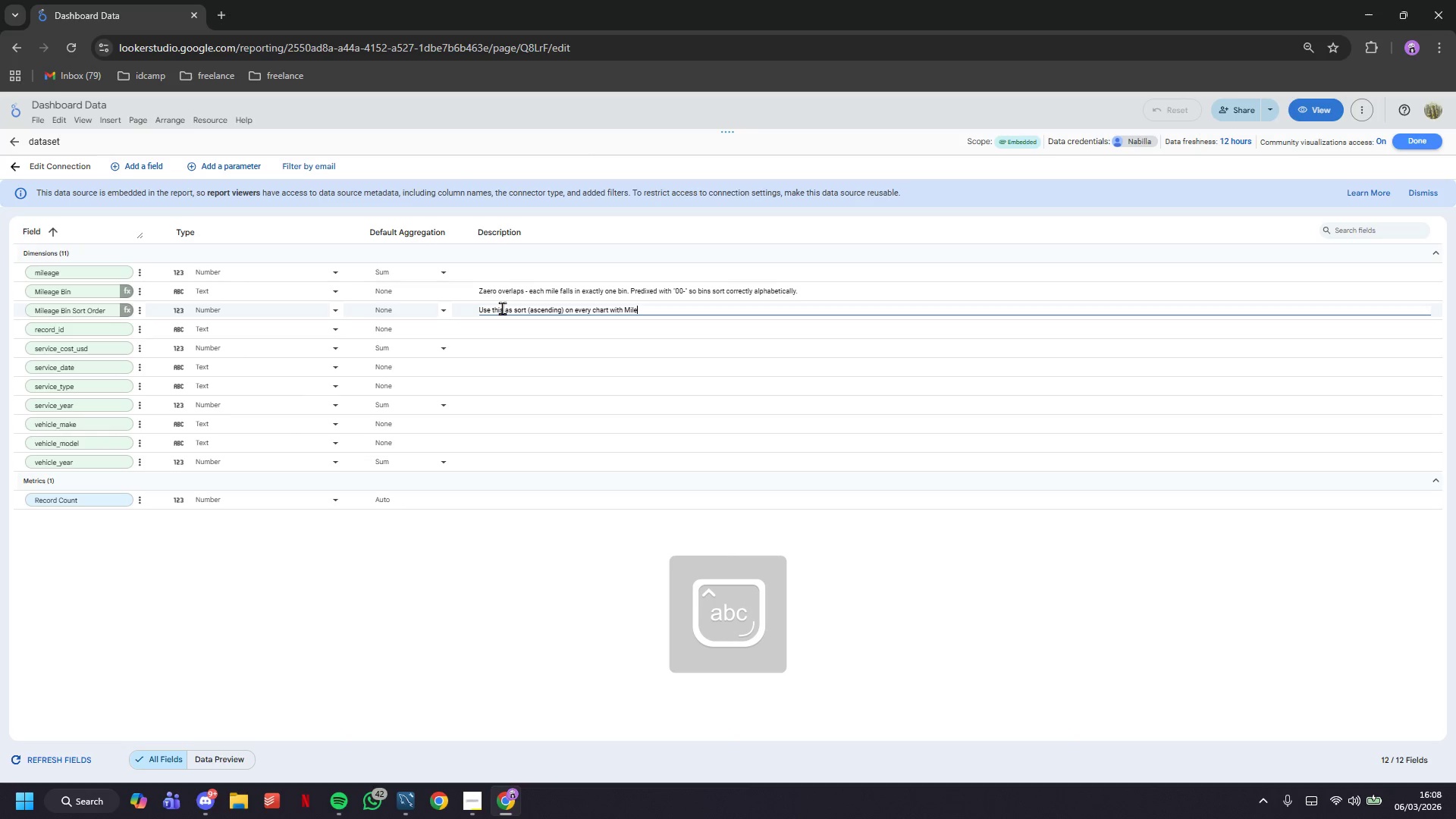 
key(Enter)
 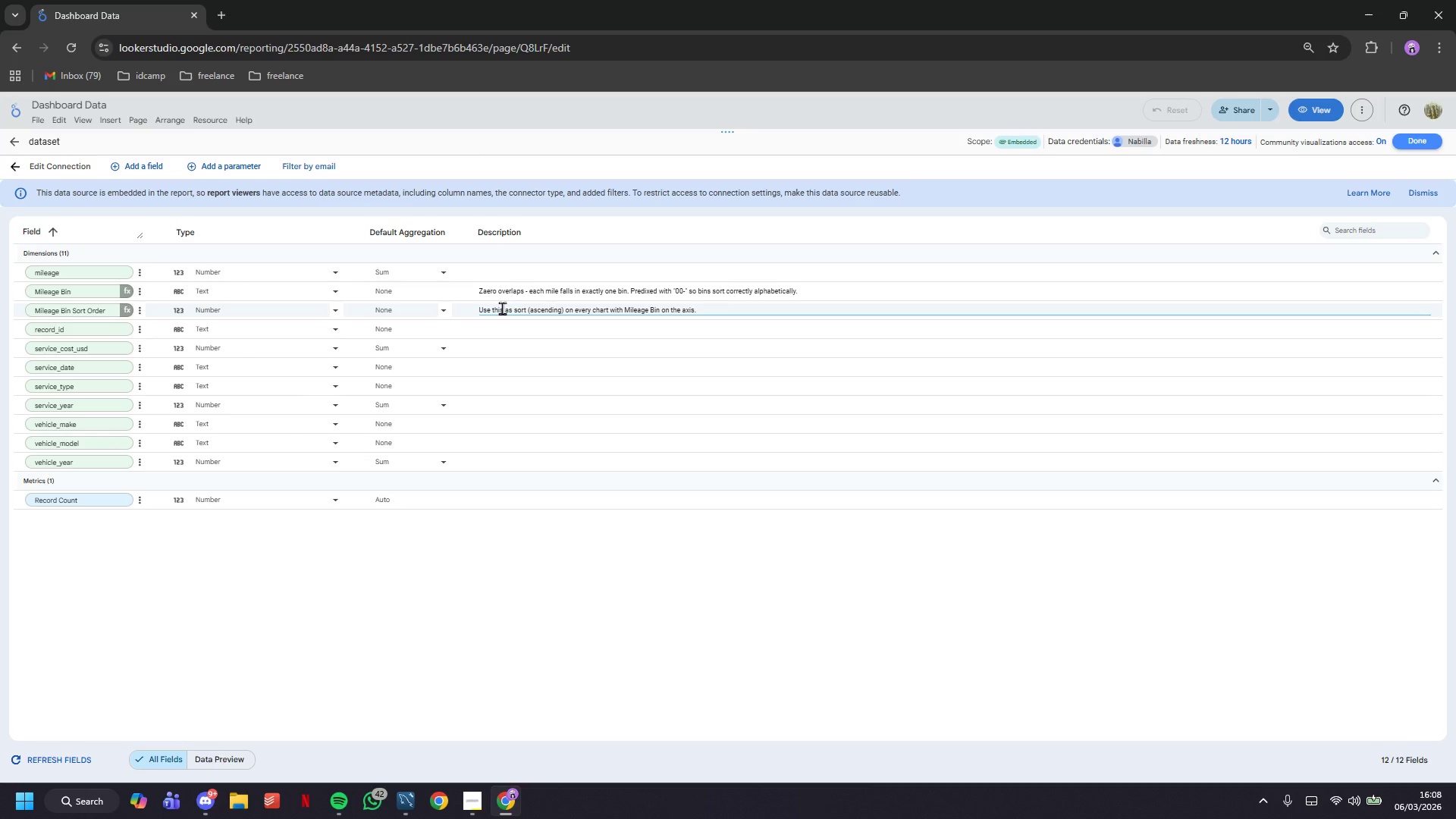 
wait(8.61)
 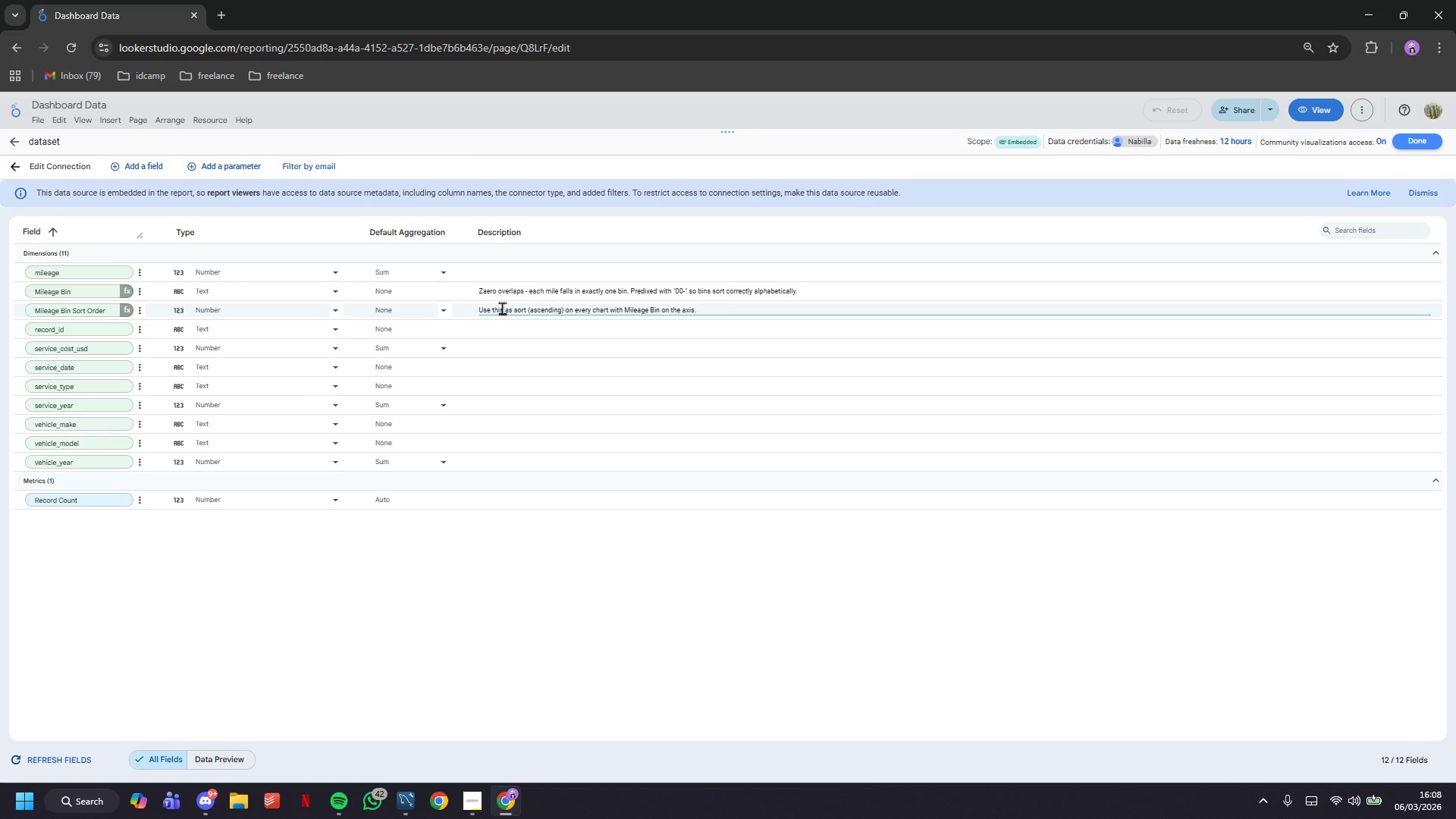 
left_click([160, 166])
 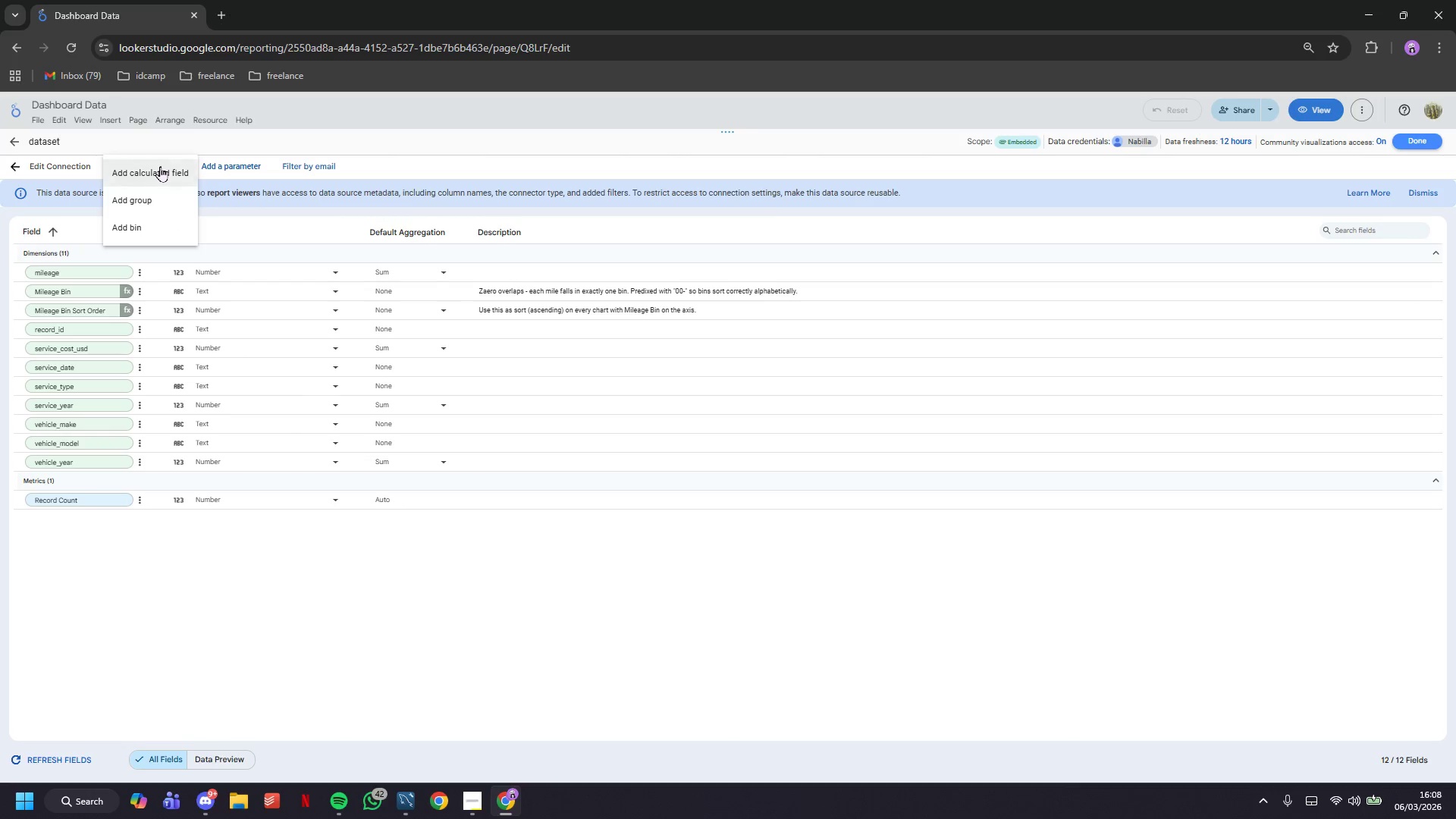 
left_click([160, 166])
 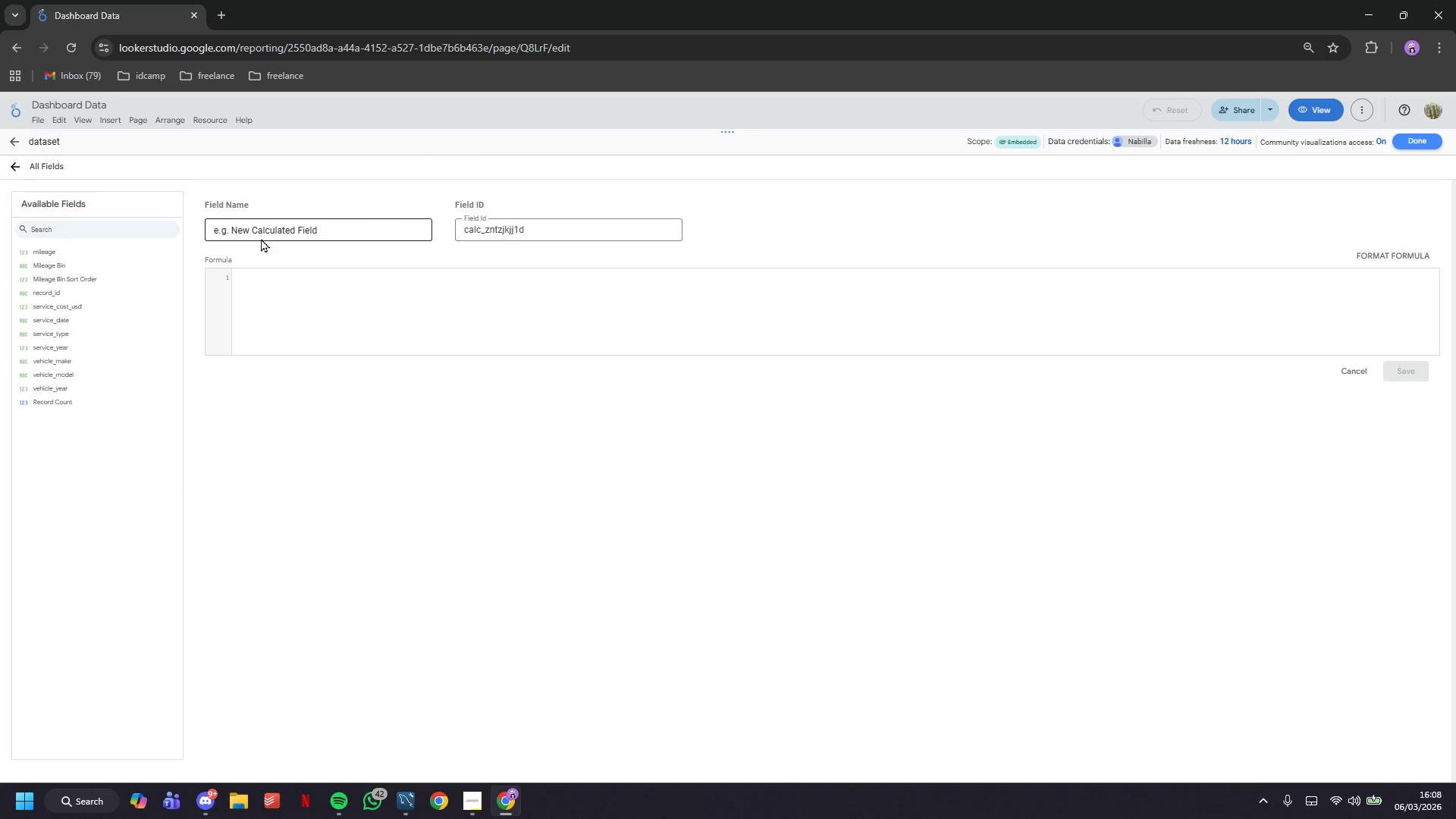 
left_click([262, 231])
 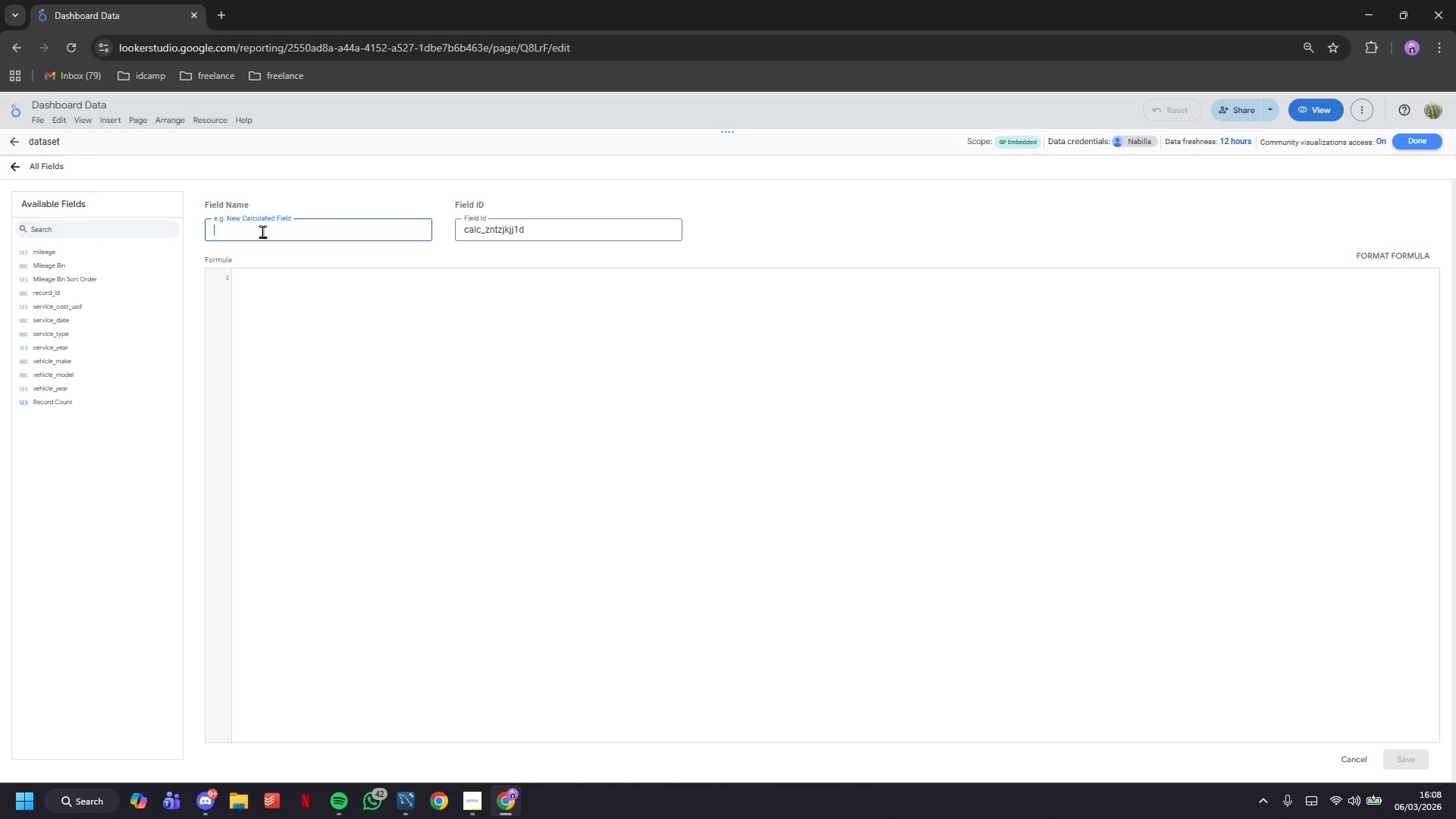 
type(Service Group)
 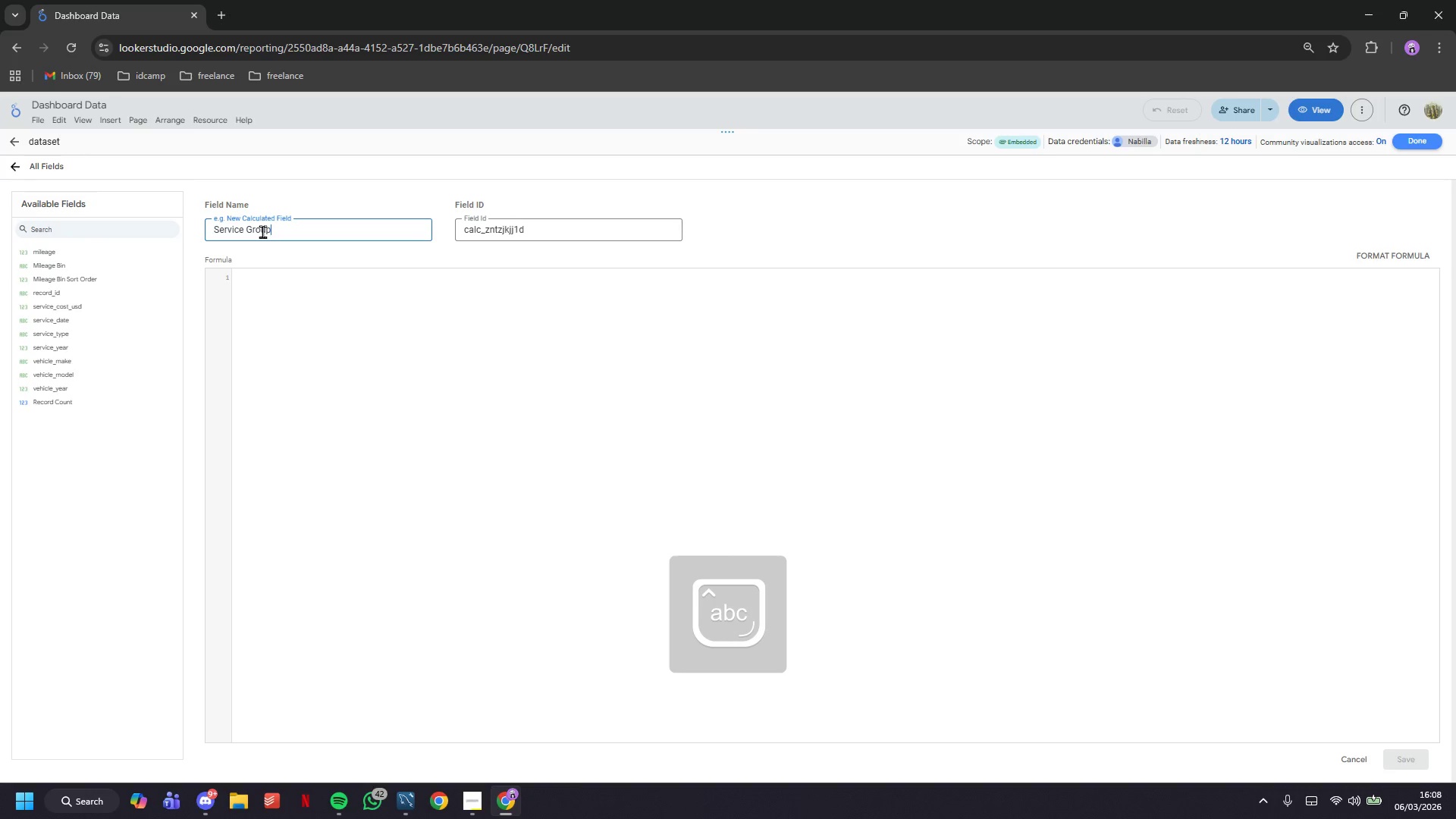 
key(Enter)
 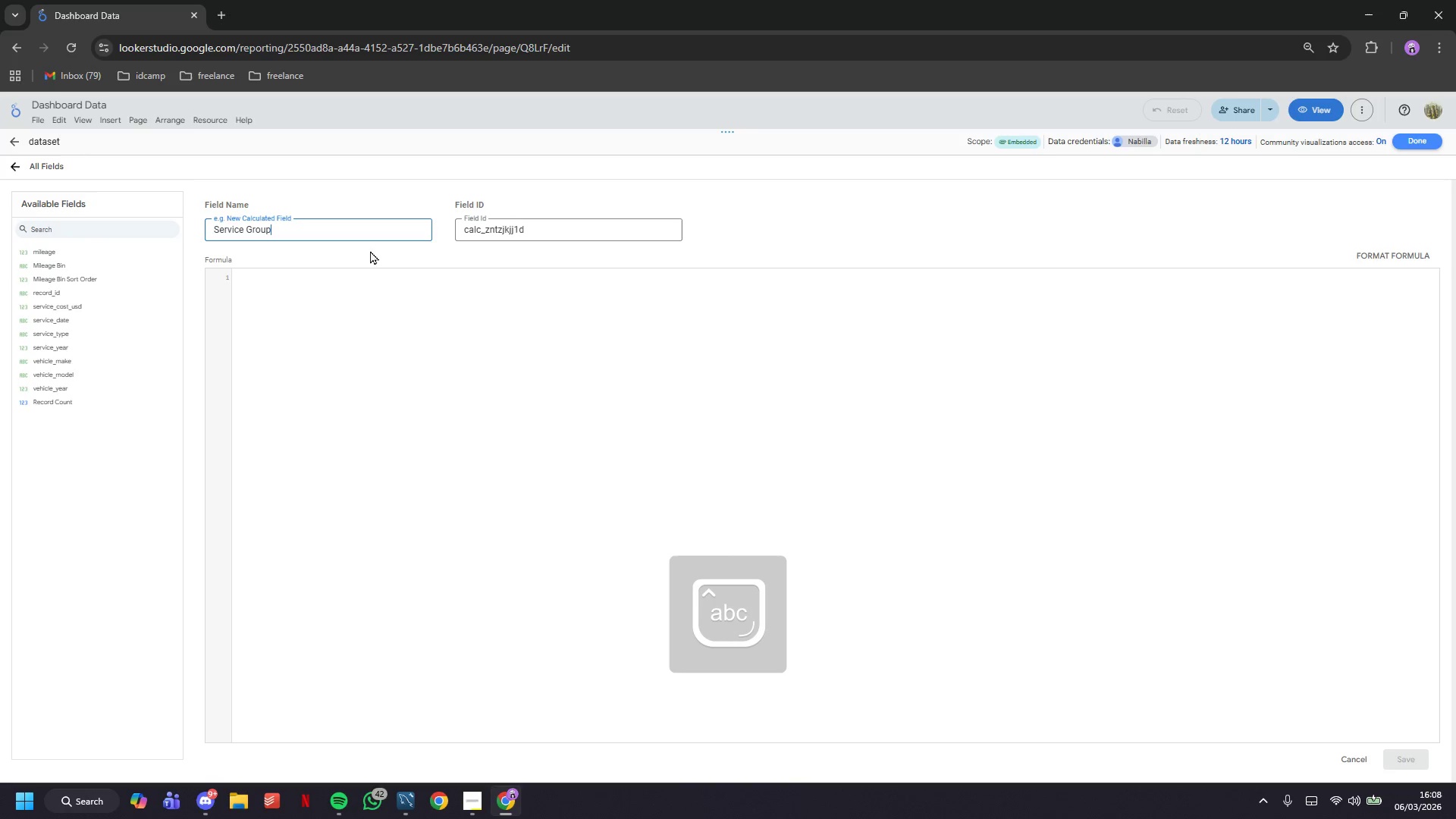 
left_click([391, 302])
 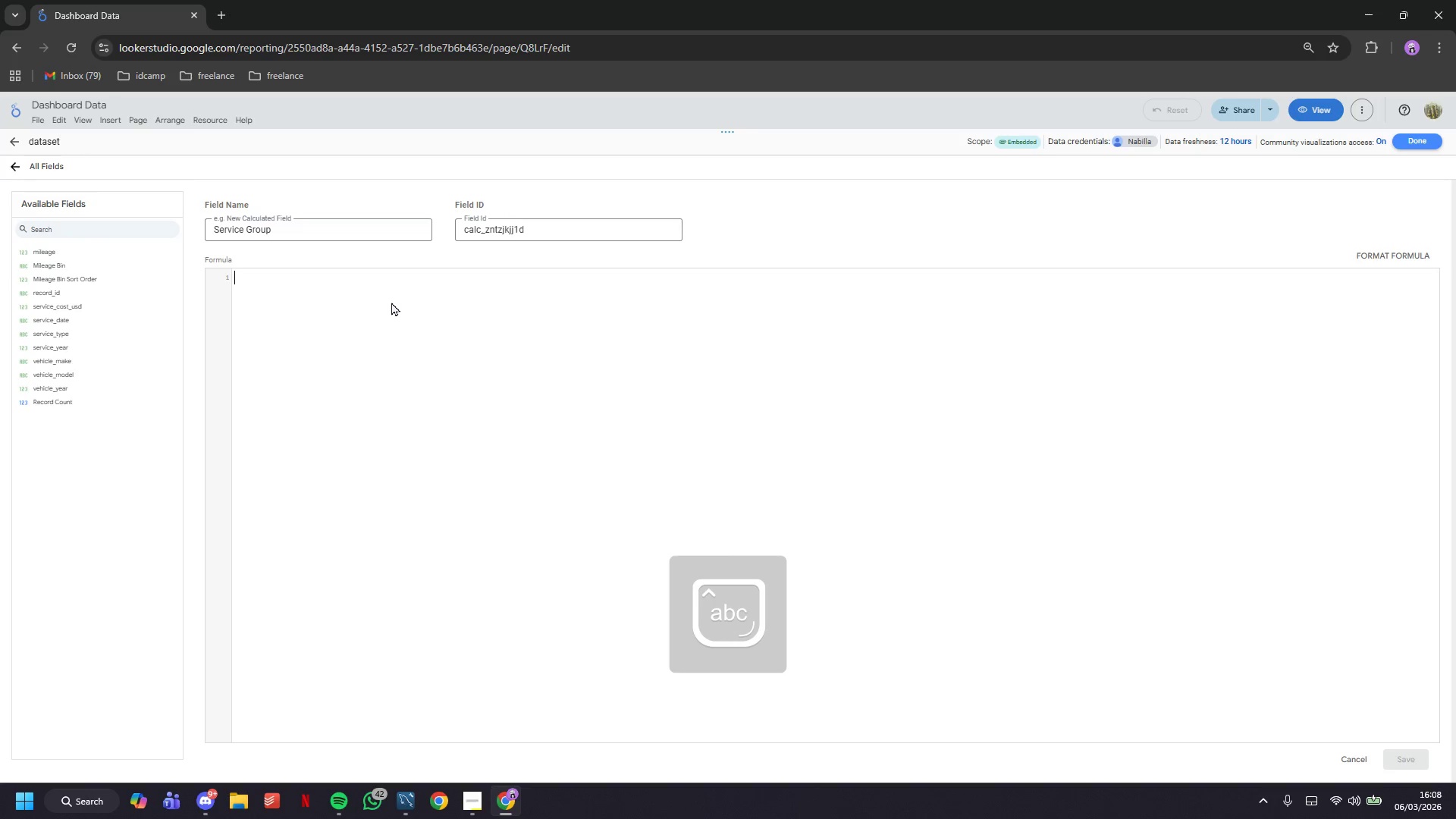 
type(CASE WHEN )
 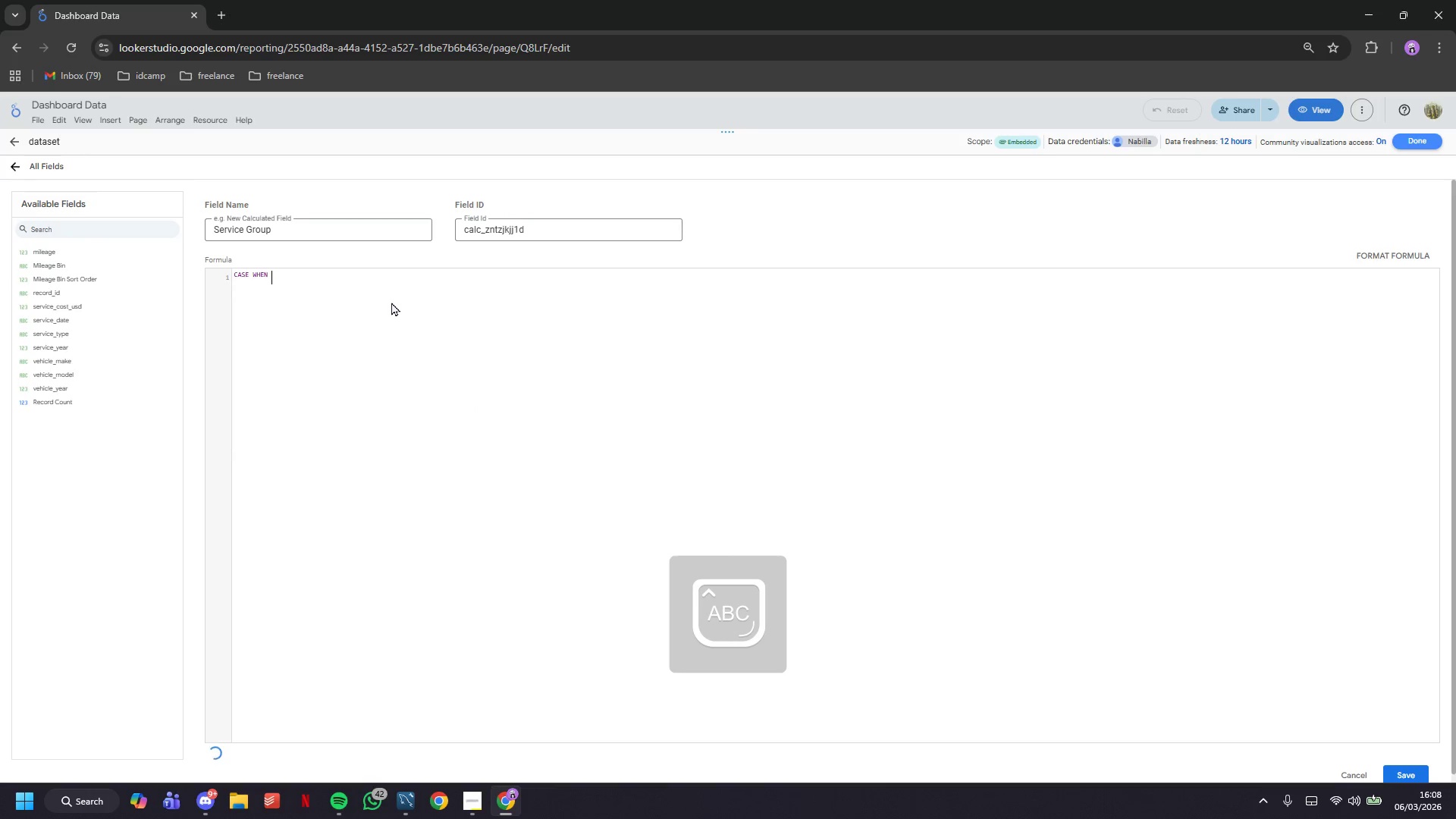 
key(Enter)
 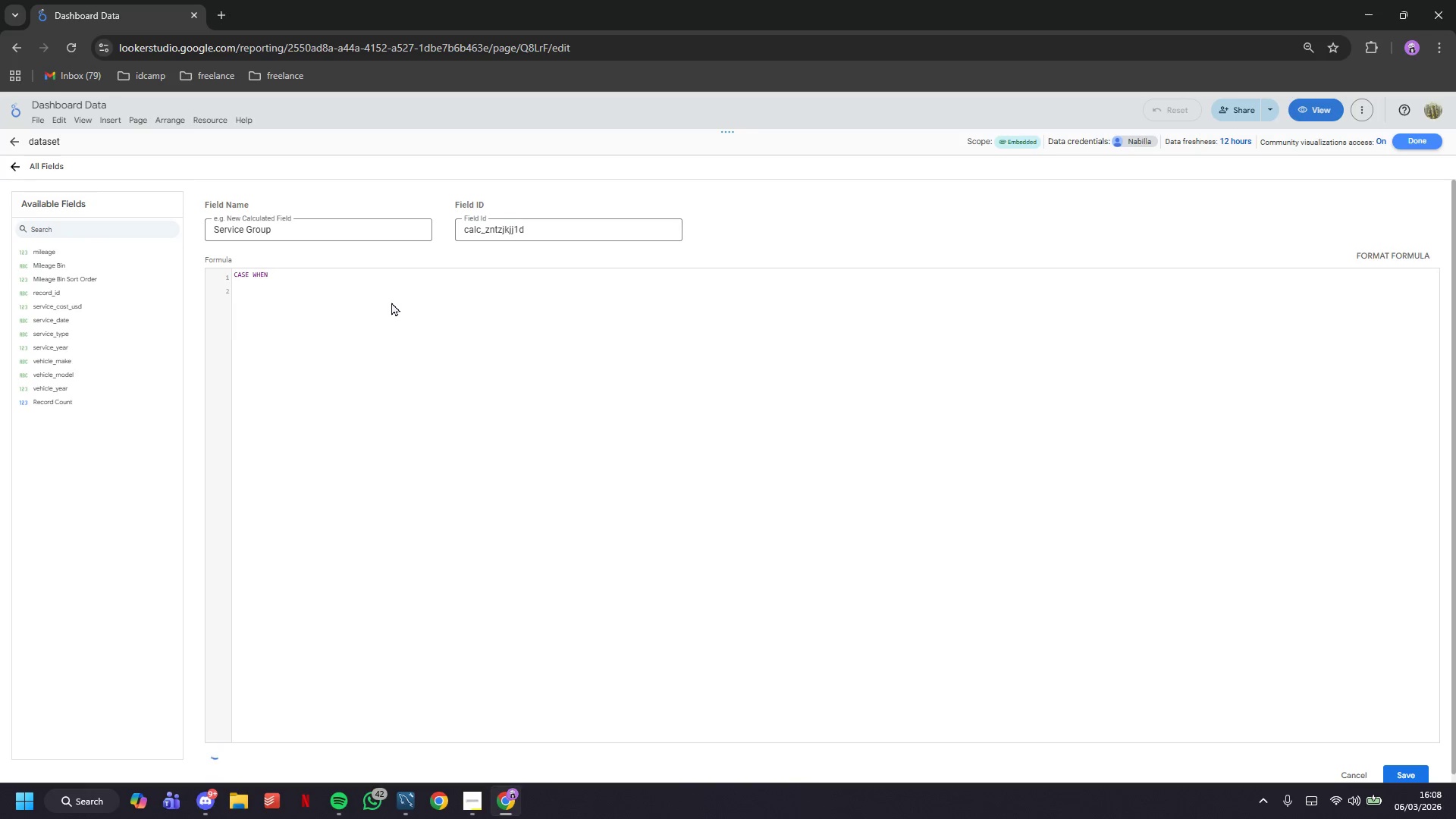 
key(Backspace)
 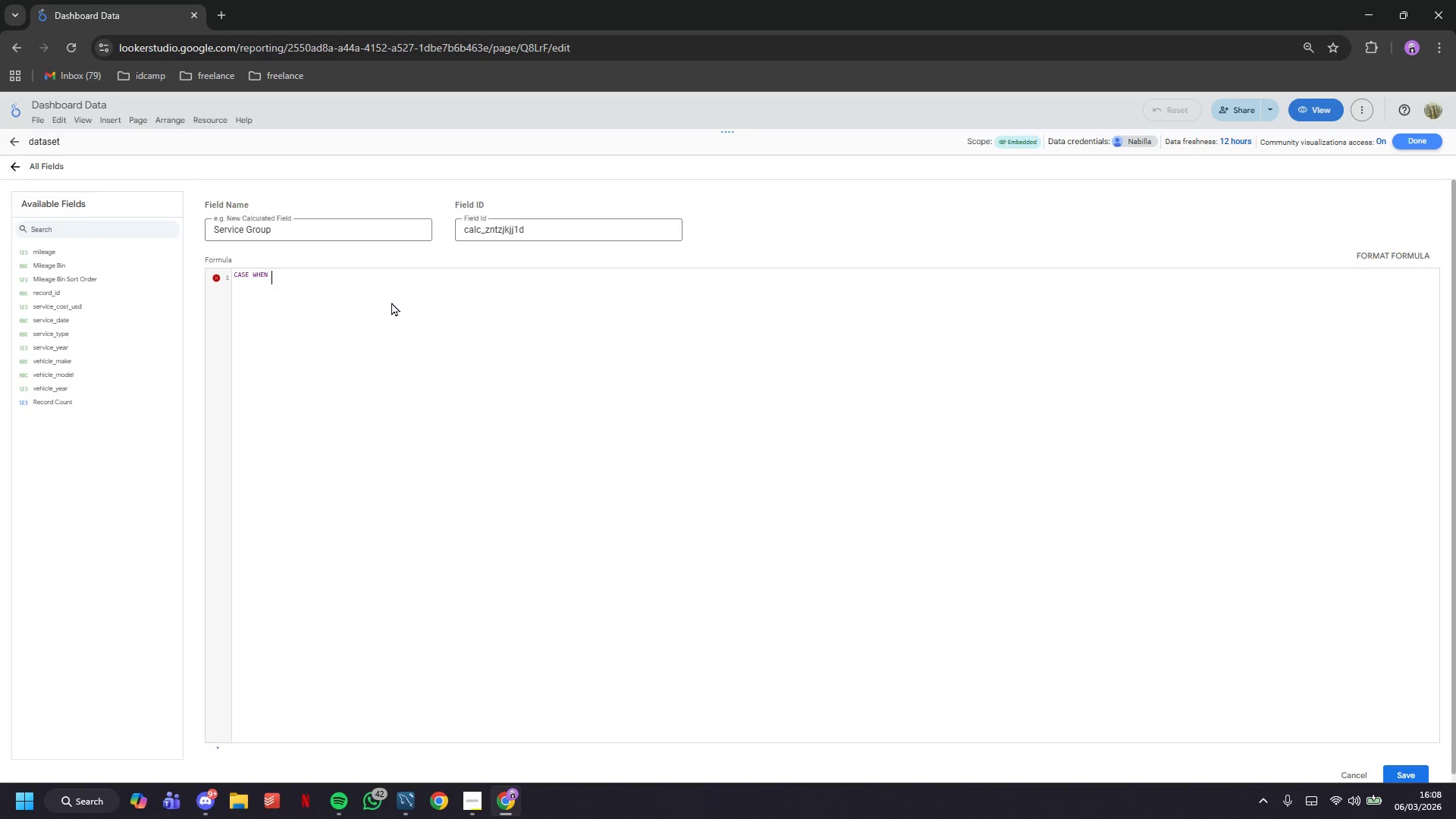 
key(Backspace)
 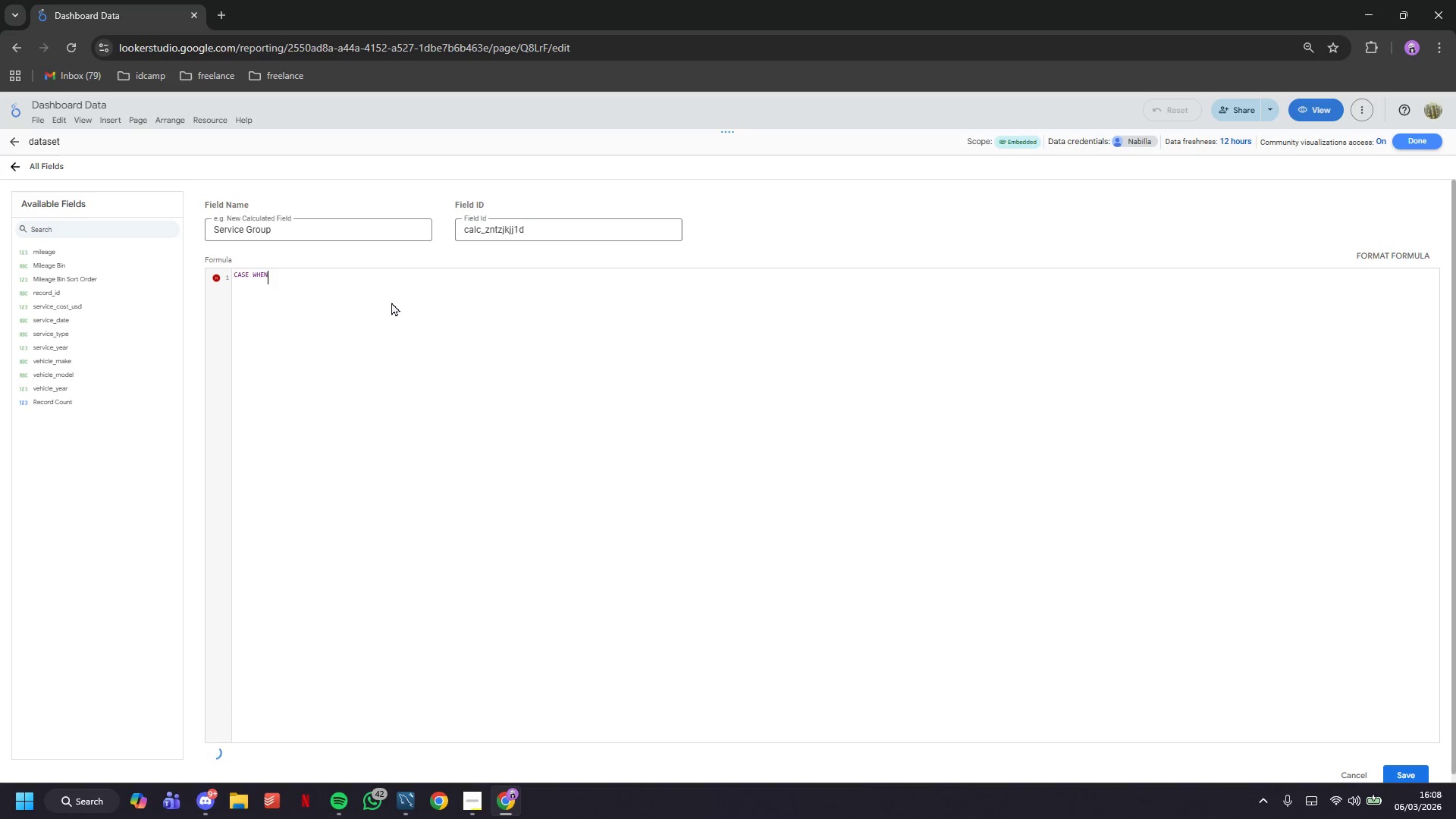 
key(Backspace)
 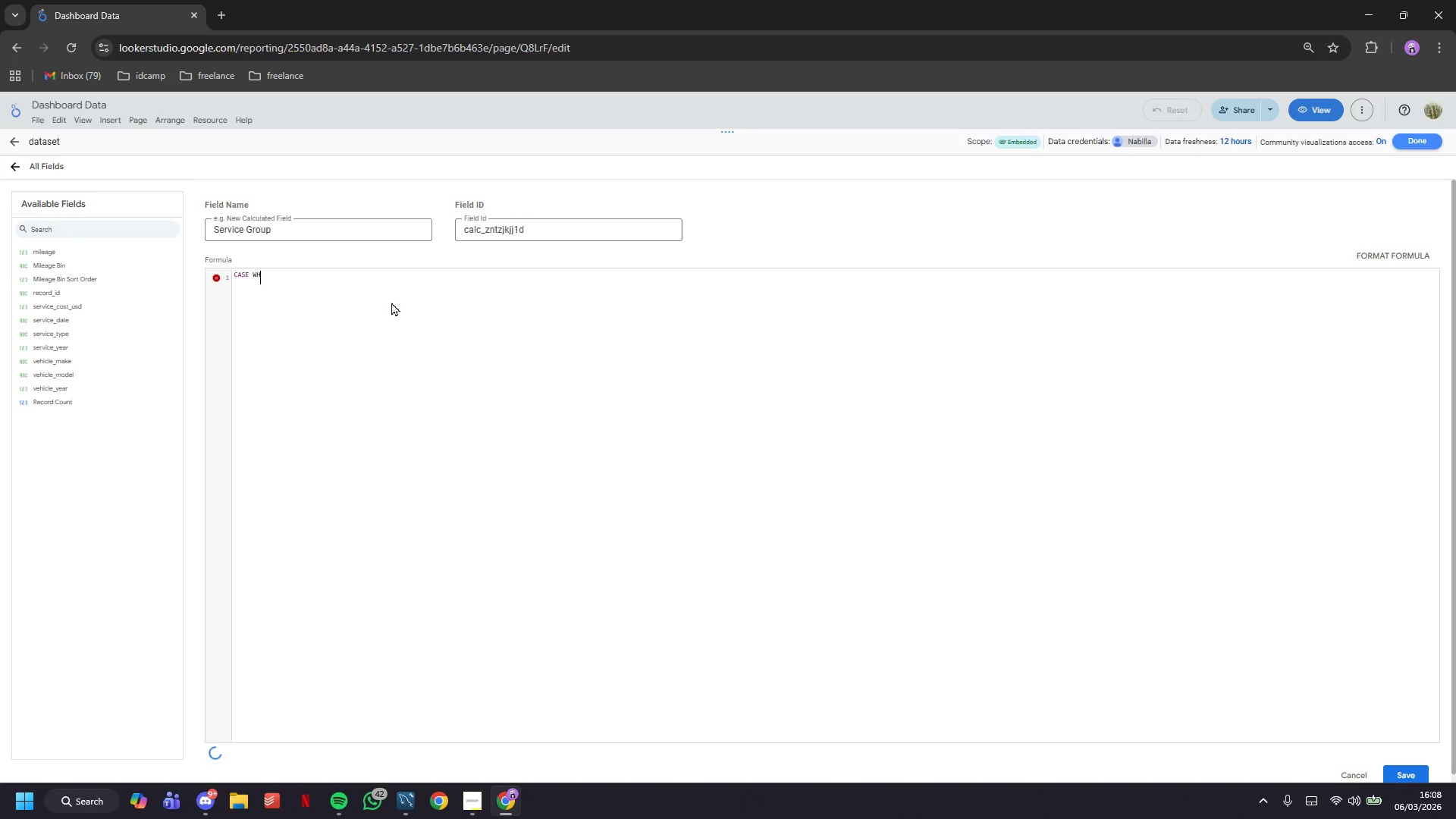 
key(Backspace)
 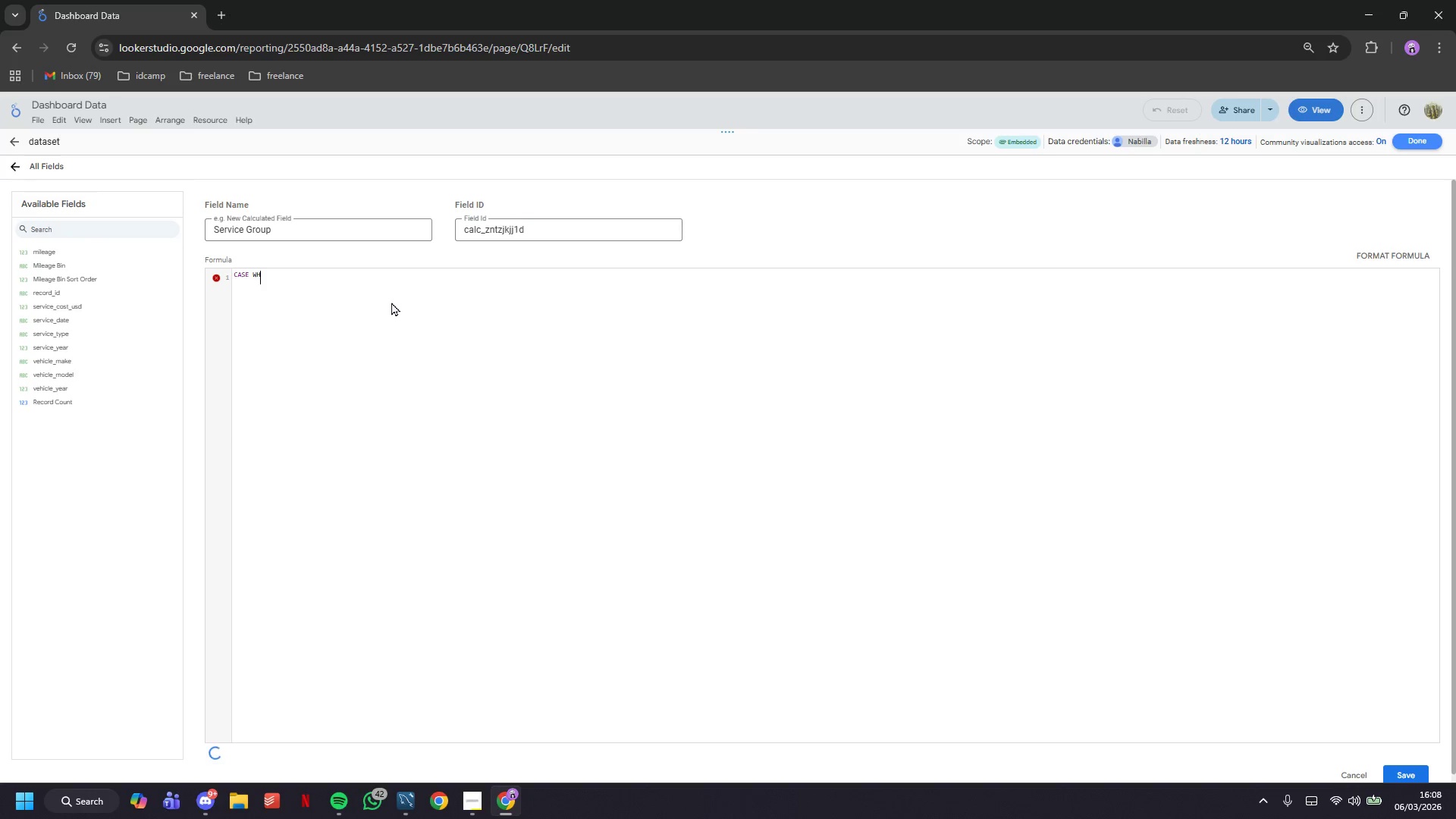 
key(Backspace)
 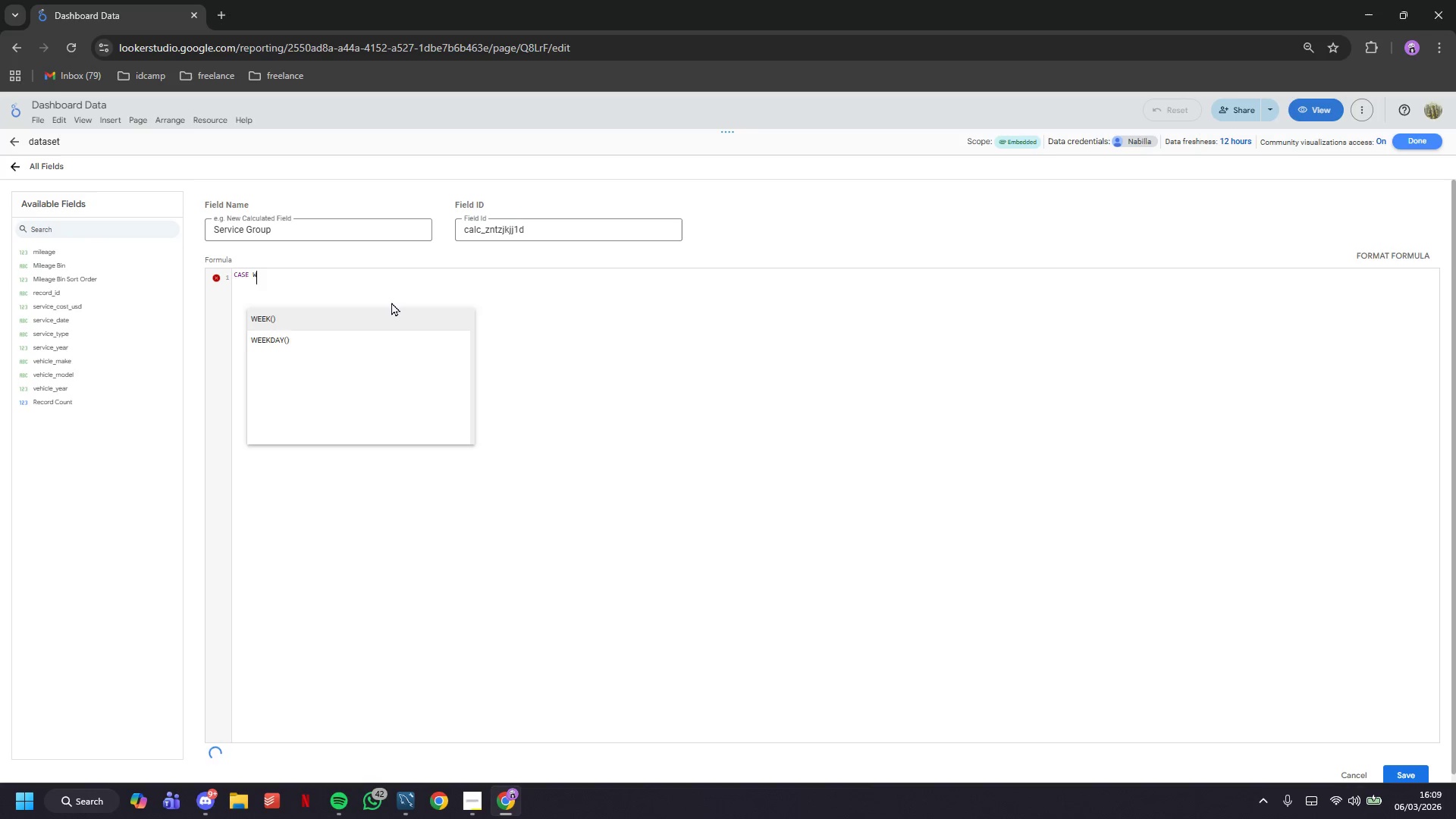 
key(Backspace)
 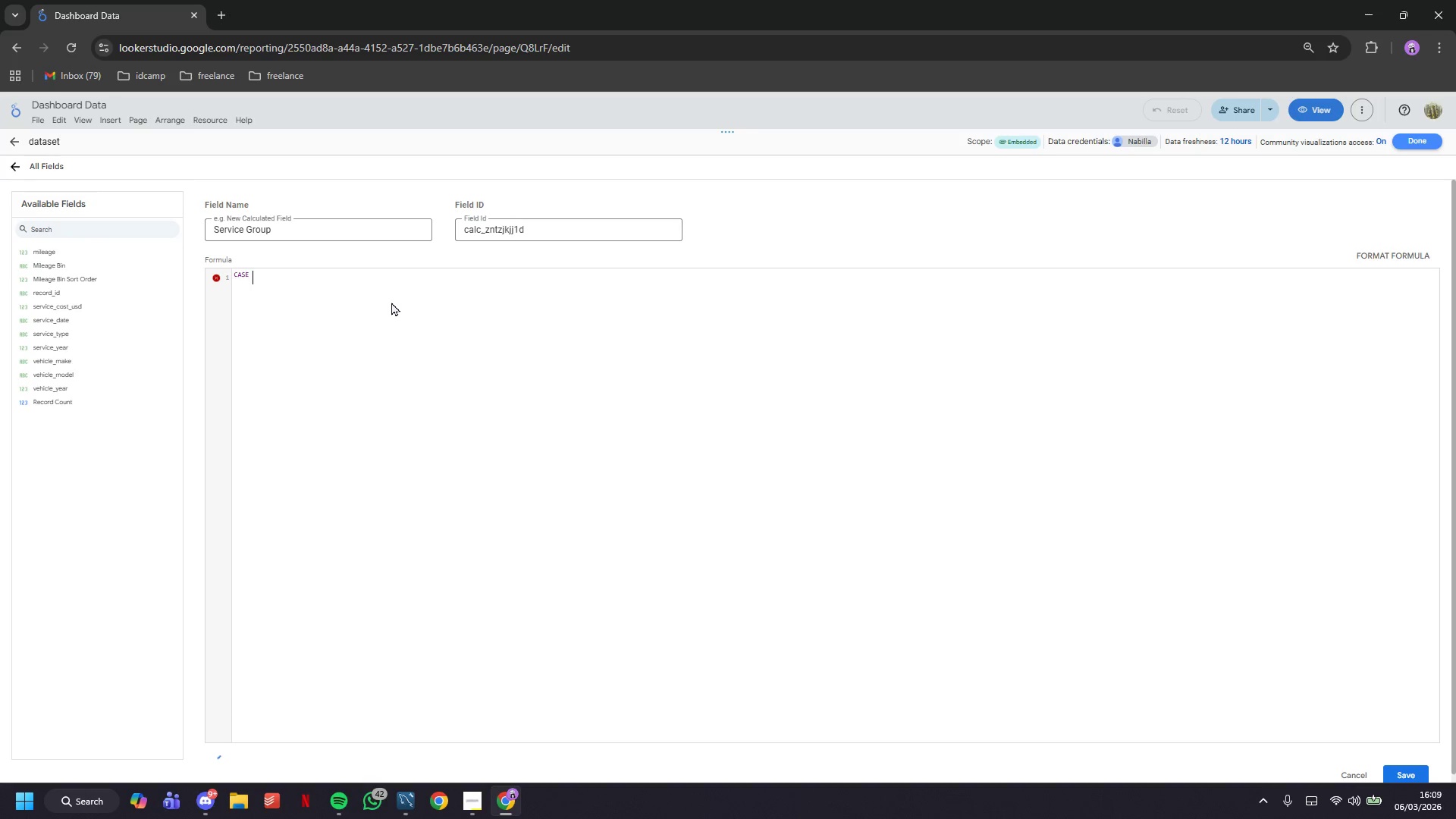 
key(Enter)
 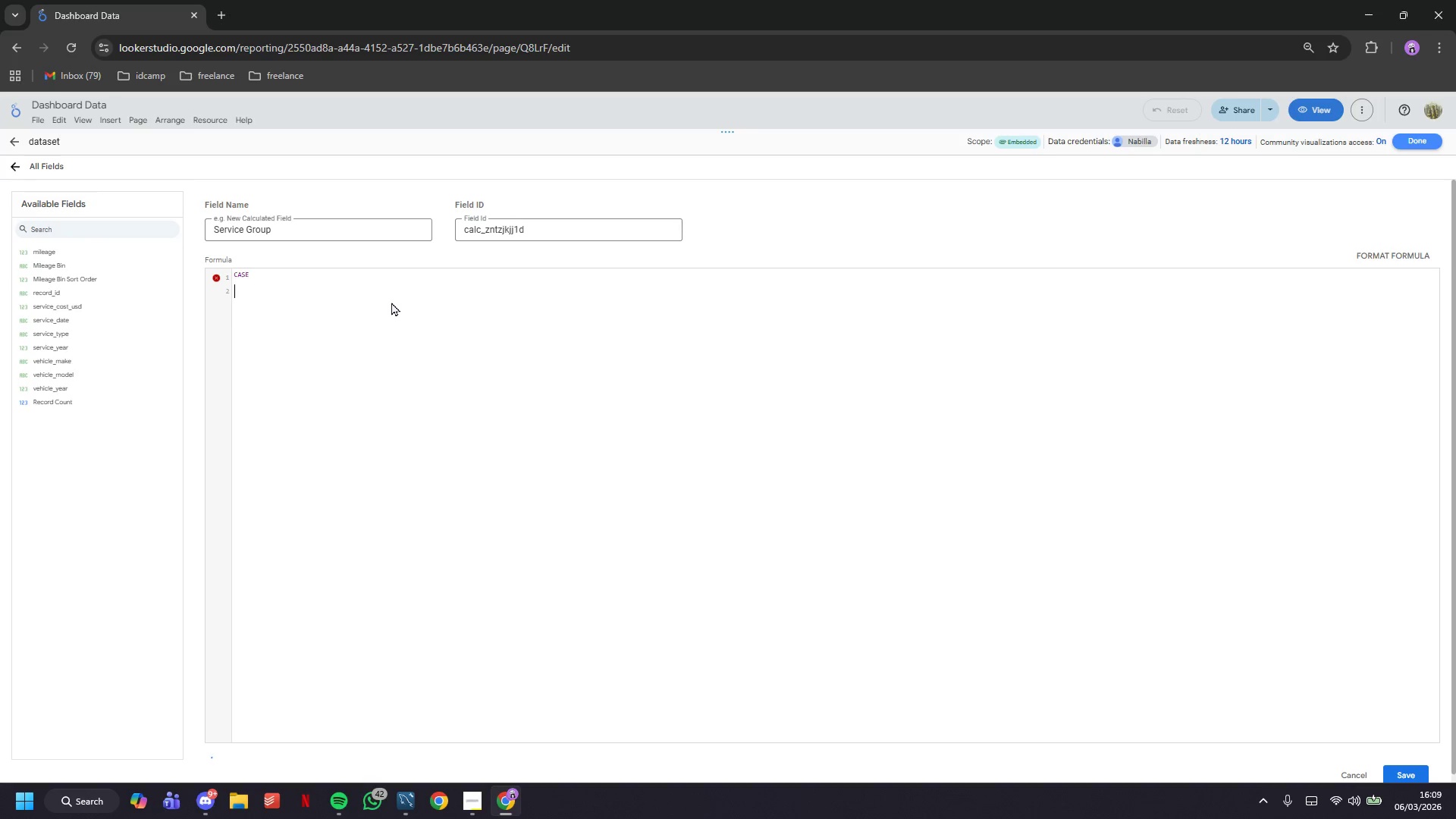 
type(WHEN service_type = "Brake )
 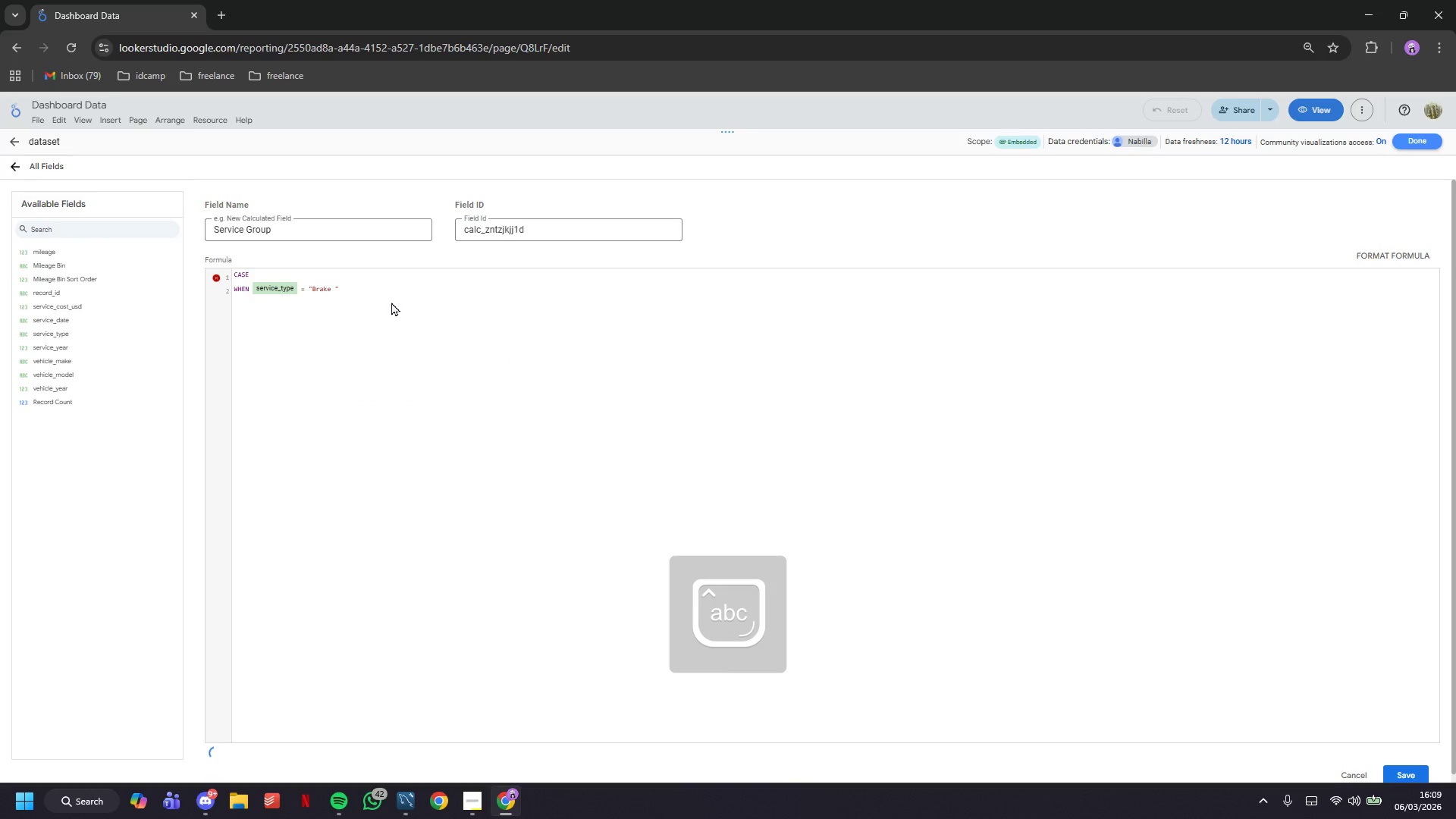 
wait(5.36)
 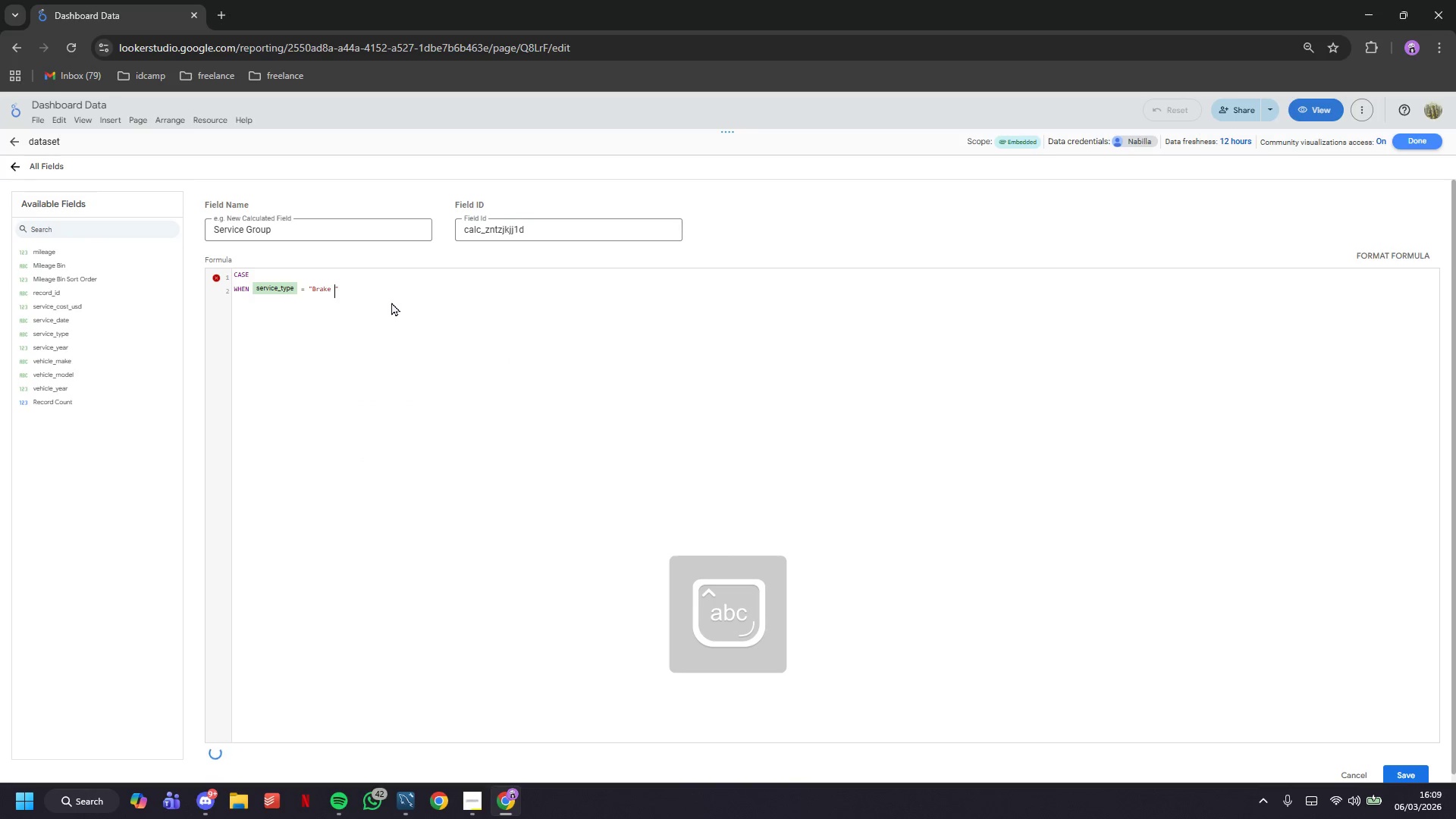 
type(Service)
 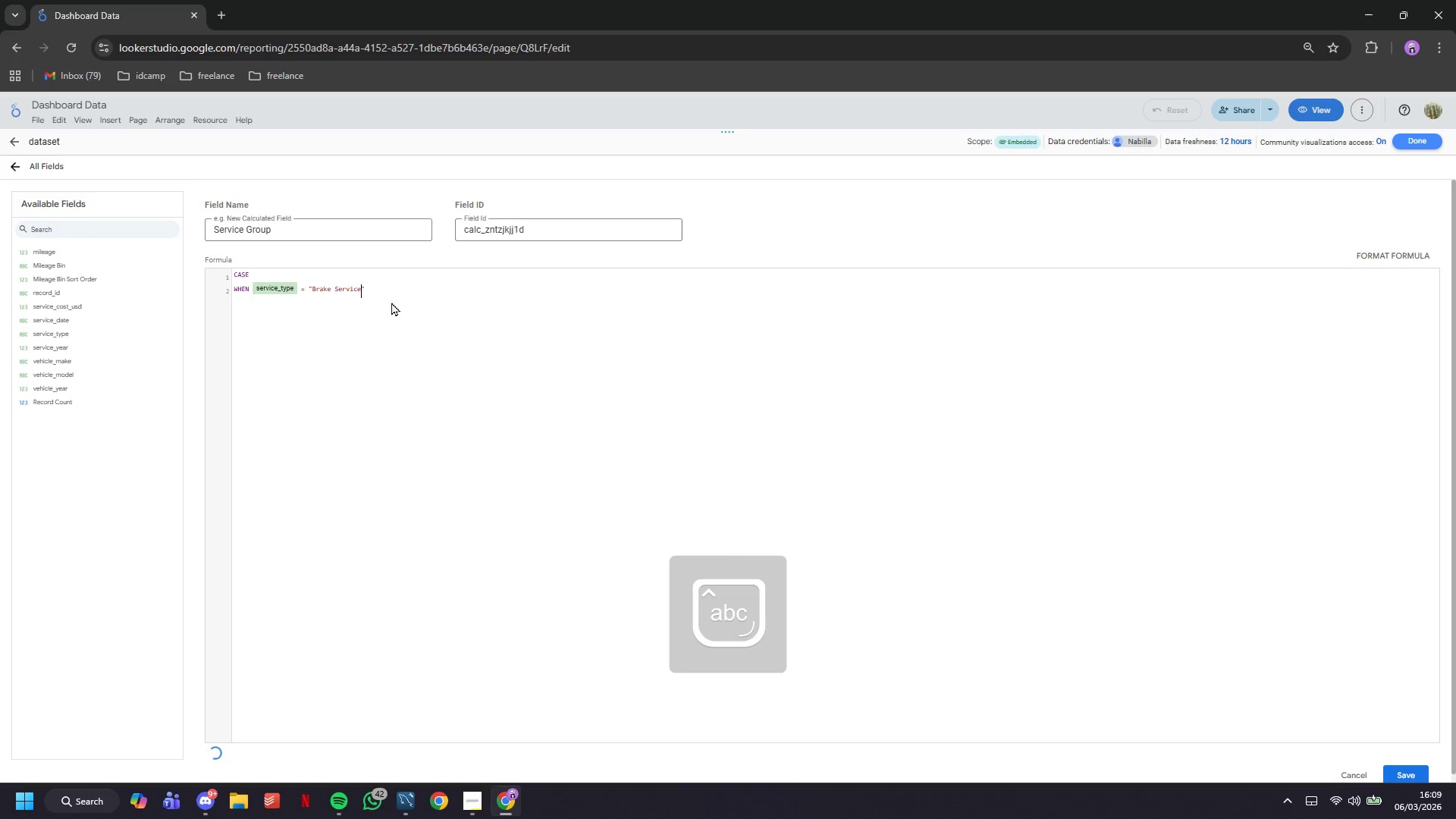 
key(ArrowRight)
 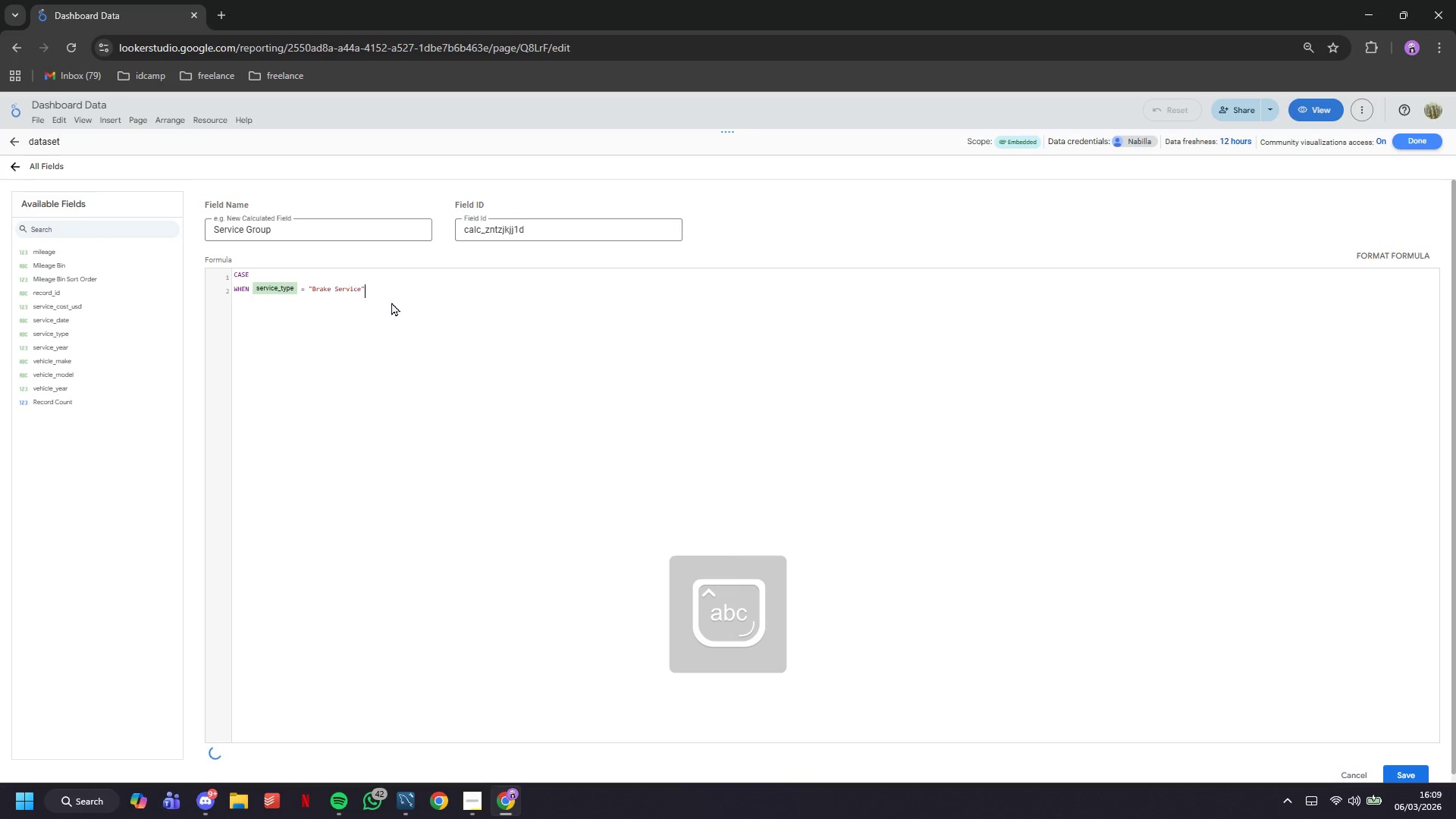 
type( THEN "Brake)
 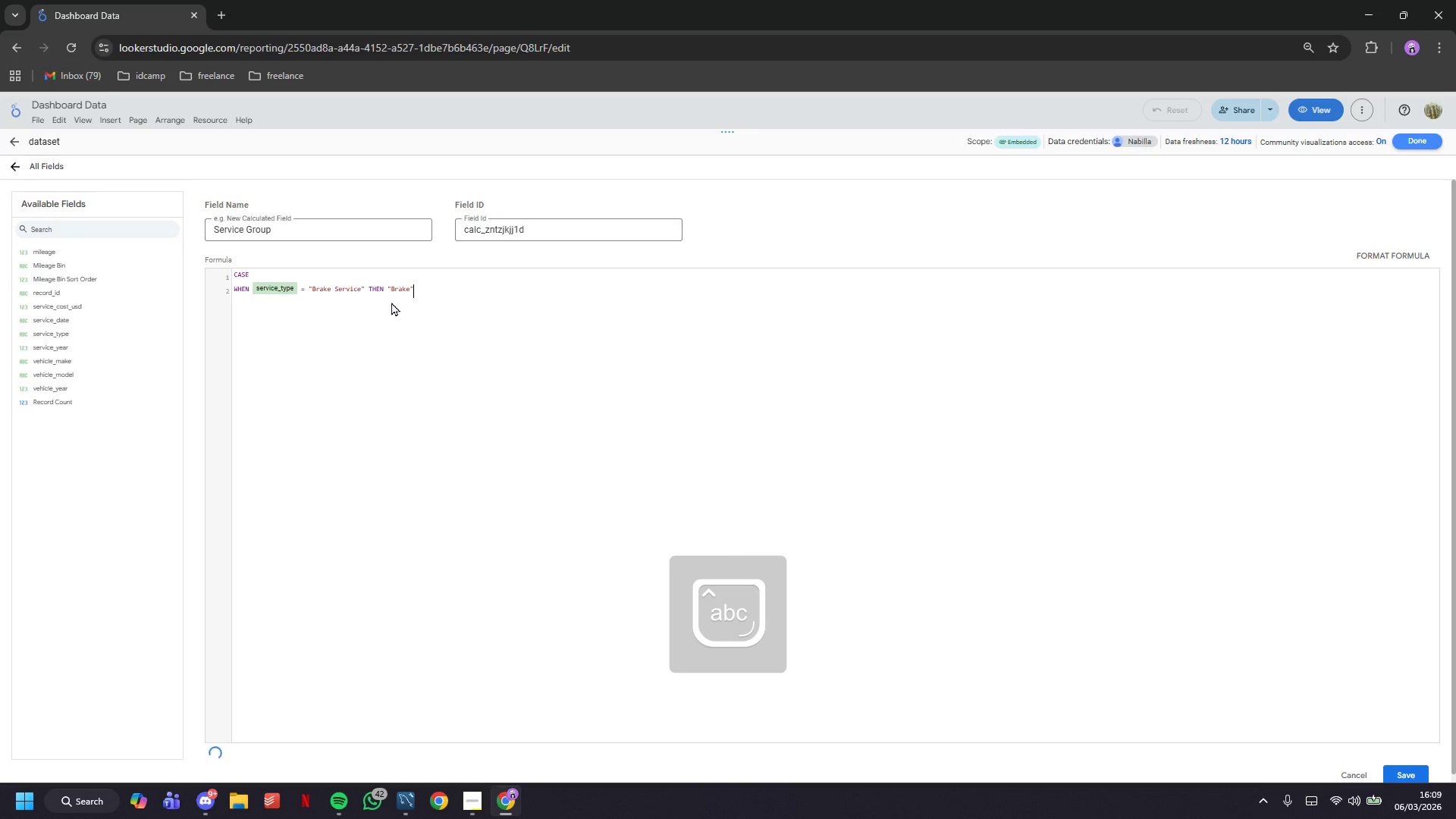 
 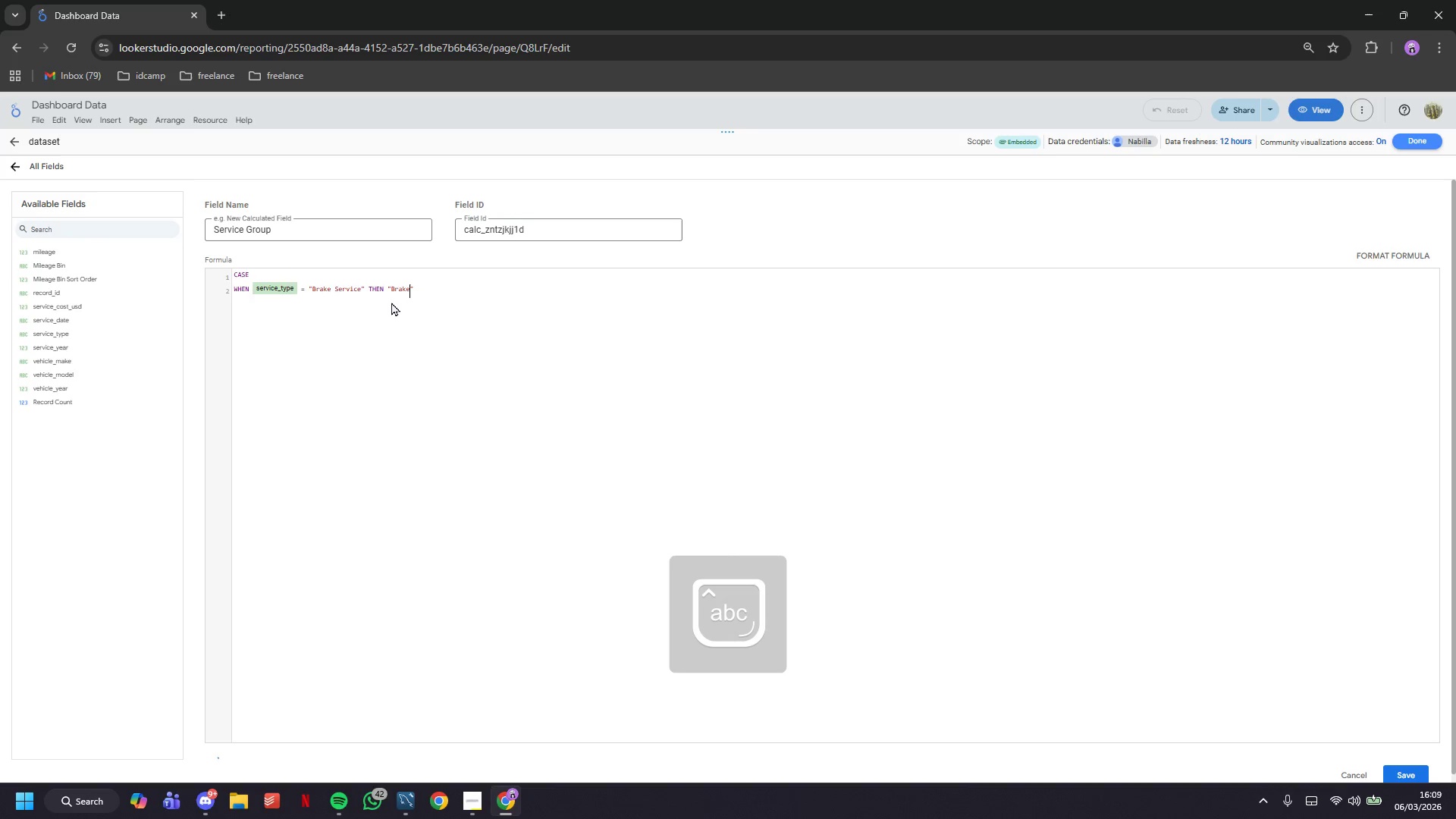 
key(ArrowRight)
 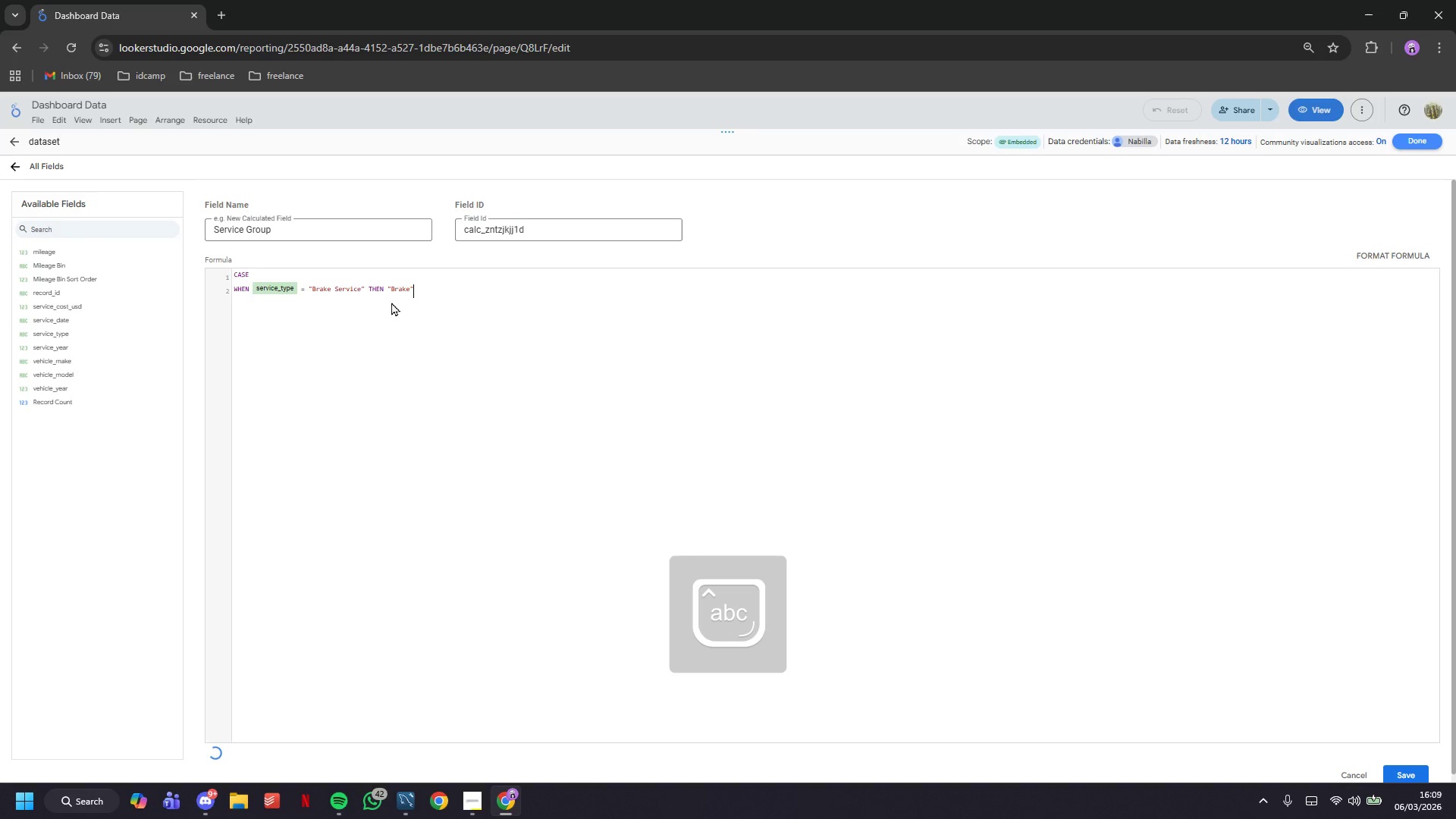 
key(Enter)
 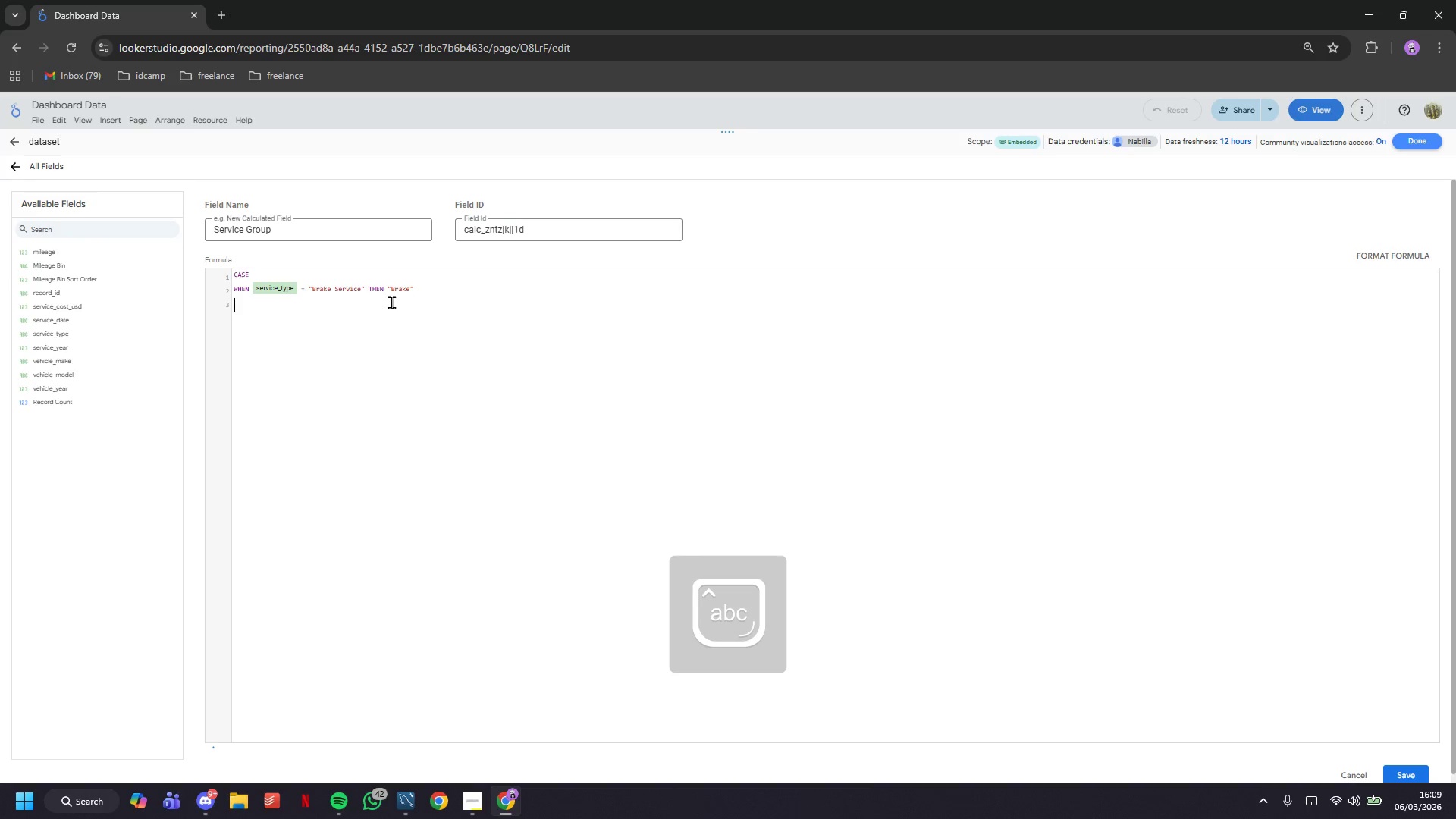 
type(WHEN )
 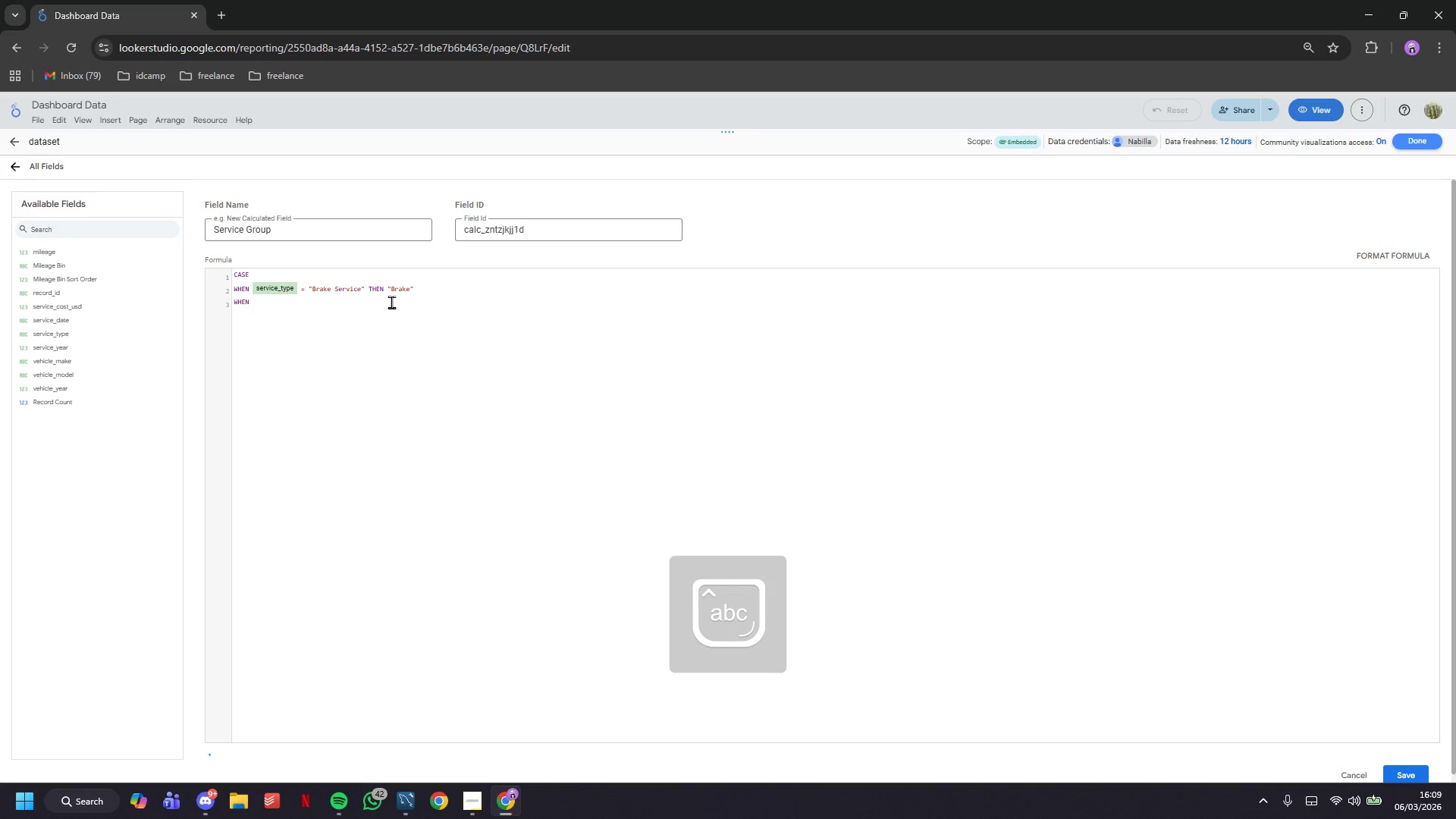 
type(service_type = "Transmission Flsug)
key(Backspace)
key(Backspace)
key(Backspace)
type(ush)
 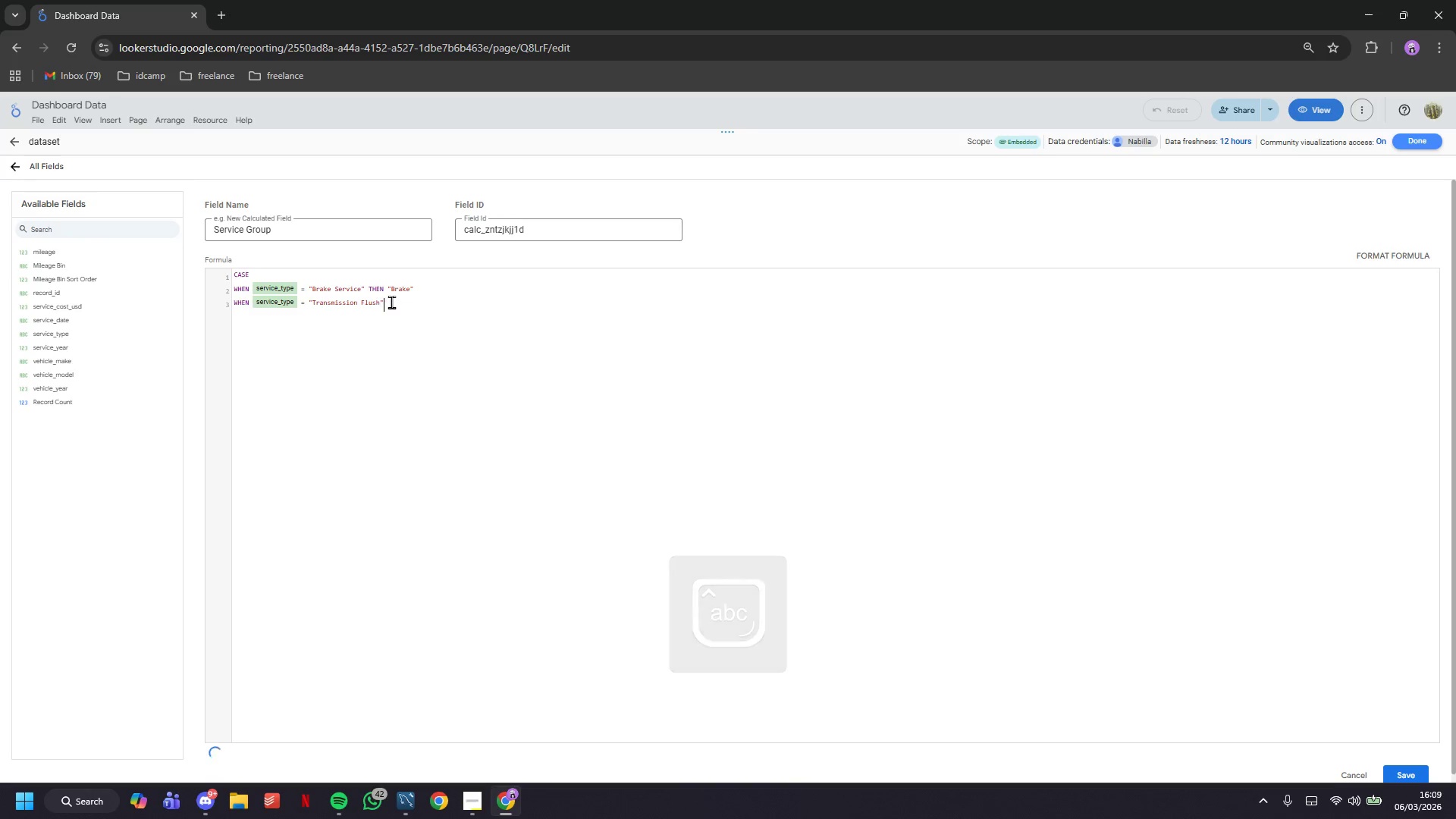 
 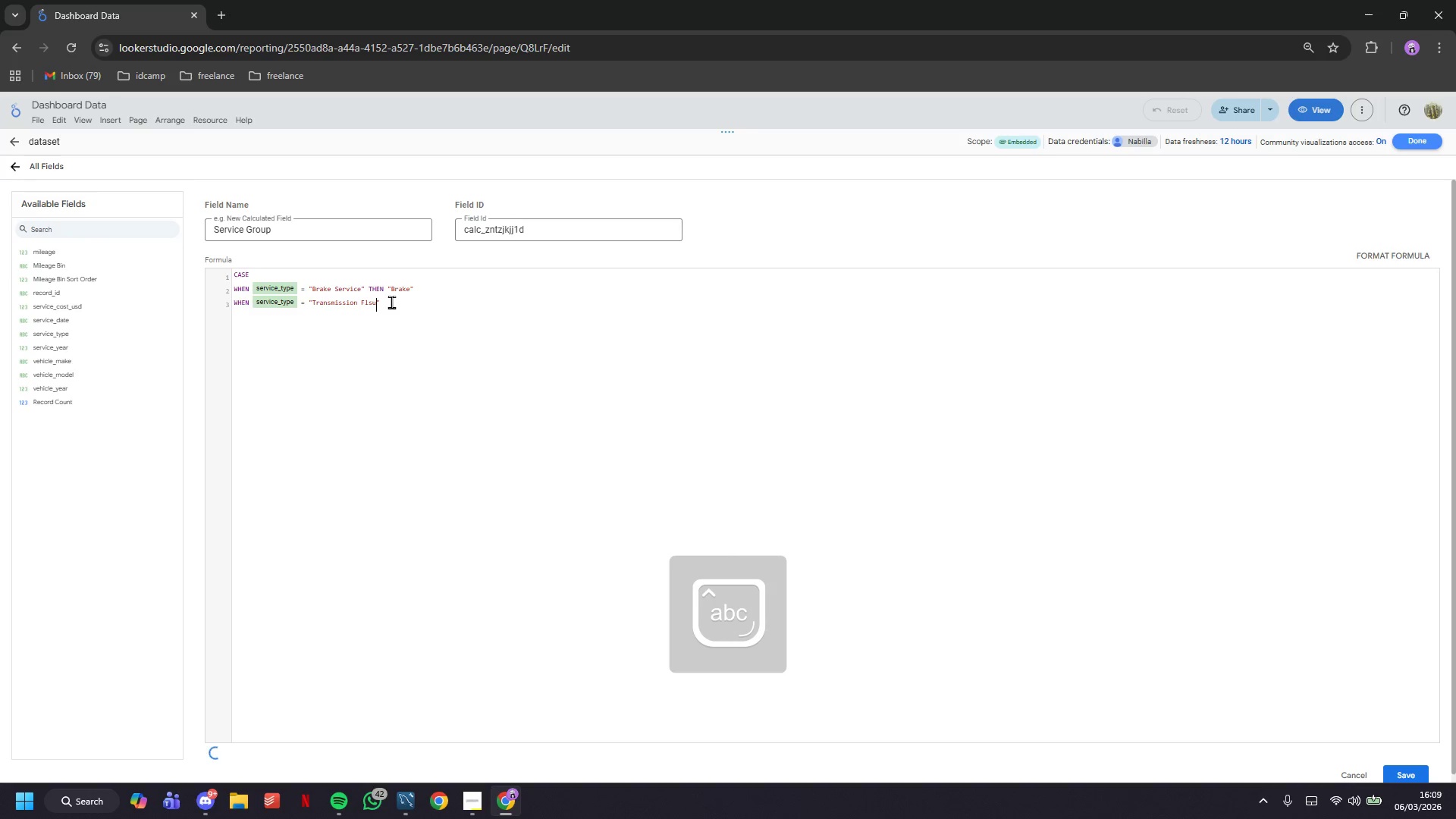 
key(ArrowRight)
 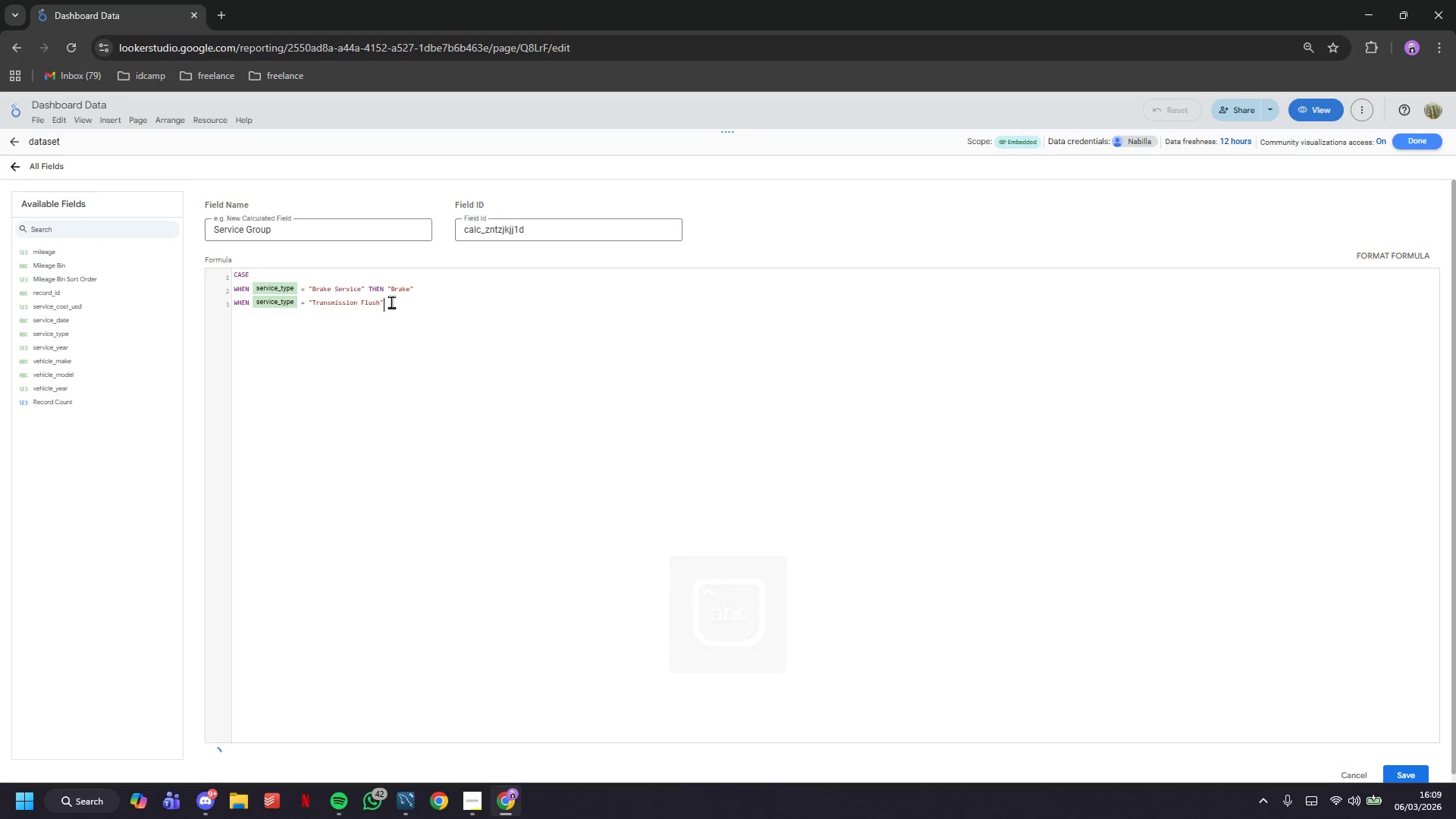 
type( THEN "")
 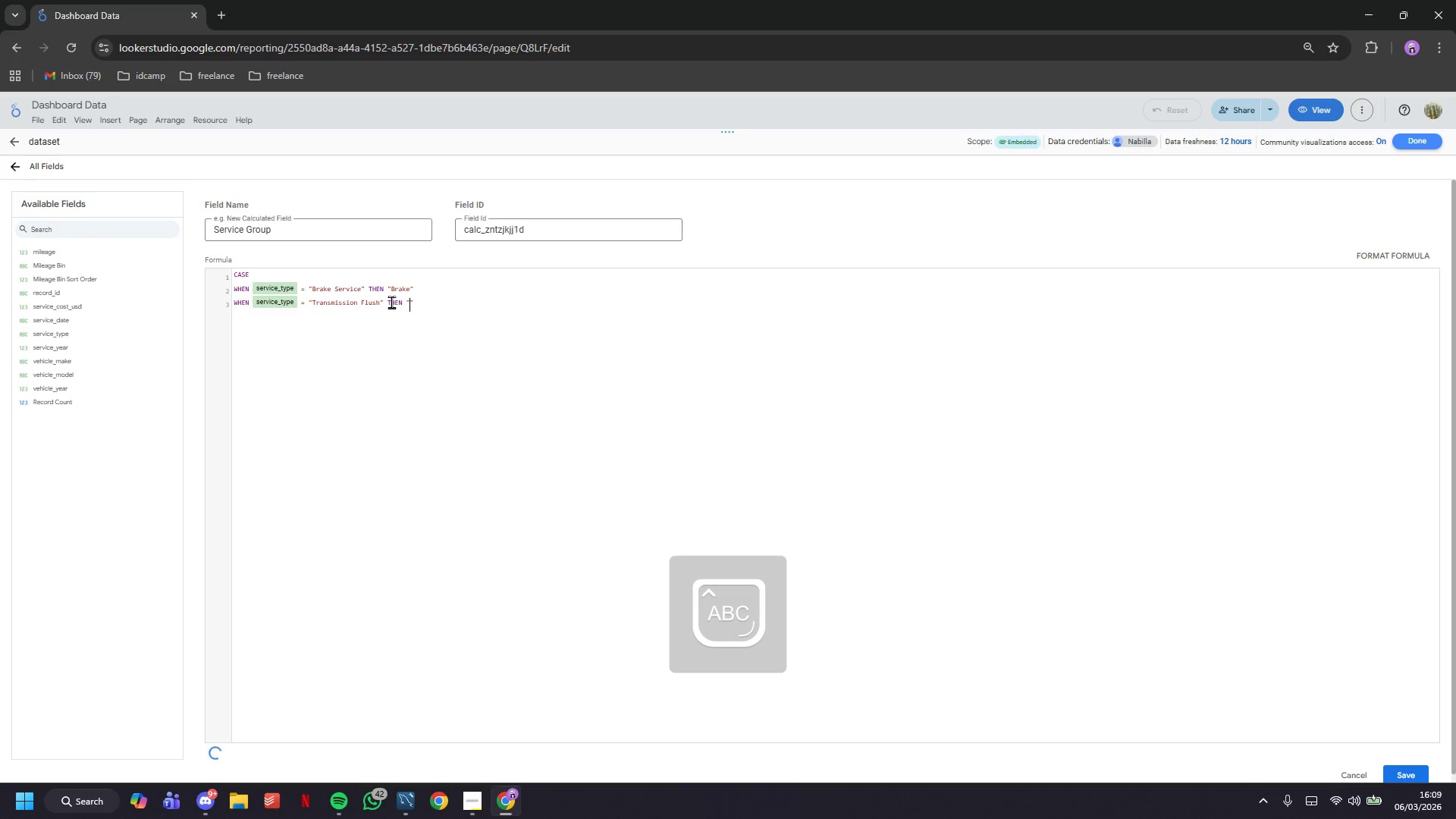 
 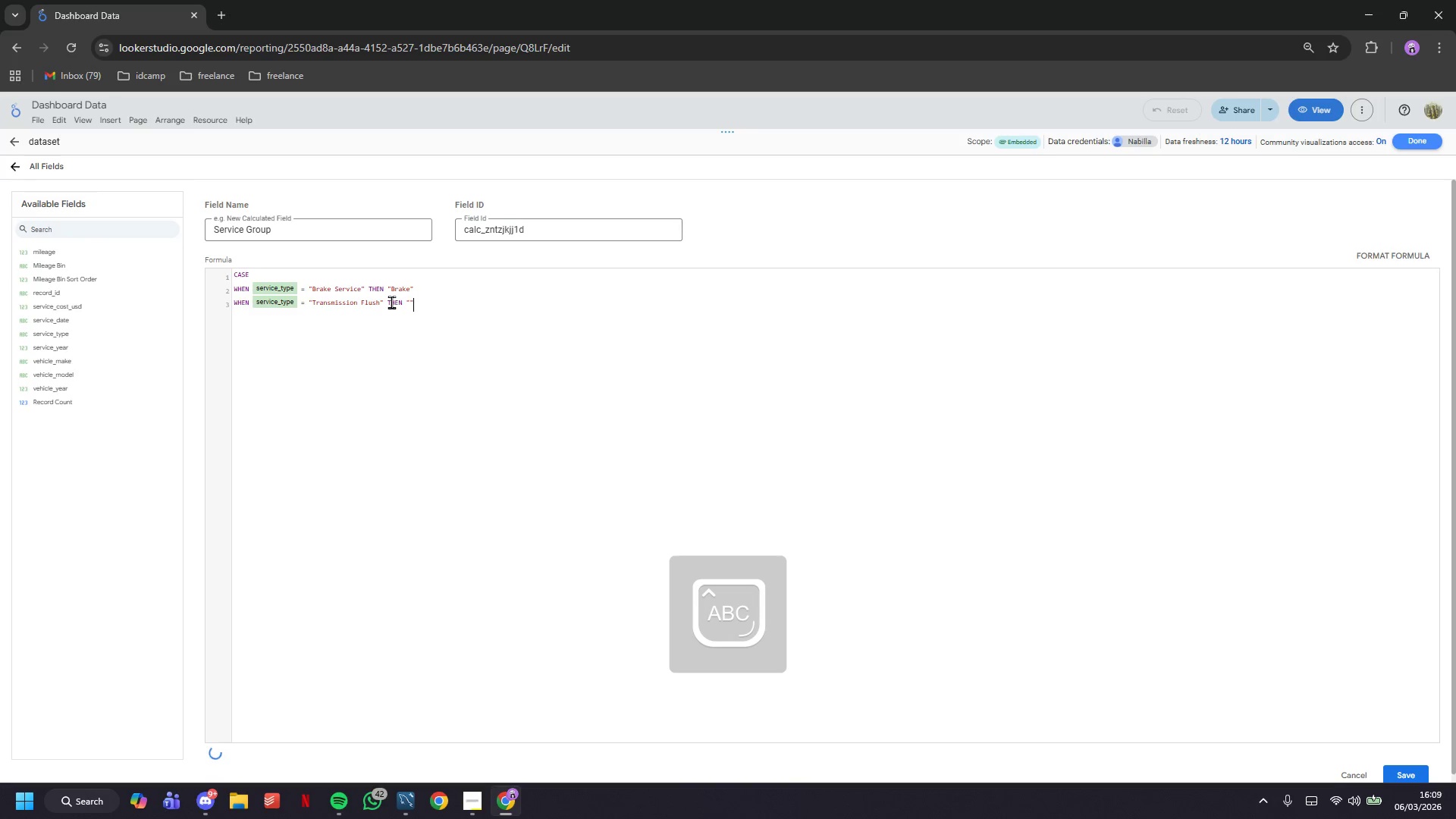 
key(ArrowLeft)
 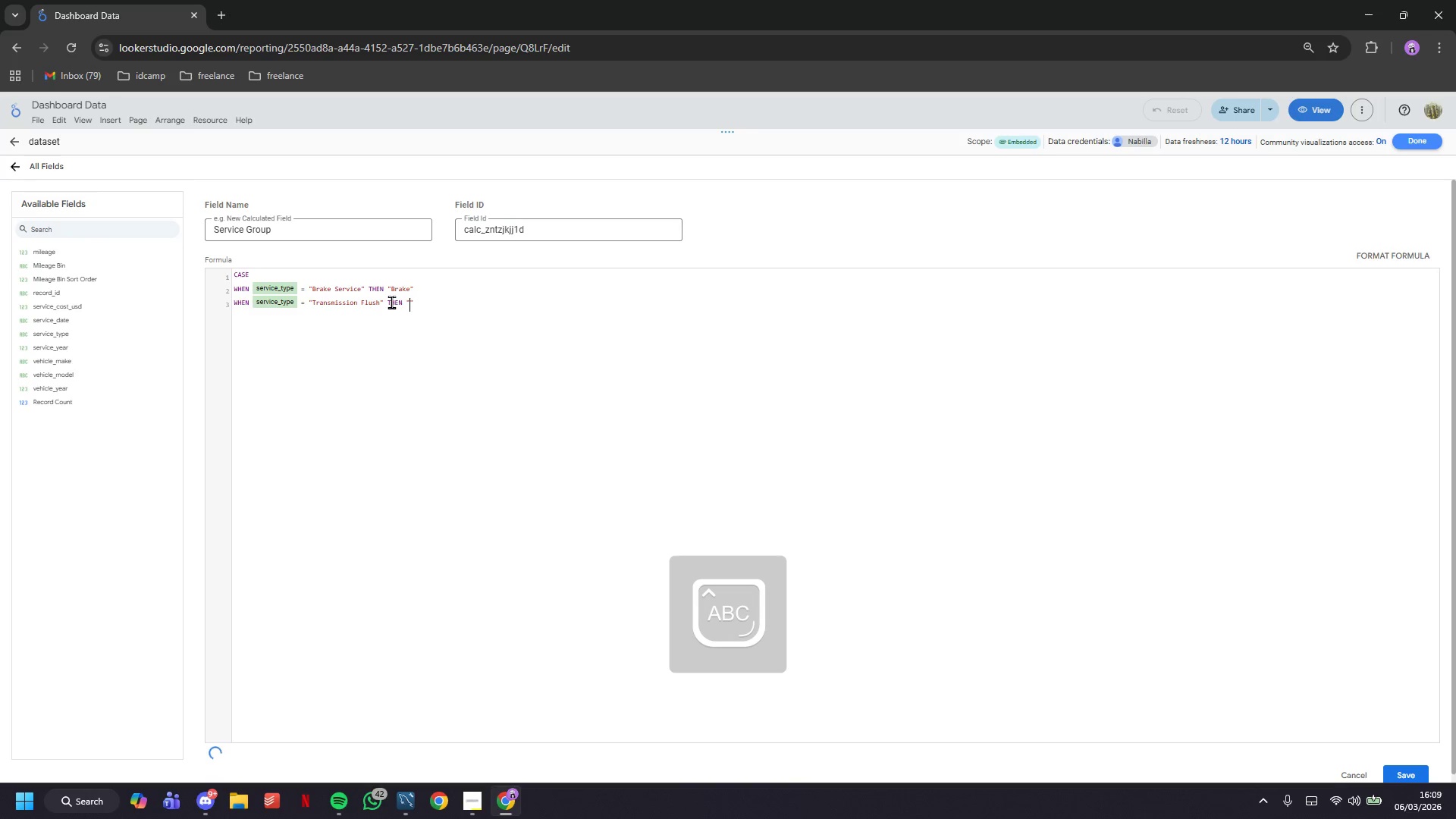 
type(Transmission)
 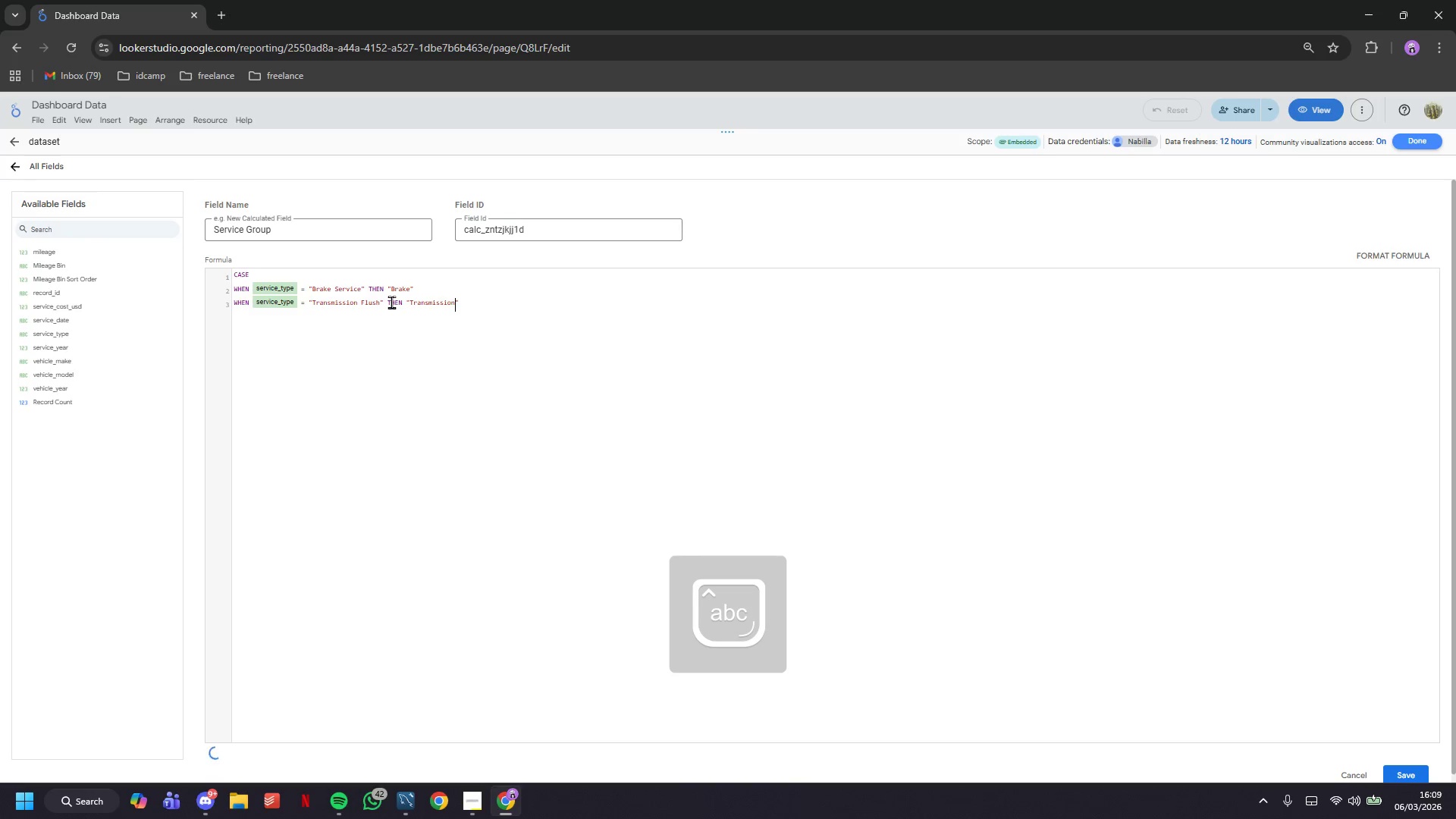 
key(ArrowRight)
 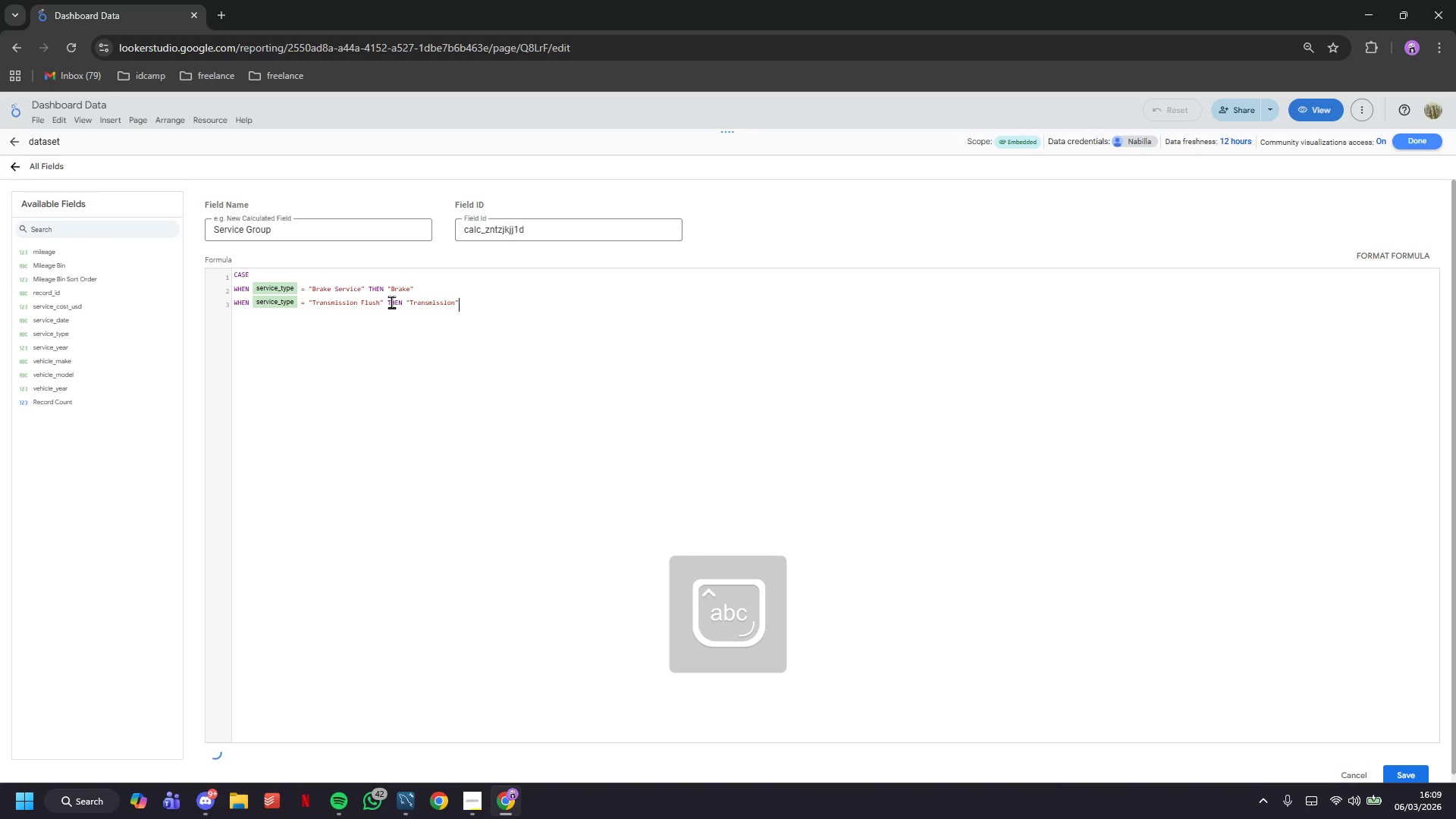 
key(Enter)
 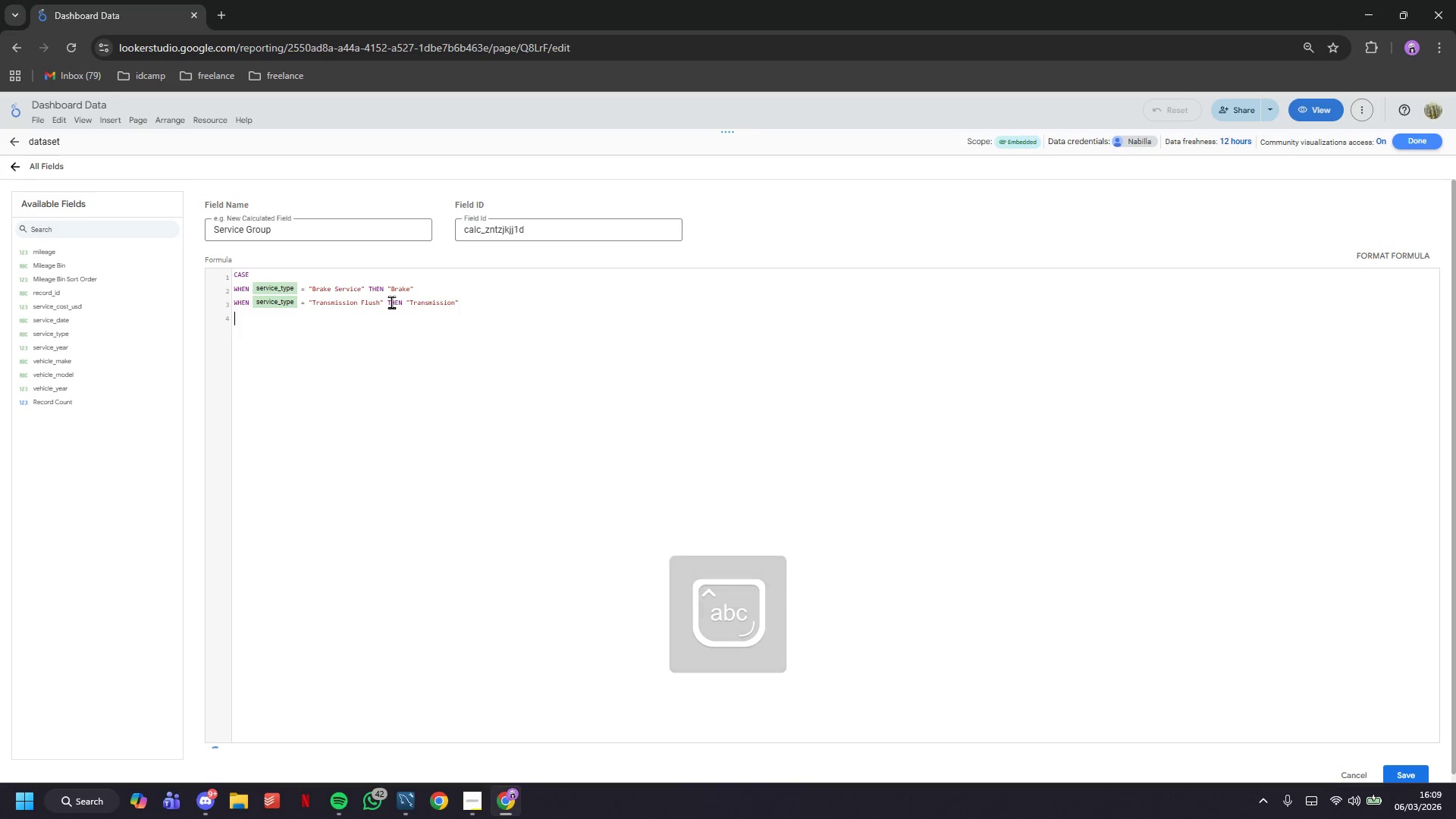 
type(WHEN service_type = "Transmission Repair)
 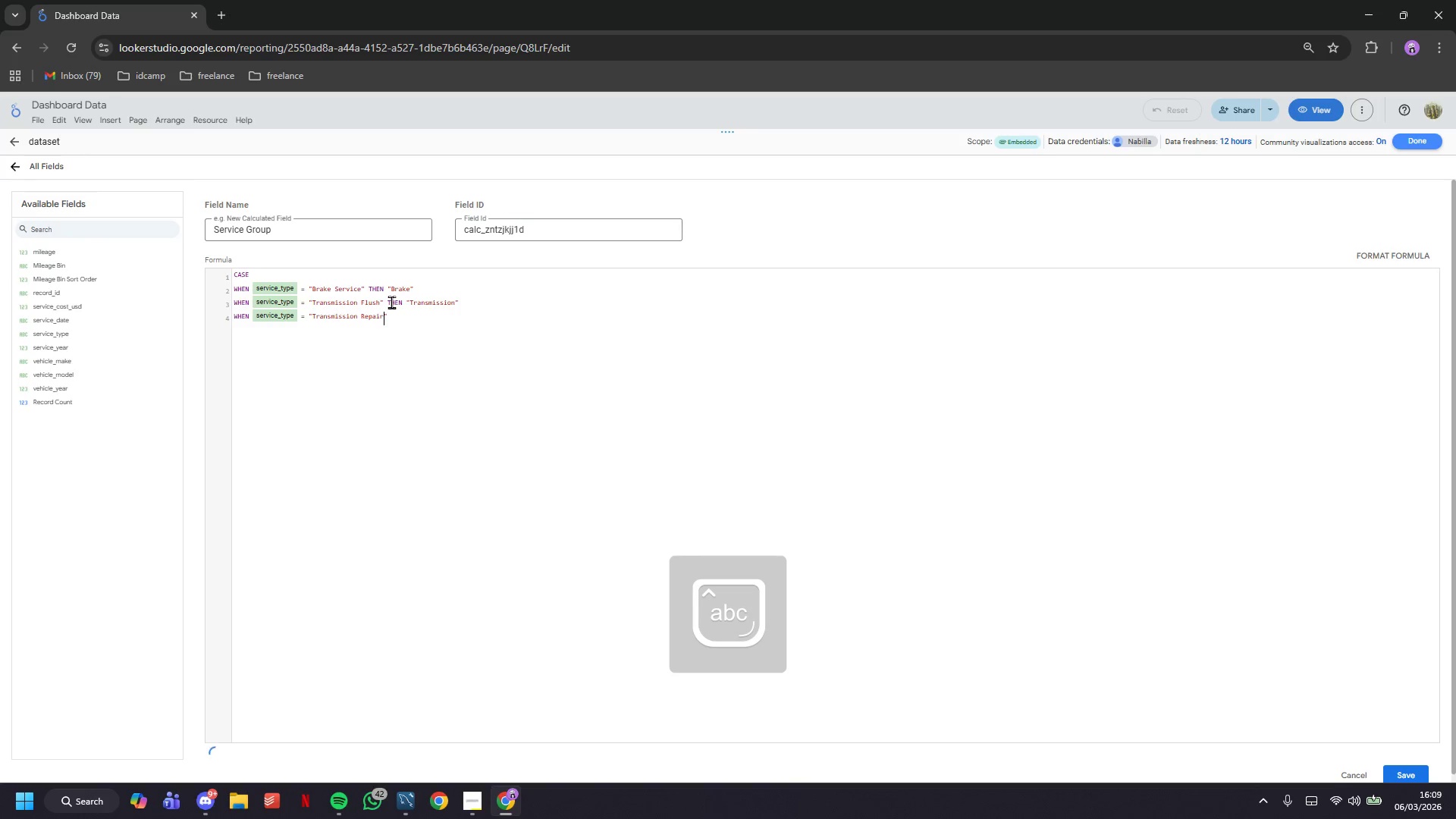 
 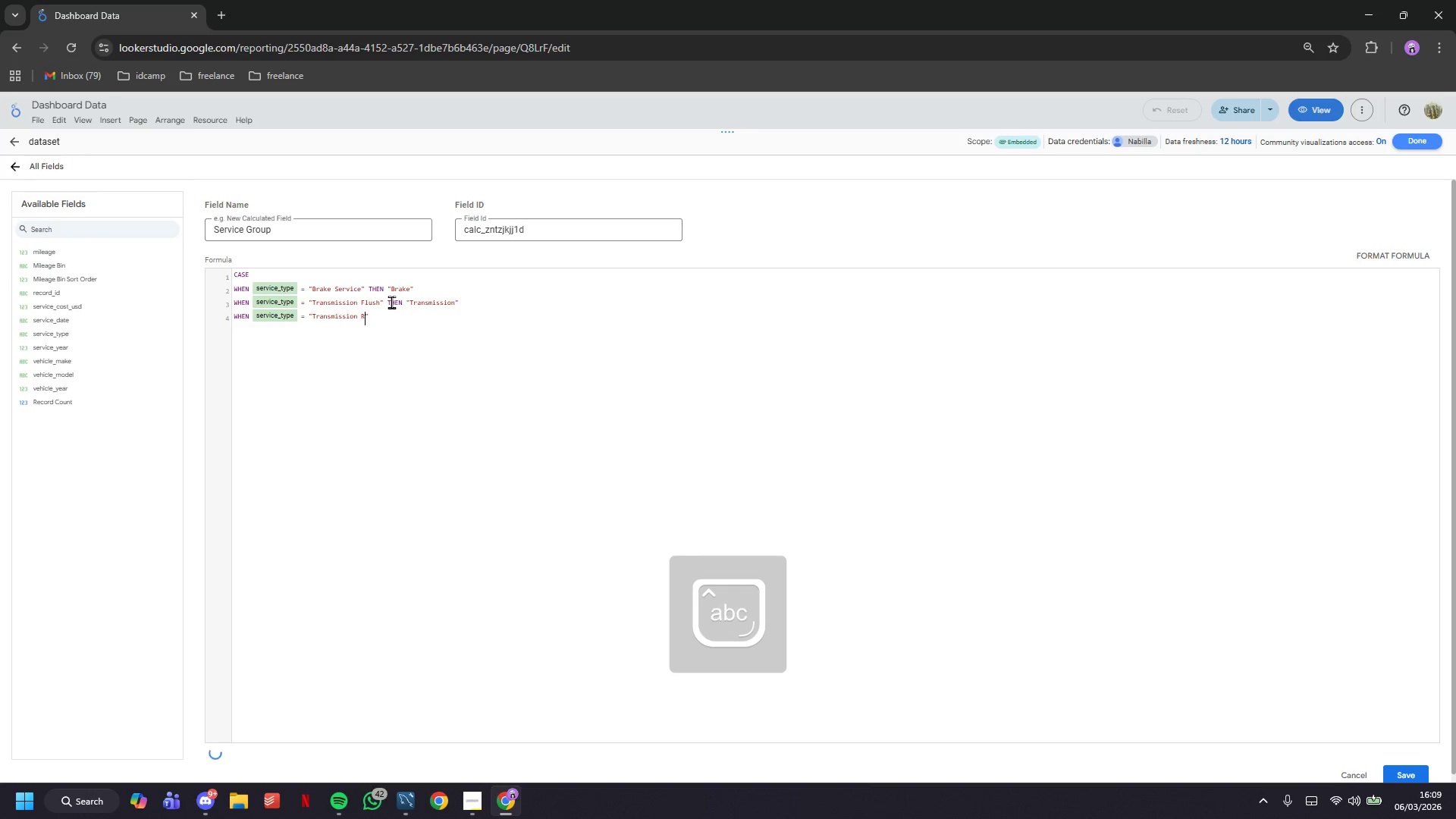 
key(ArrowRight)
 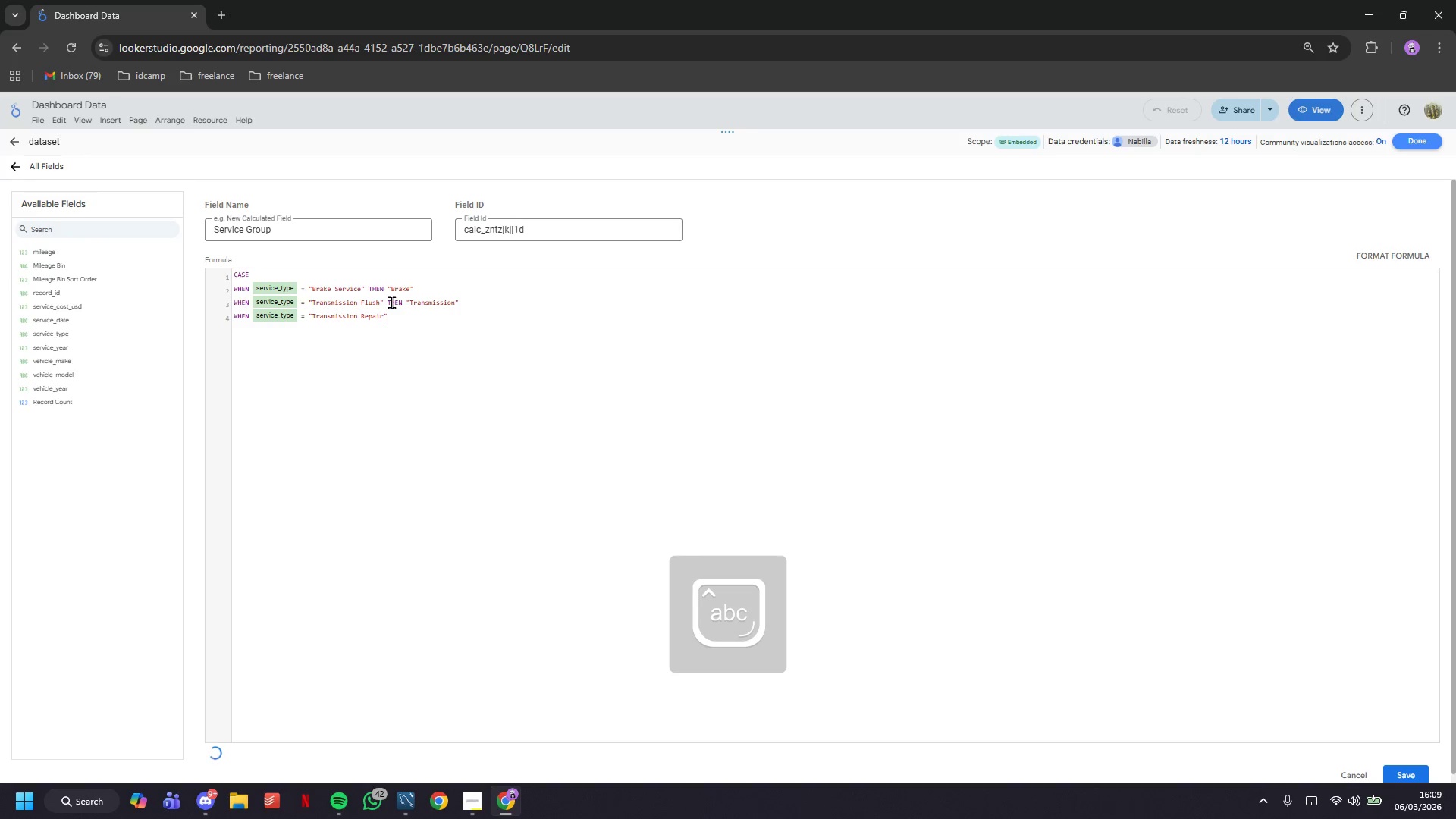 
type( THEN "Transmission)
 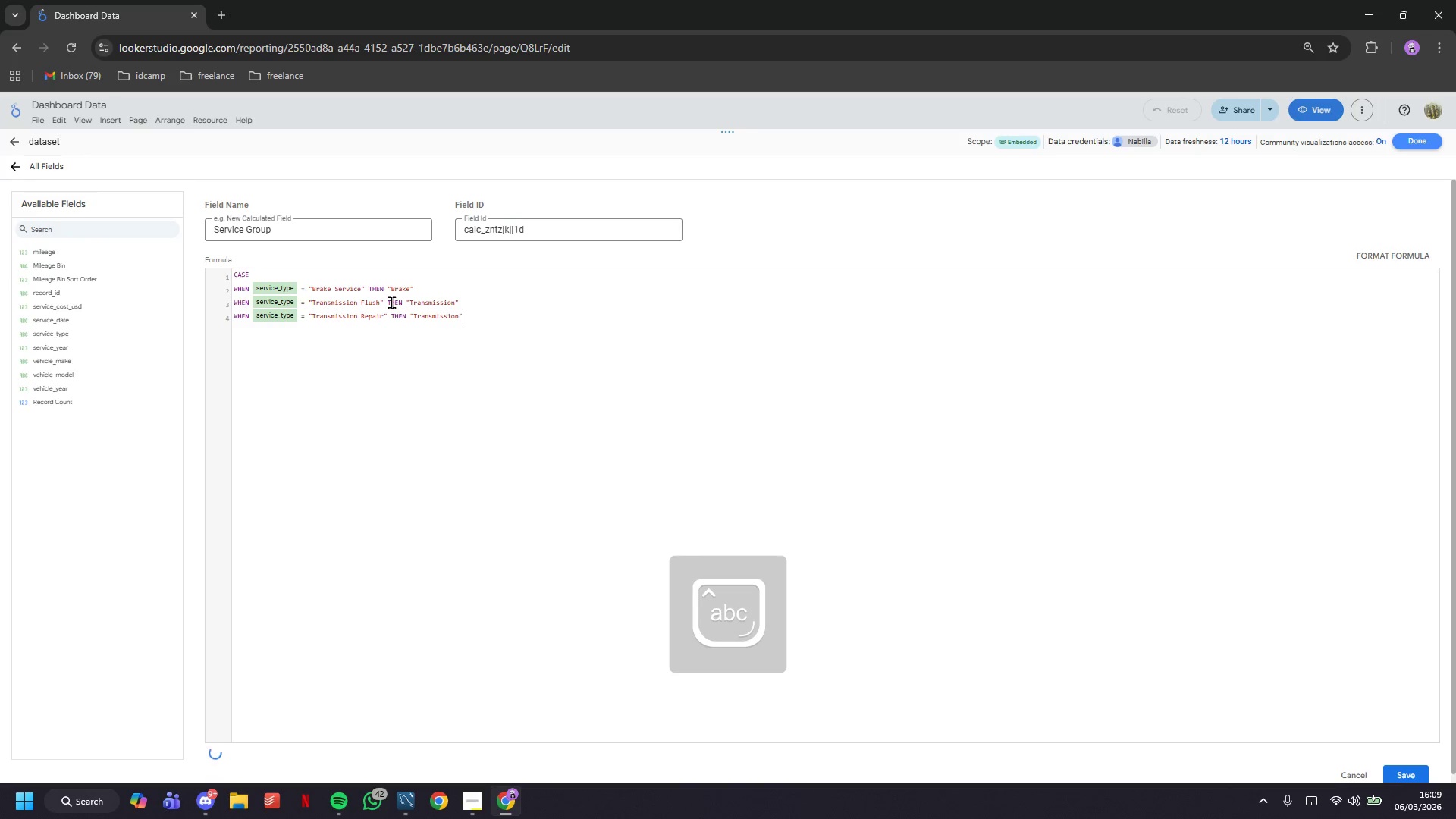 
 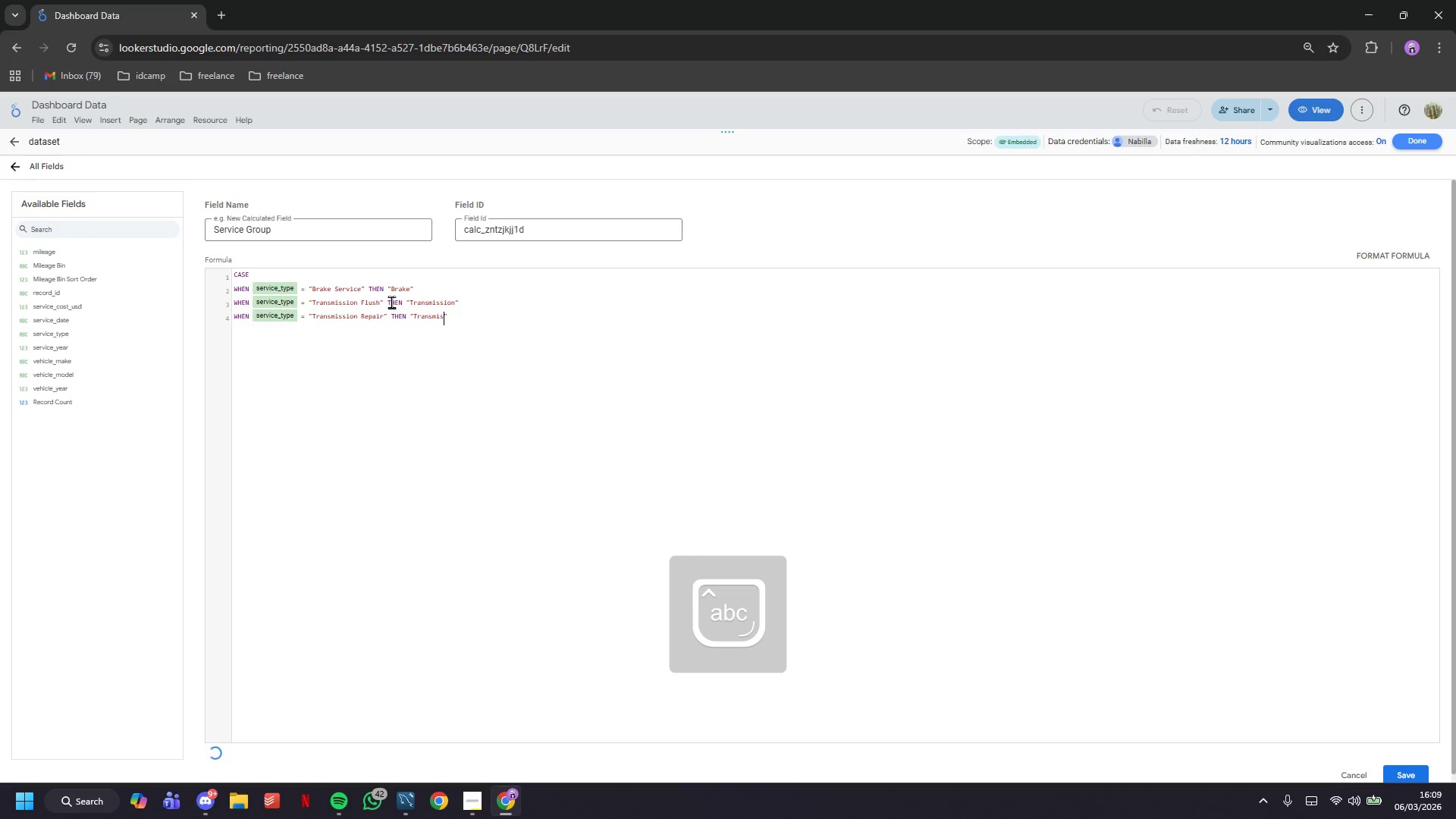 
key(ArrowRight)
 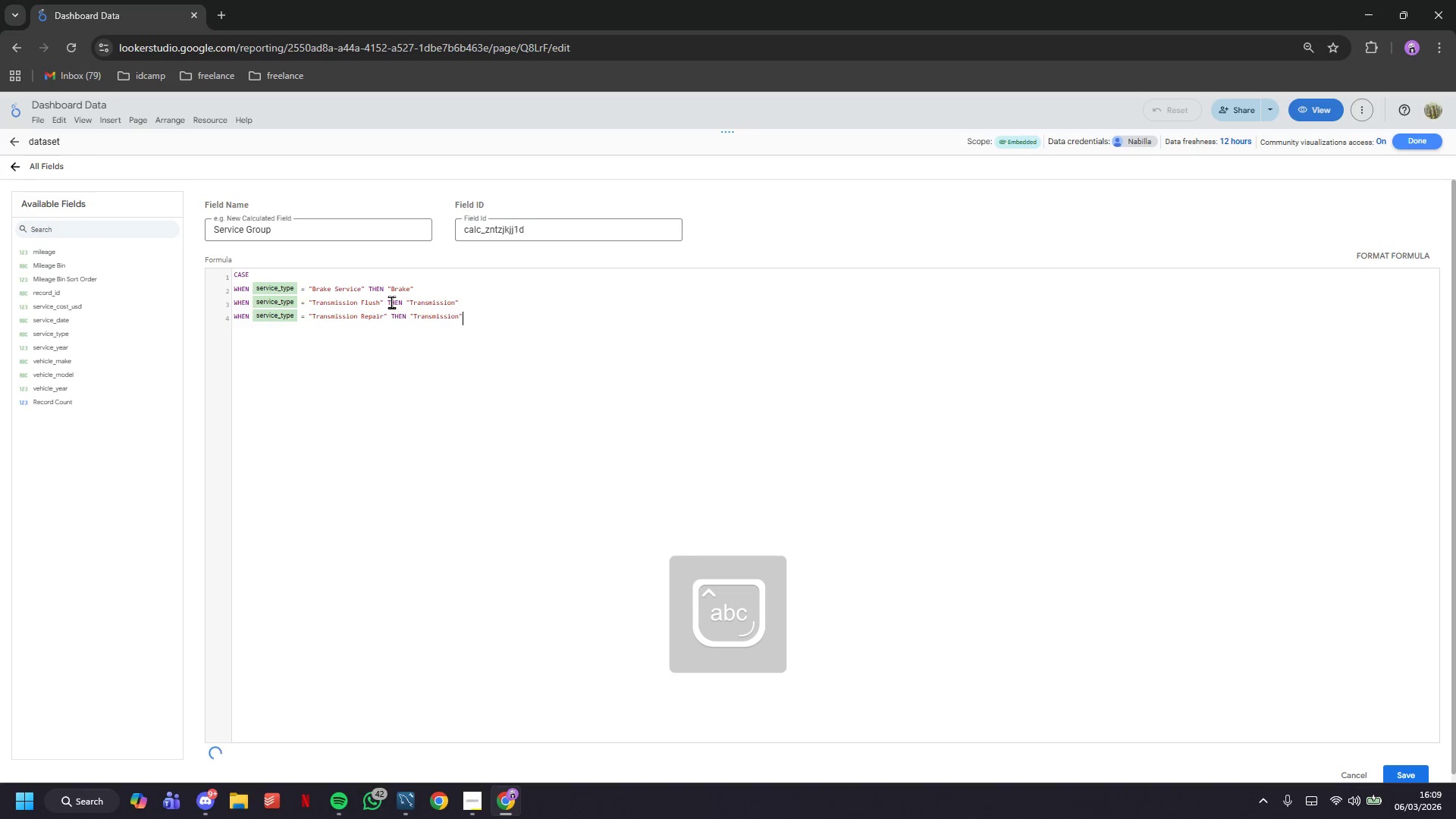 
key(Enter)
 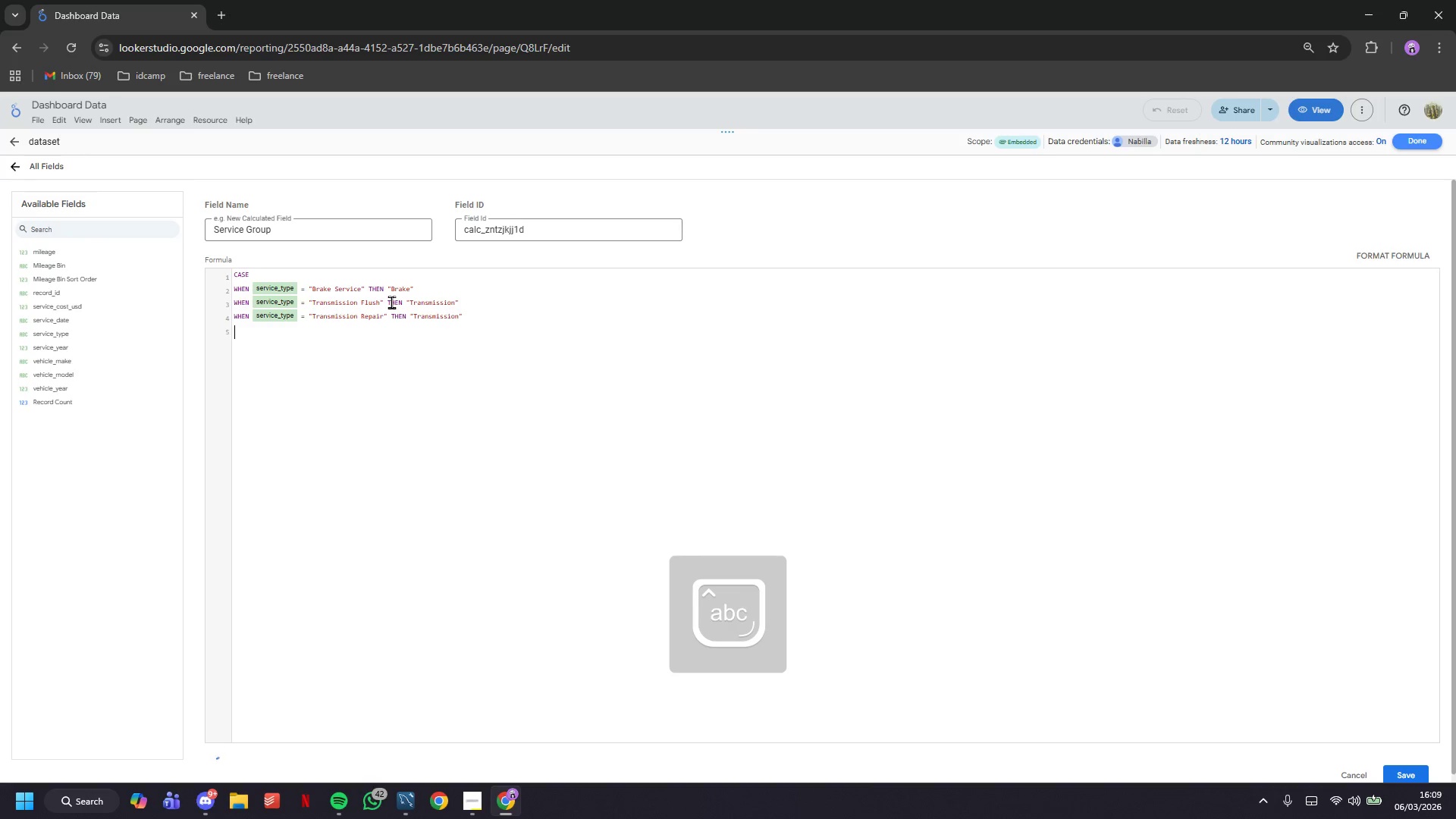 
type(ELSE "Other)
 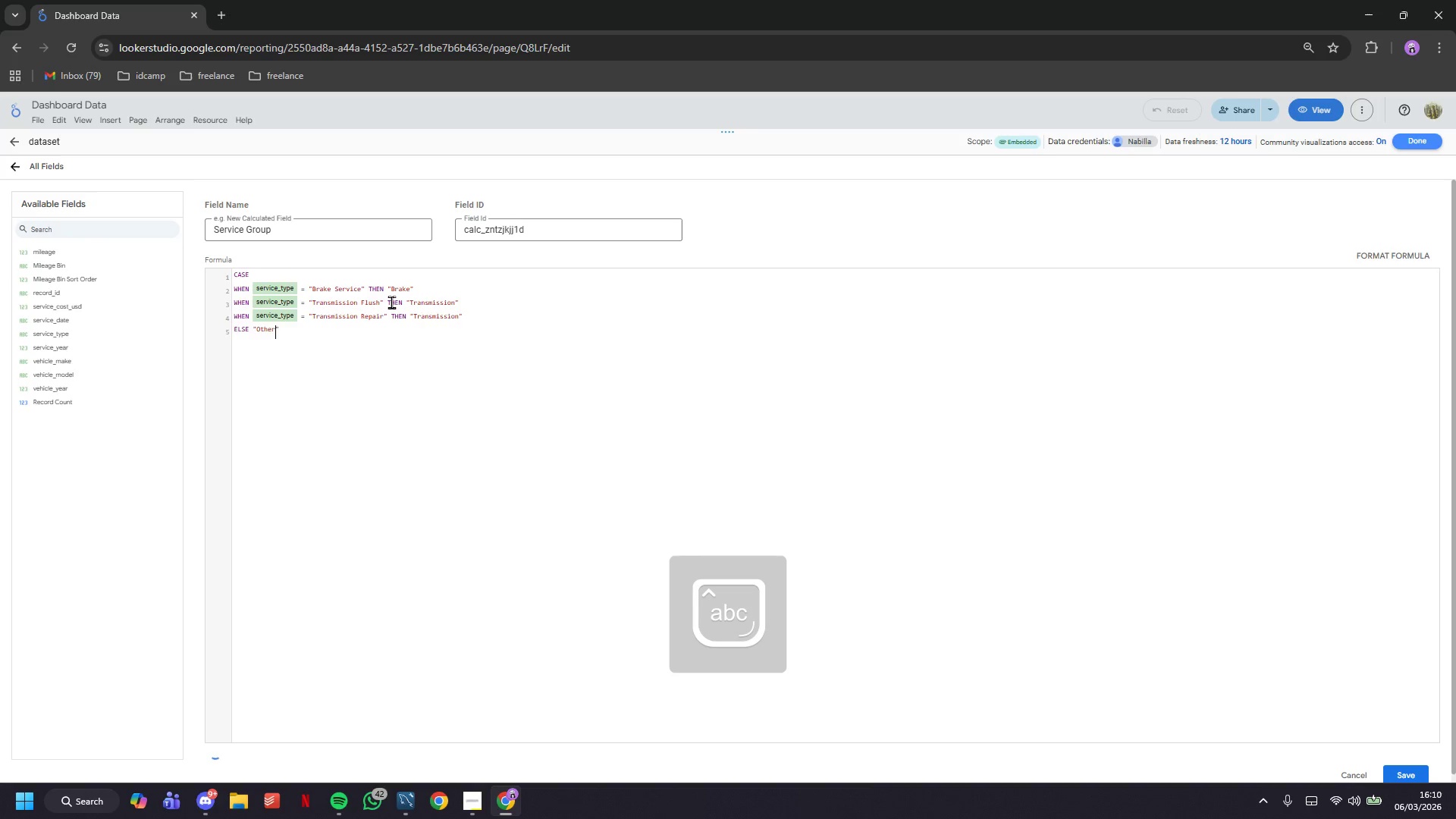 
key(ArrowRight)
 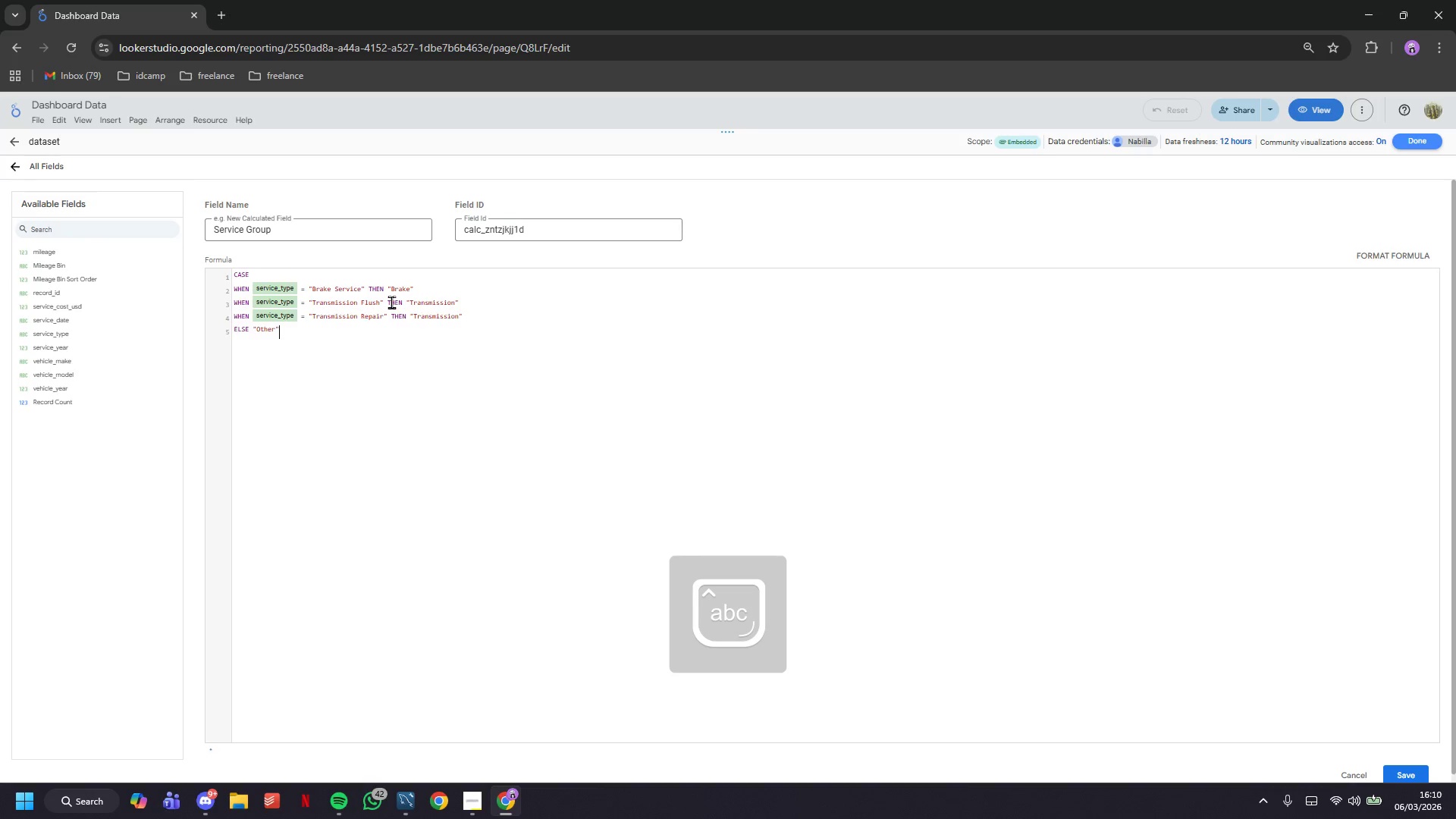 
key(Enter)
 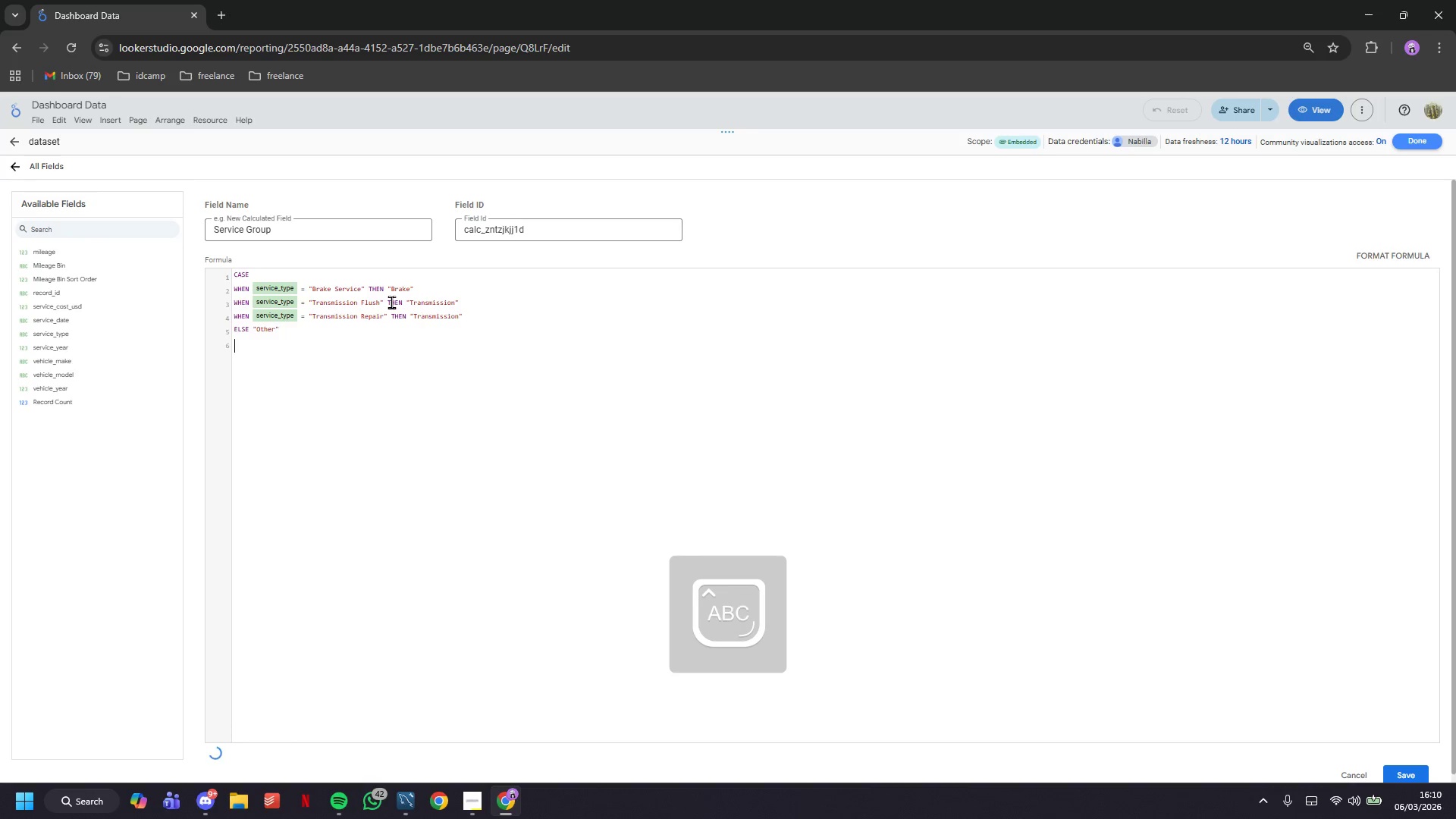 
type(END)
 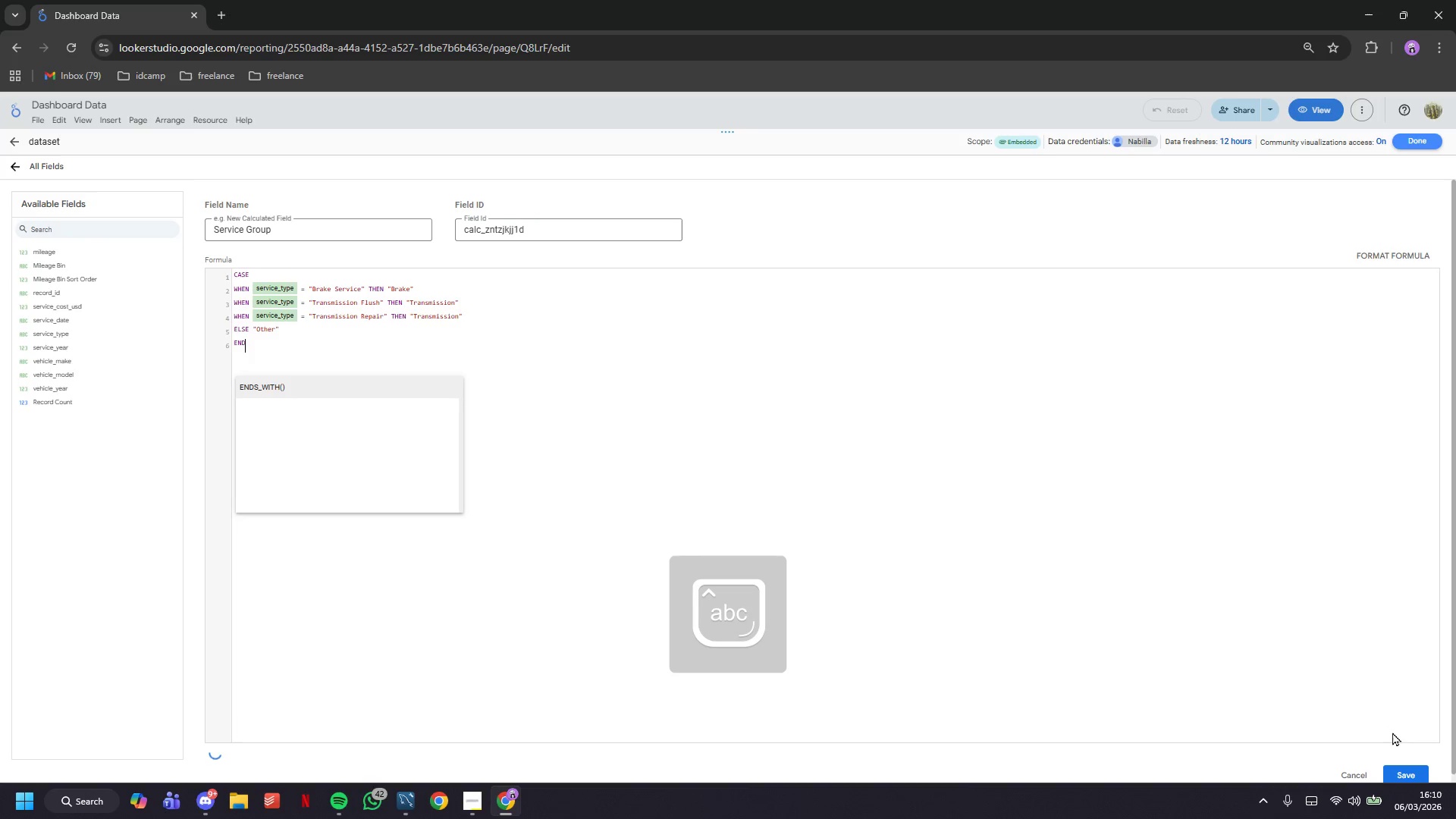 
left_click([1411, 766])
 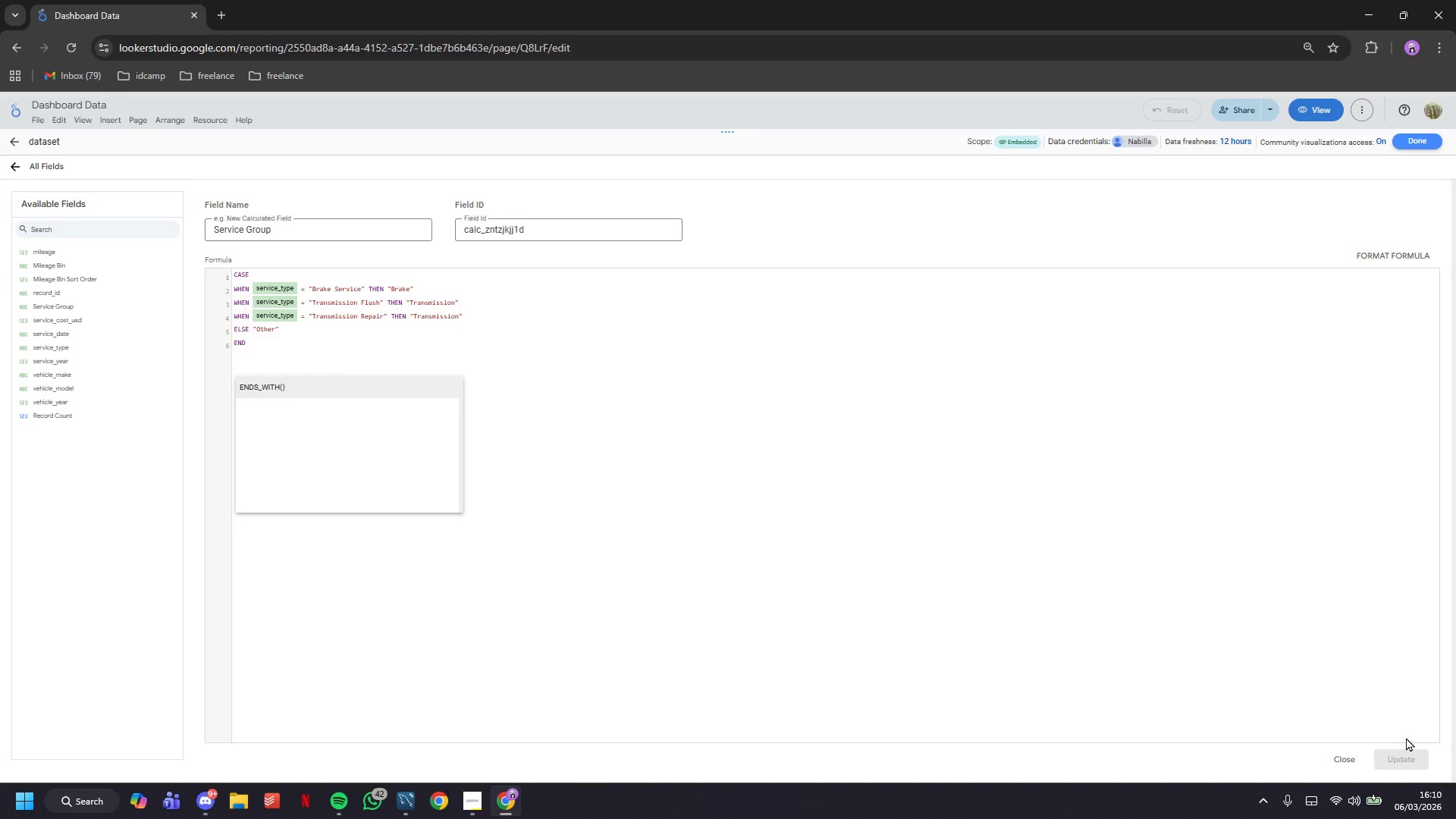 
wait(11.72)
 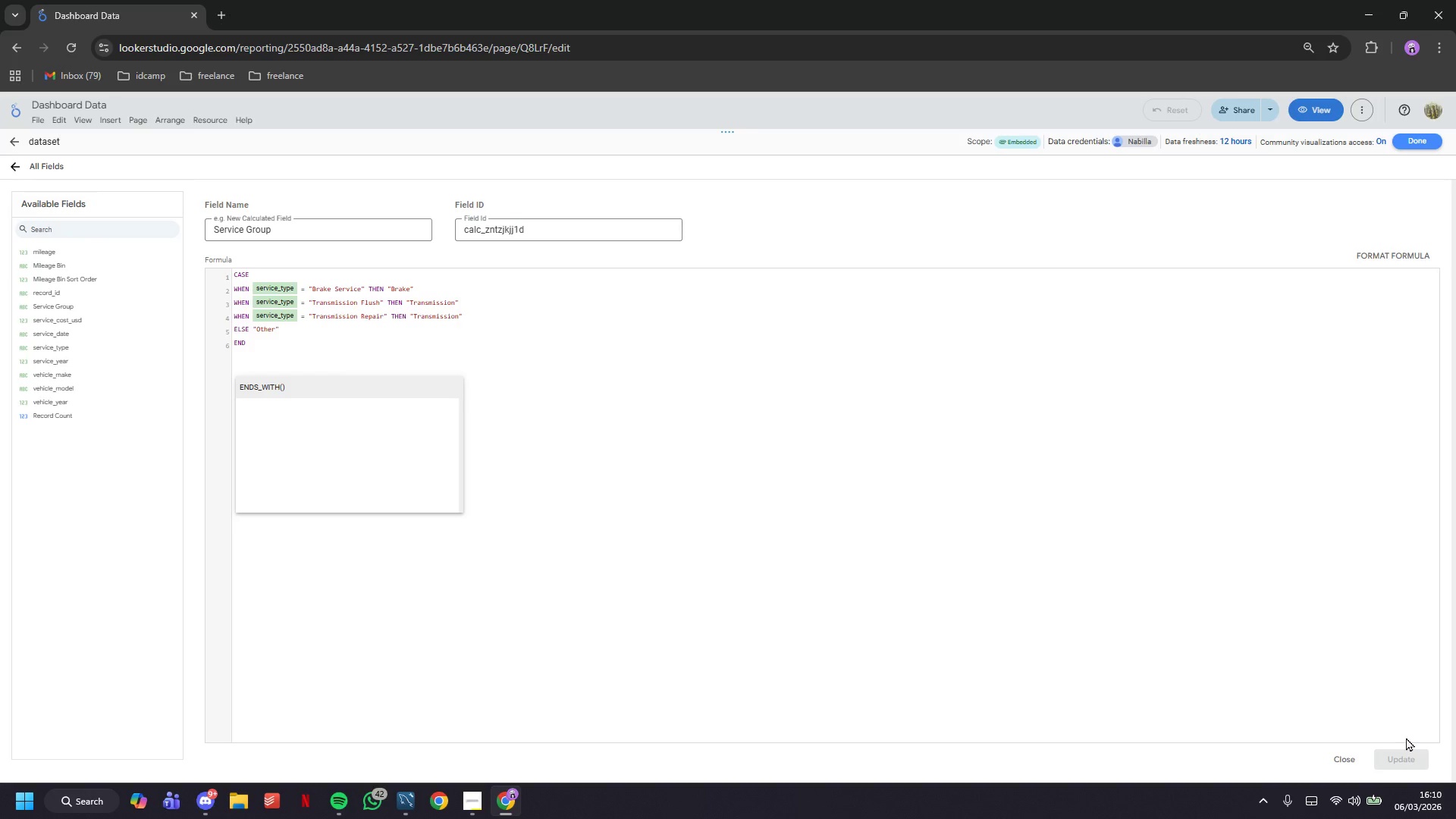 
left_click([1351, 765])
 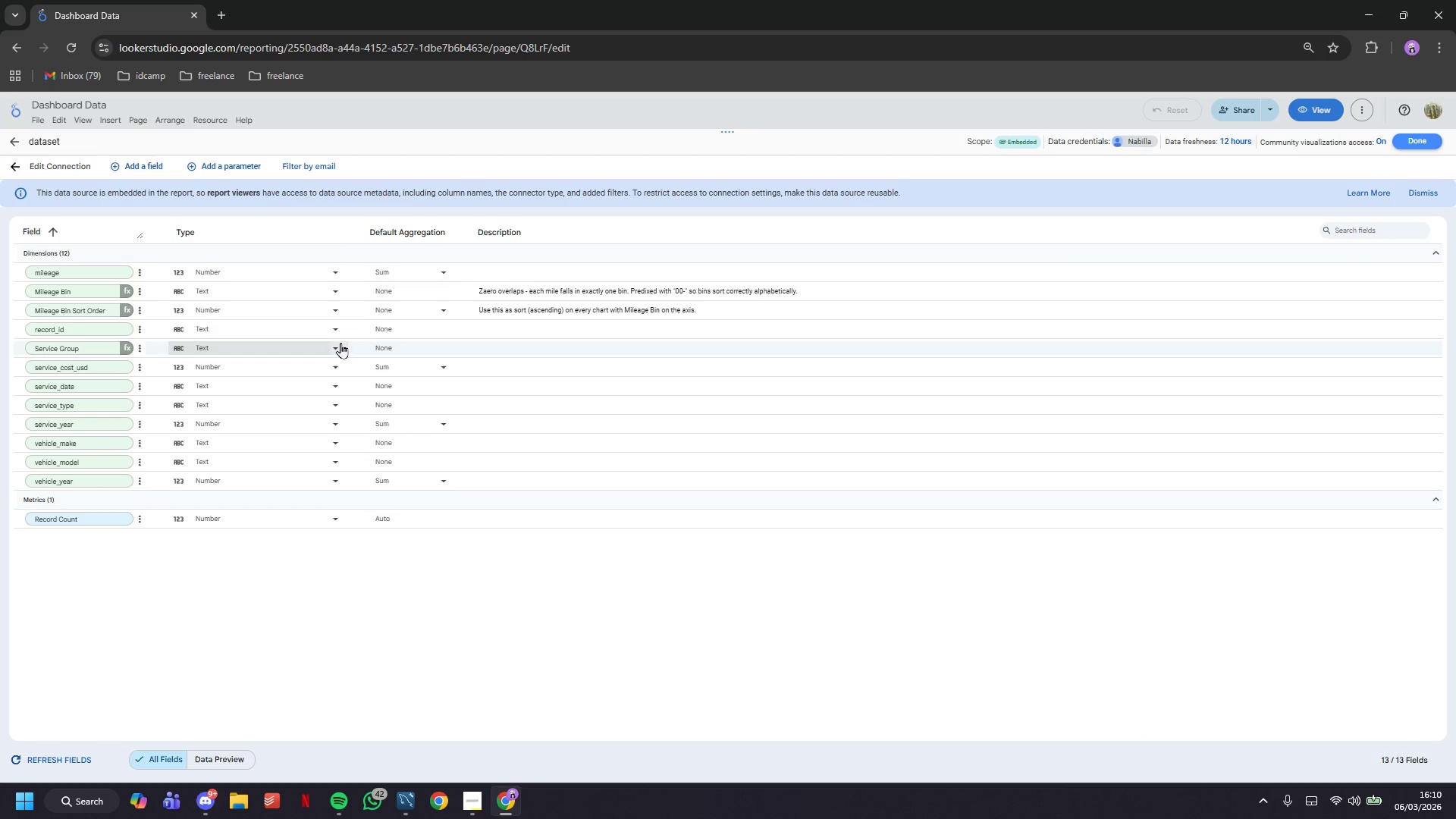 
left_click([529, 346])
 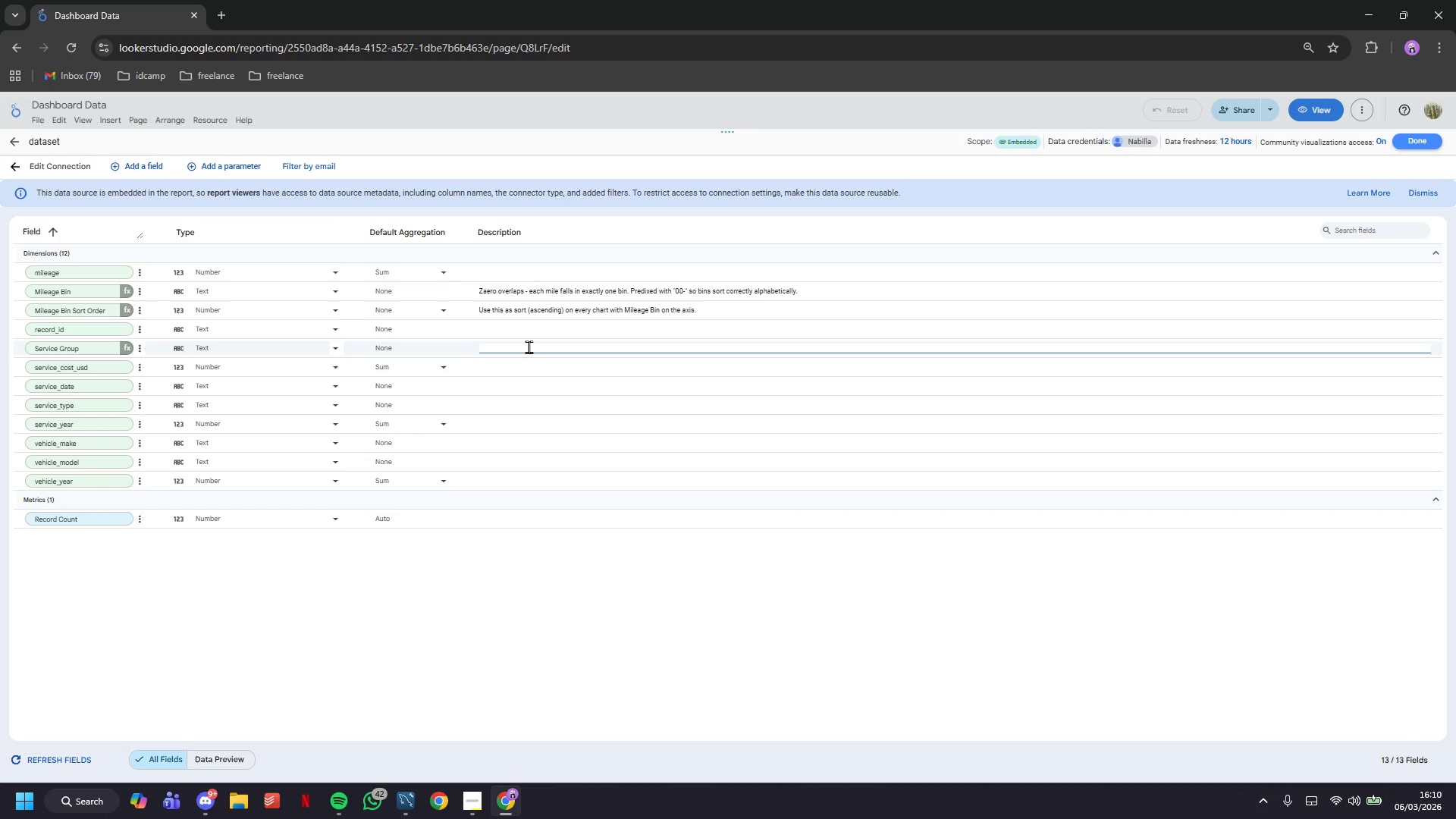 
type(Used to color the dual-axis chart by Brake vs. Transmission.)
 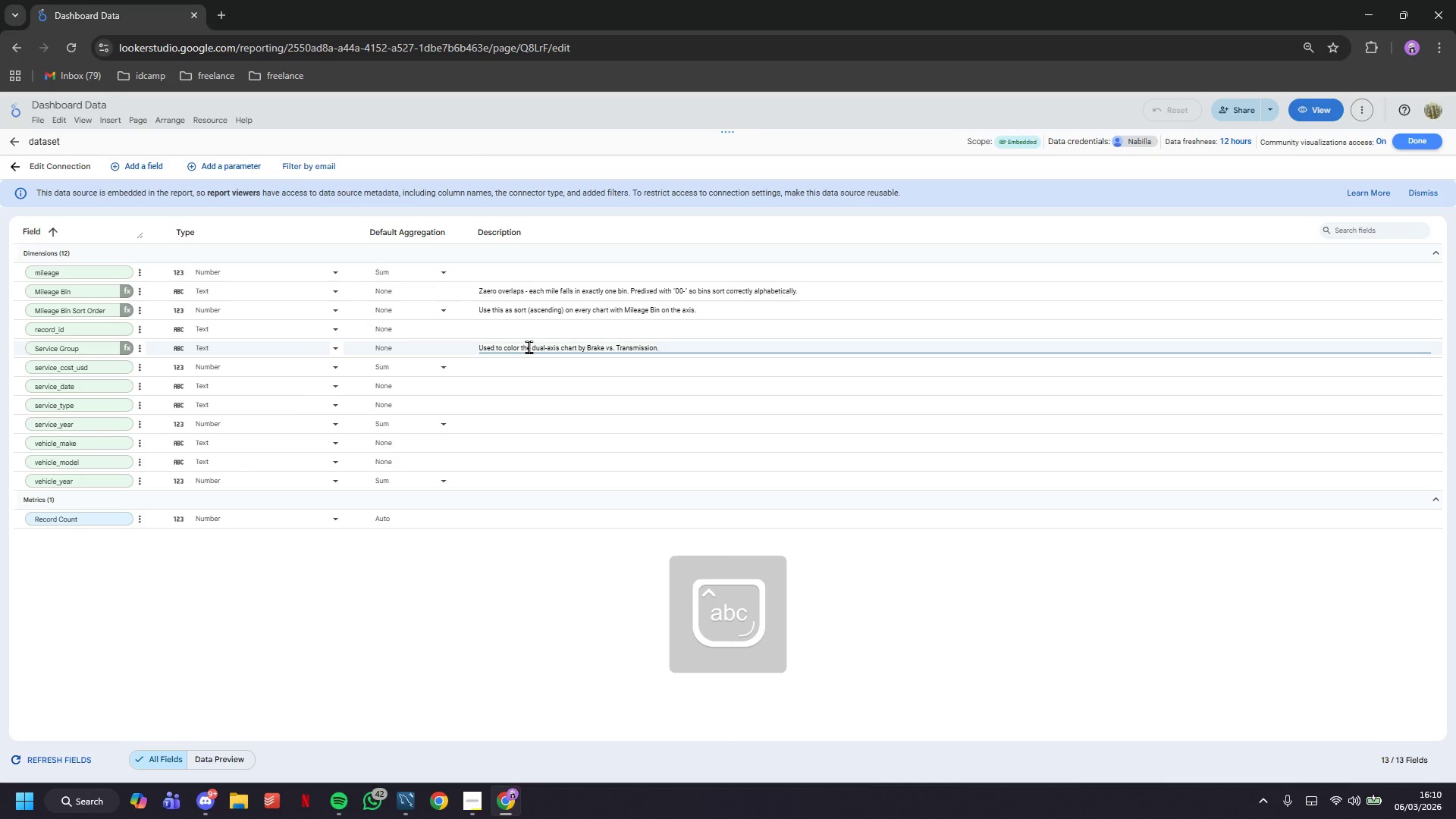 
key(Enter)
 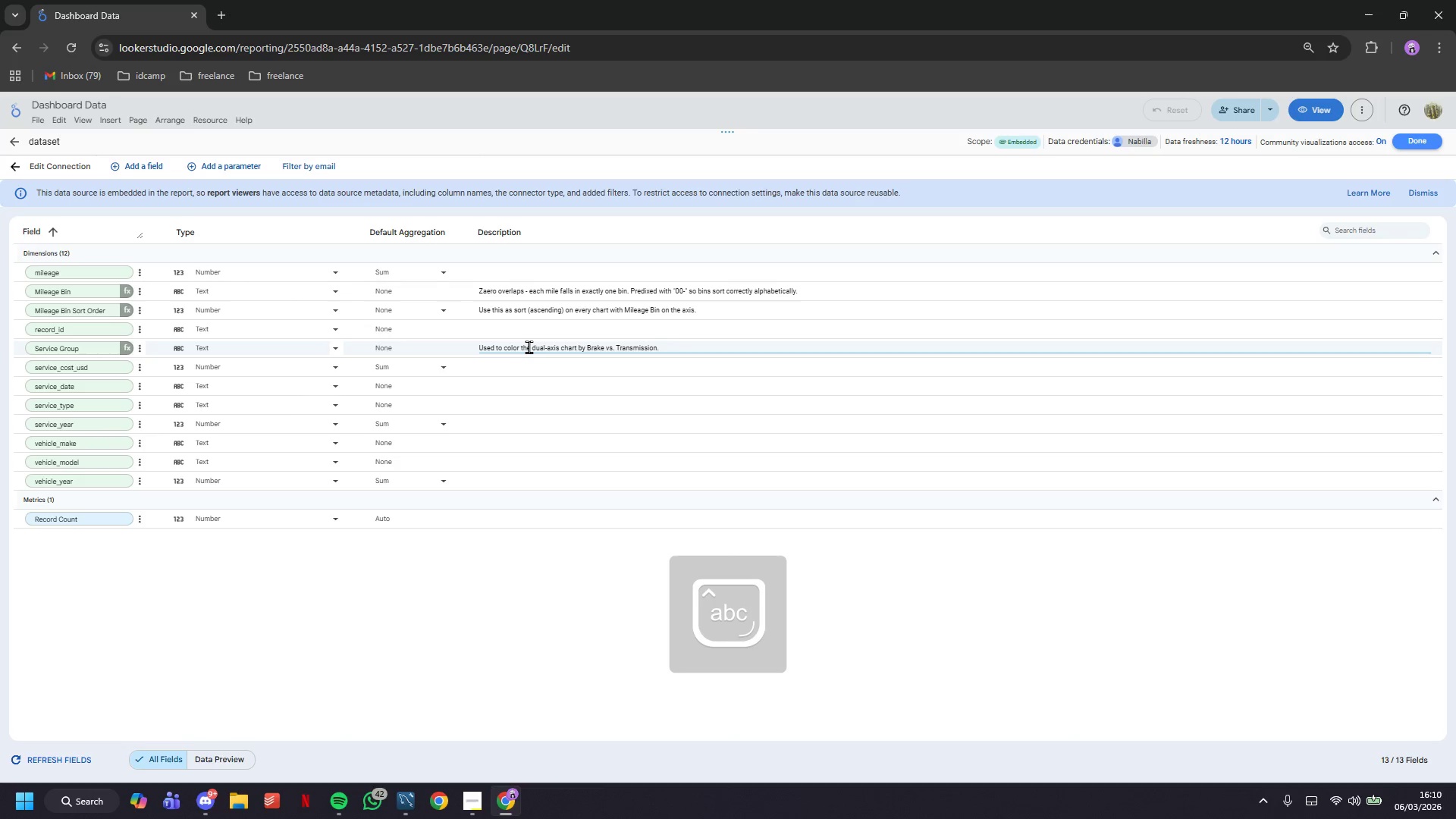 
key(Control+S)
 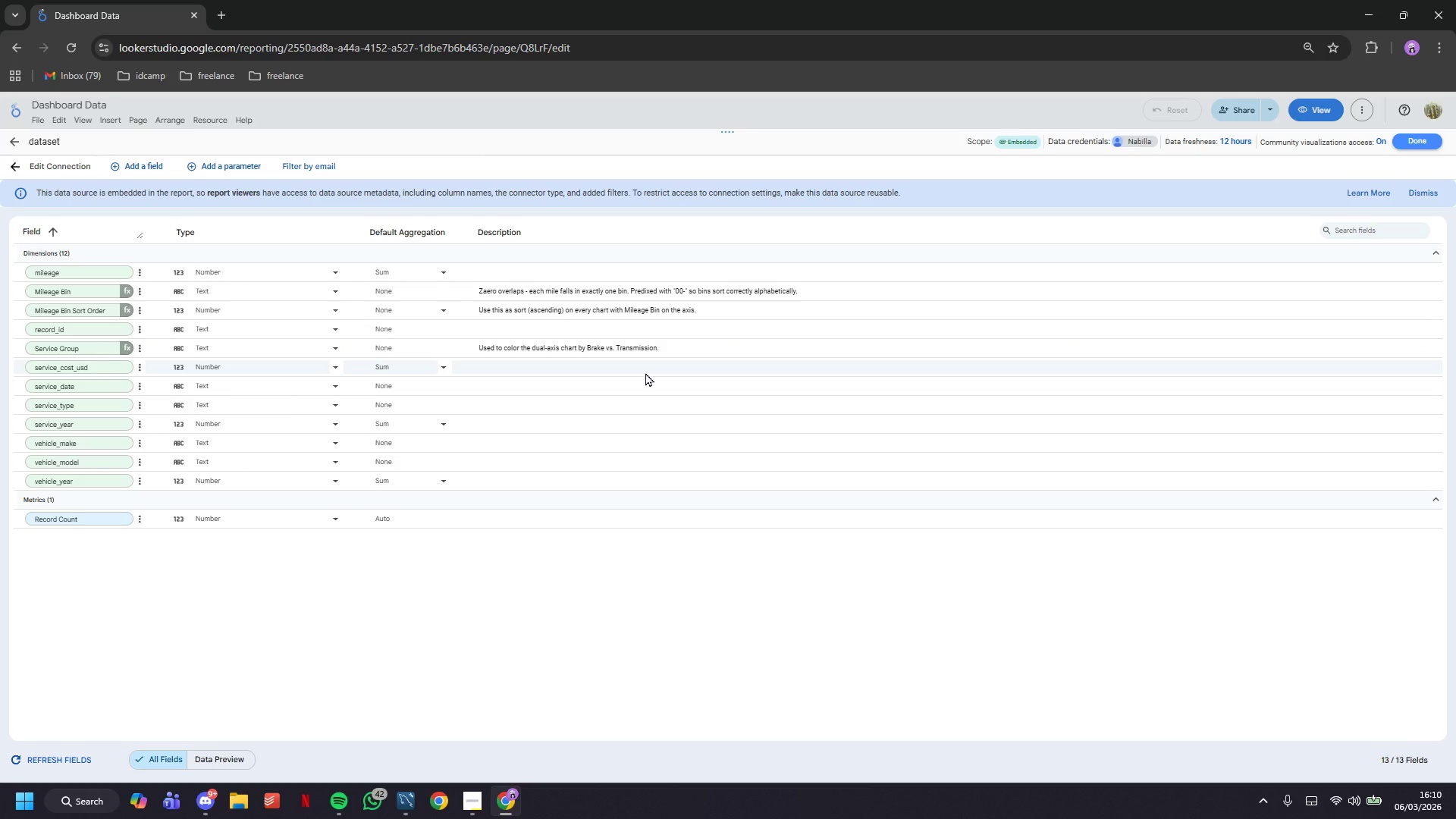 
wait(12.01)
 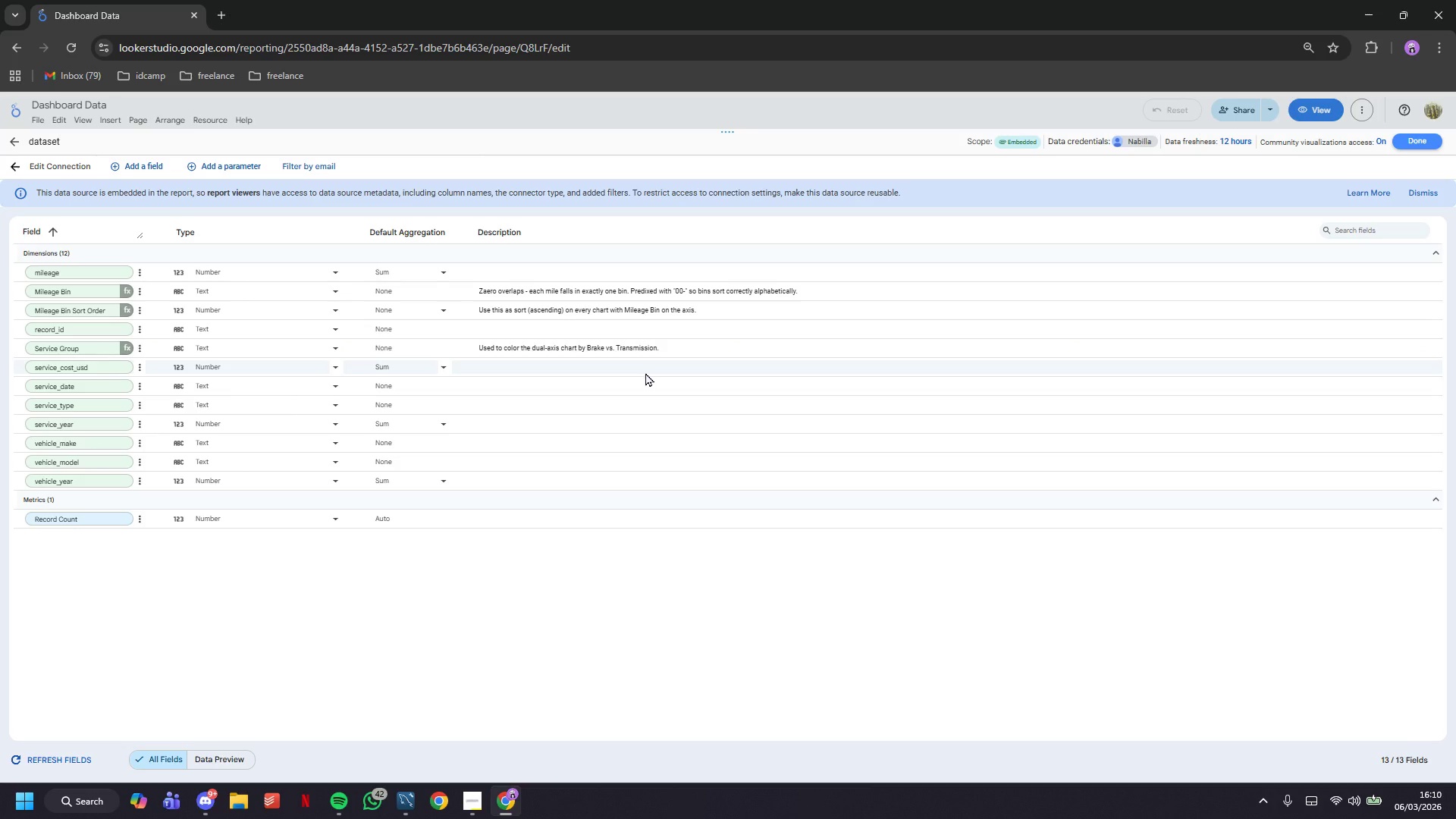 
left_click([146, 165])
 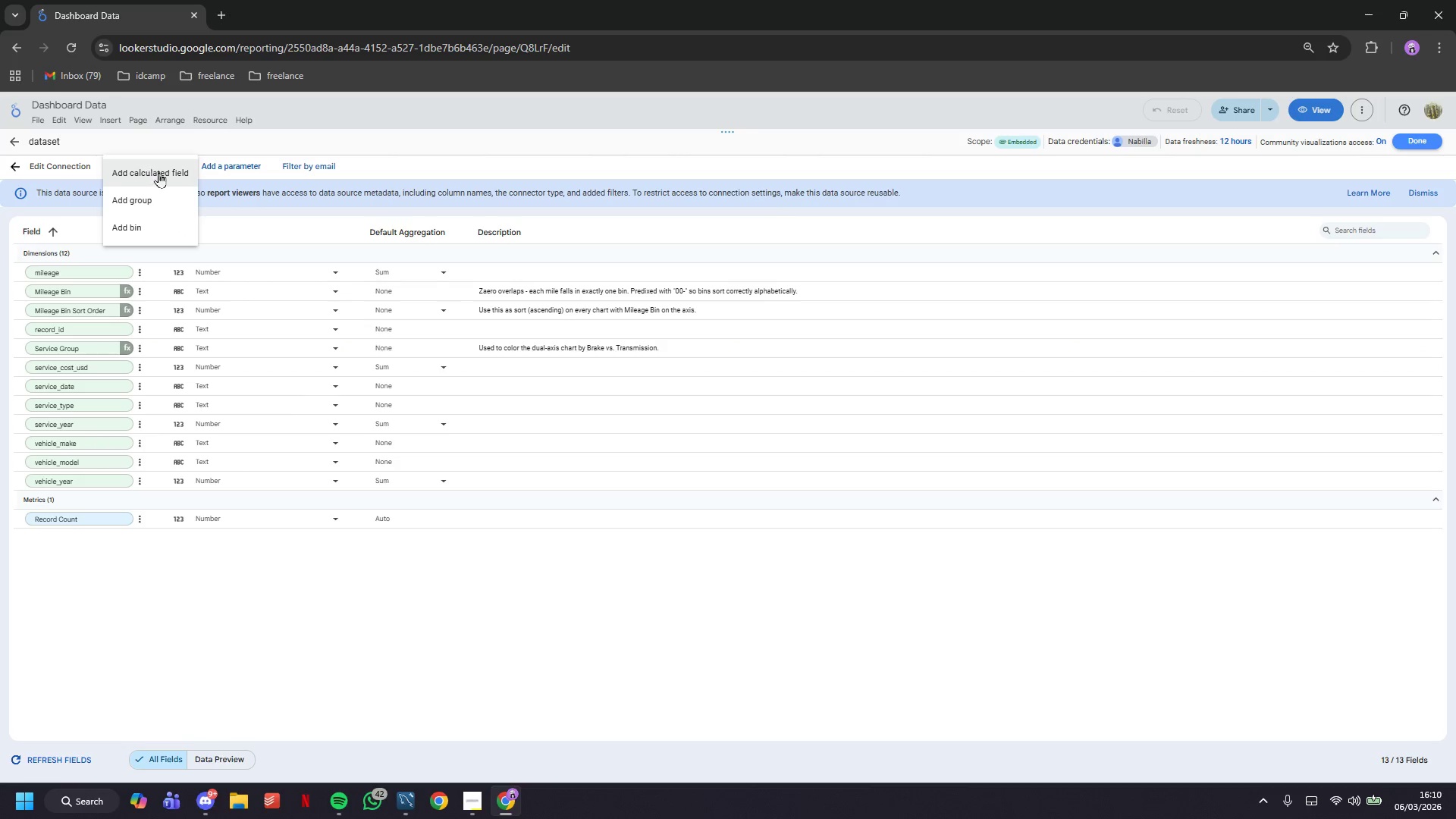 
left_click([162, 177])
 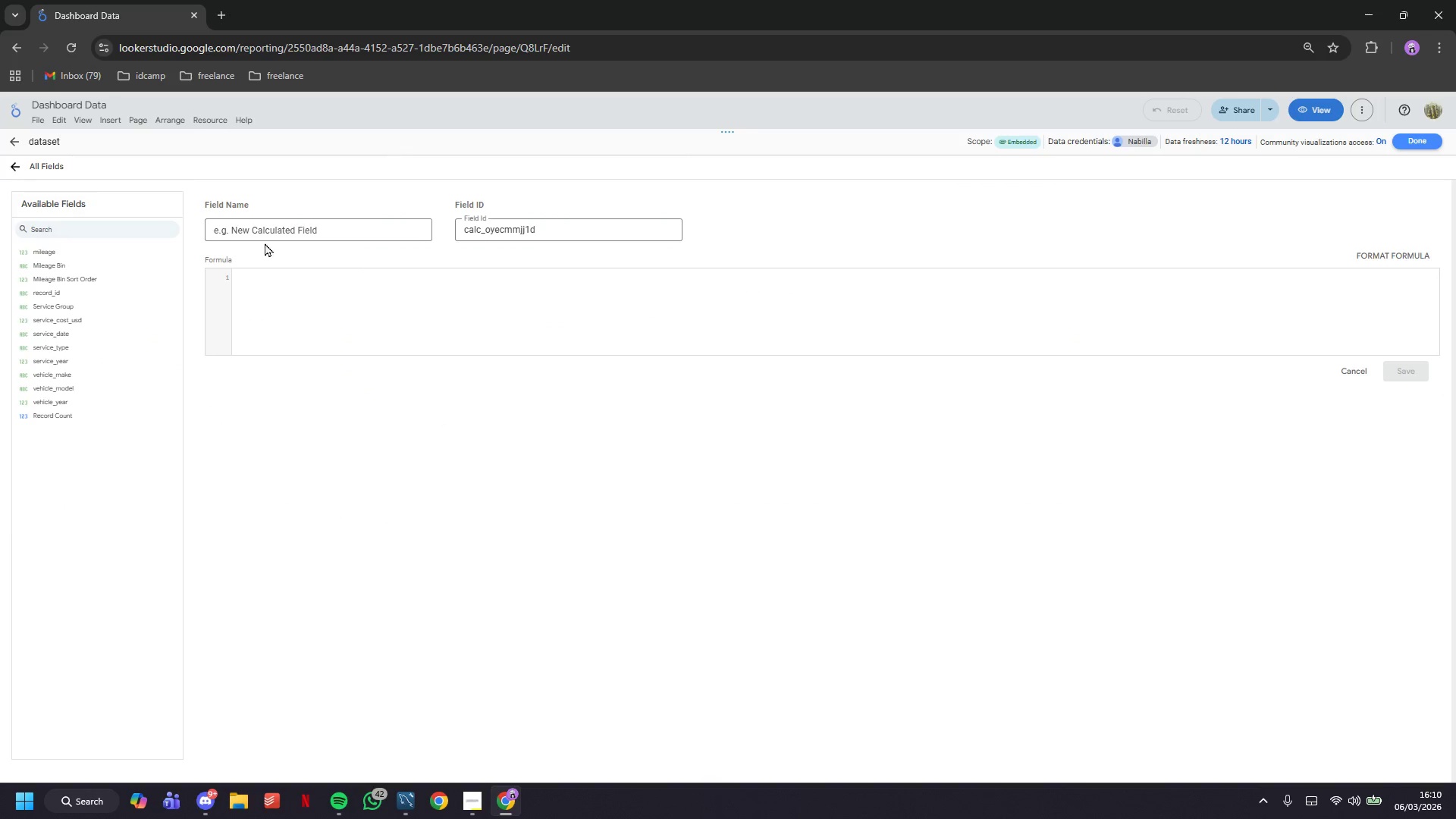 
left_click([271, 234])
 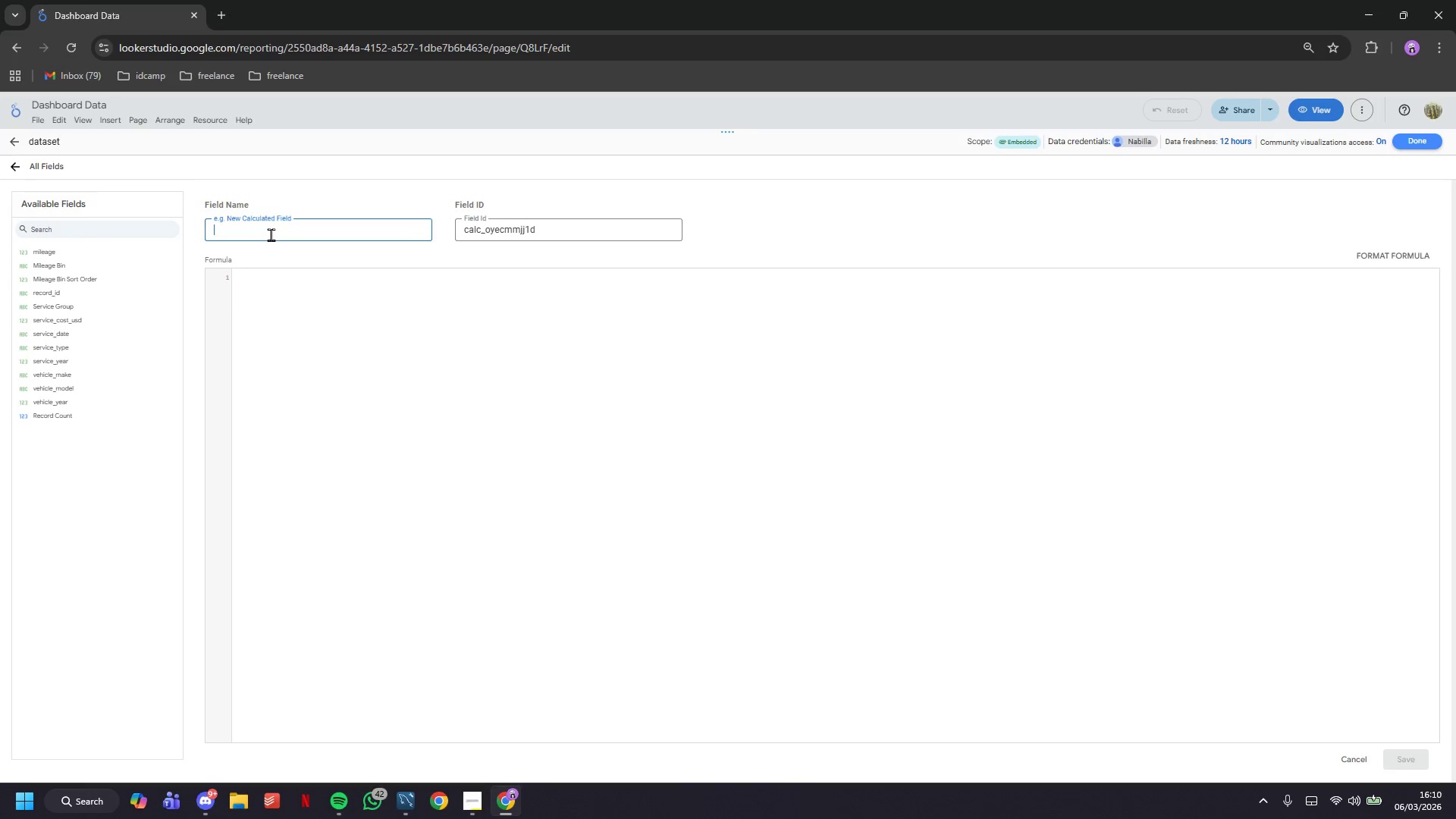 
type(Brake Count)
 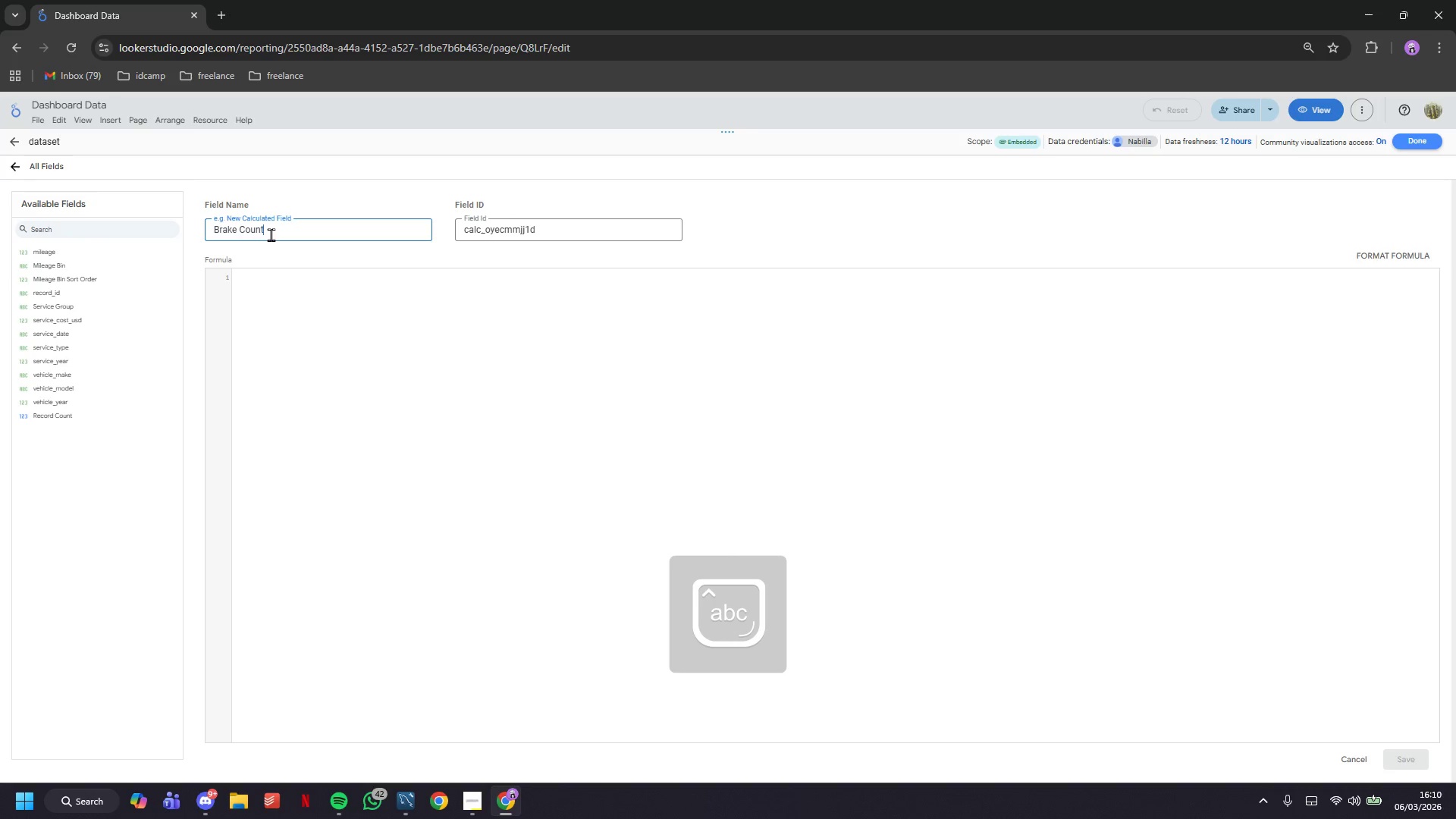 
key(Enter)
 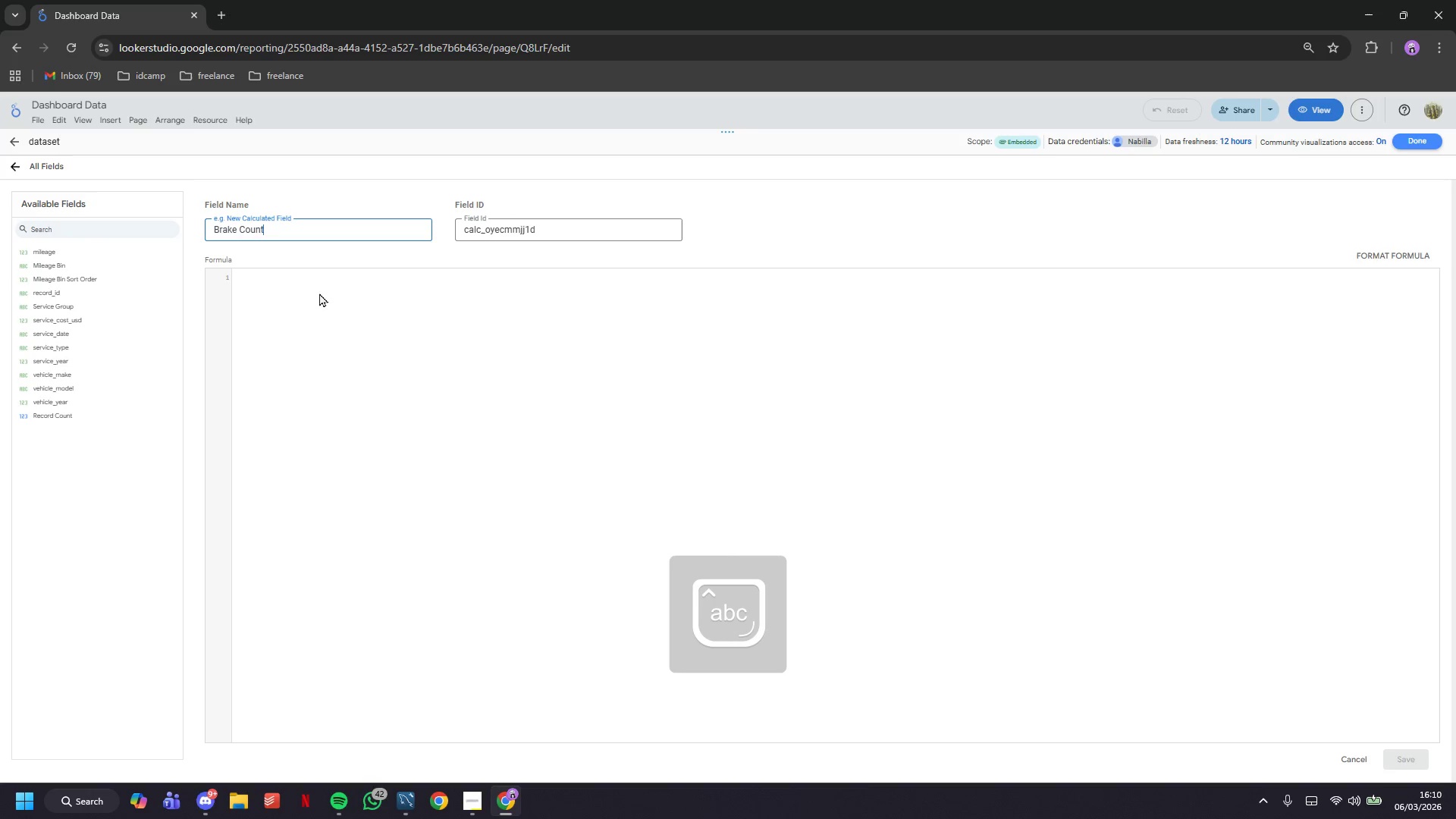 
left_click([362, 386])
 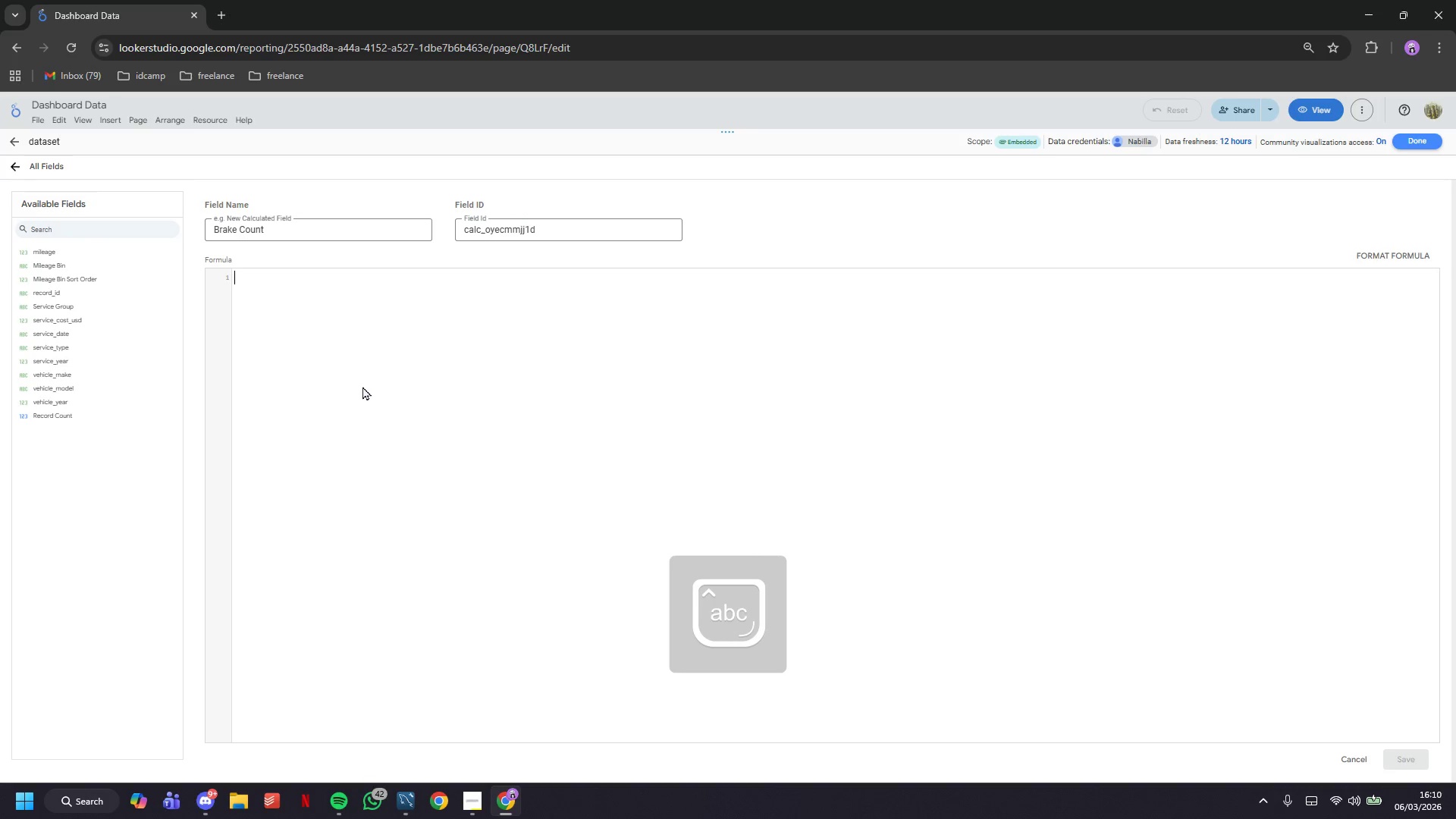 
type(COUNT(CASE WHEN sERVI)
key(Backspace)
key(Backspace)
key(Backspace)
key(Backspace)
key(Backspace)
type(service_type = "Ba)
key(Backspace)
type(rake Service)
 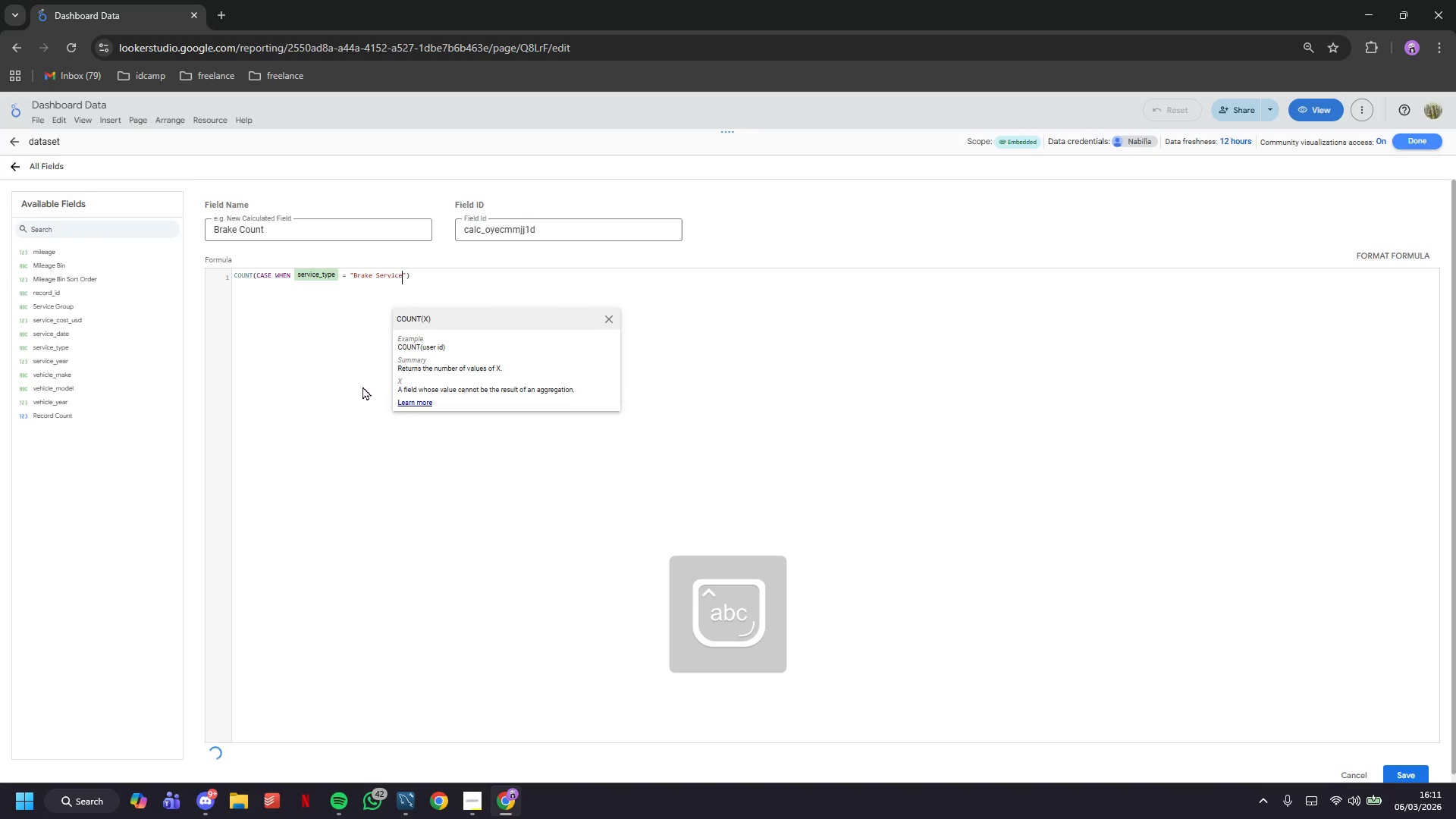 
 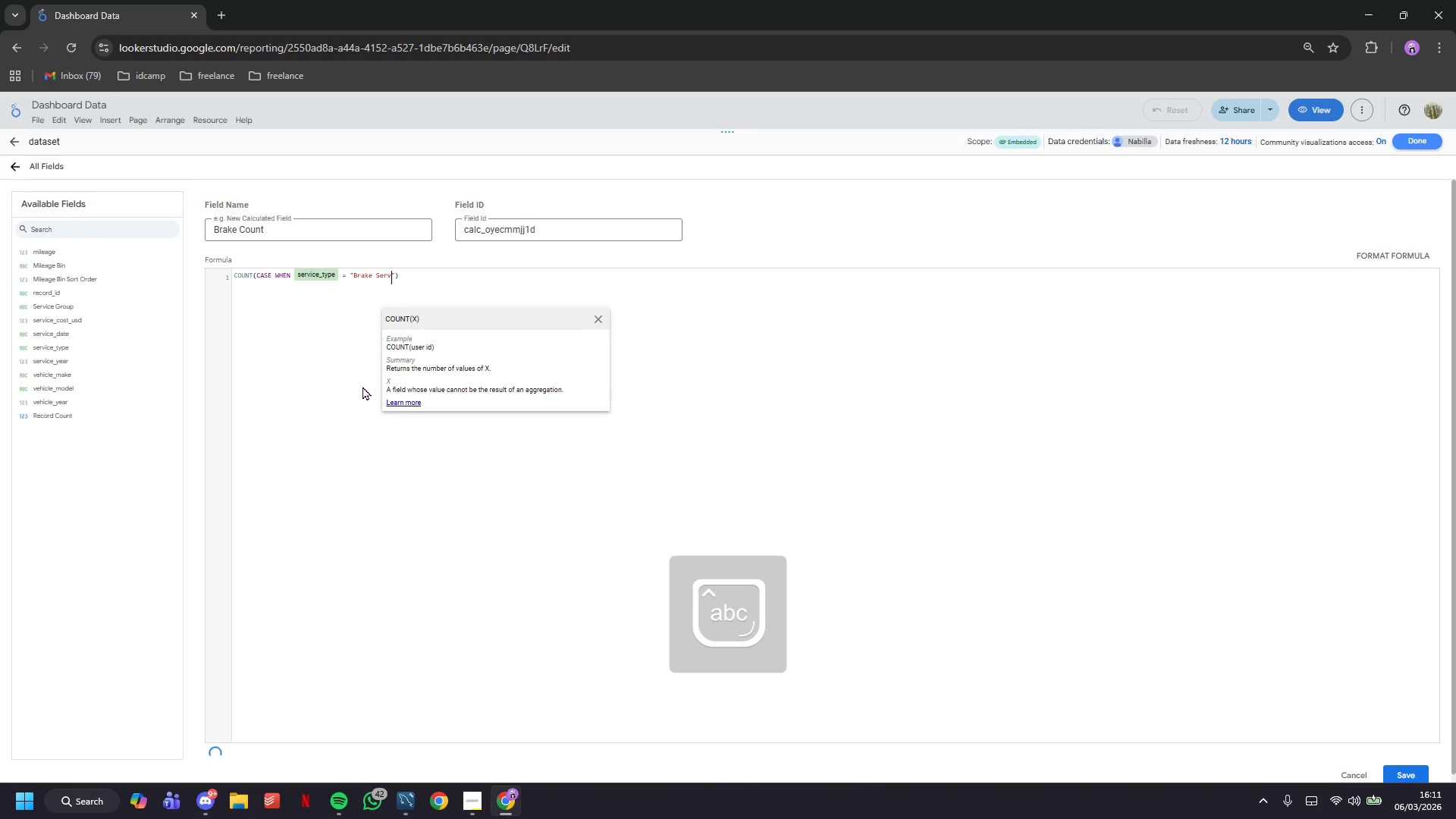 
key(ArrowRight)
 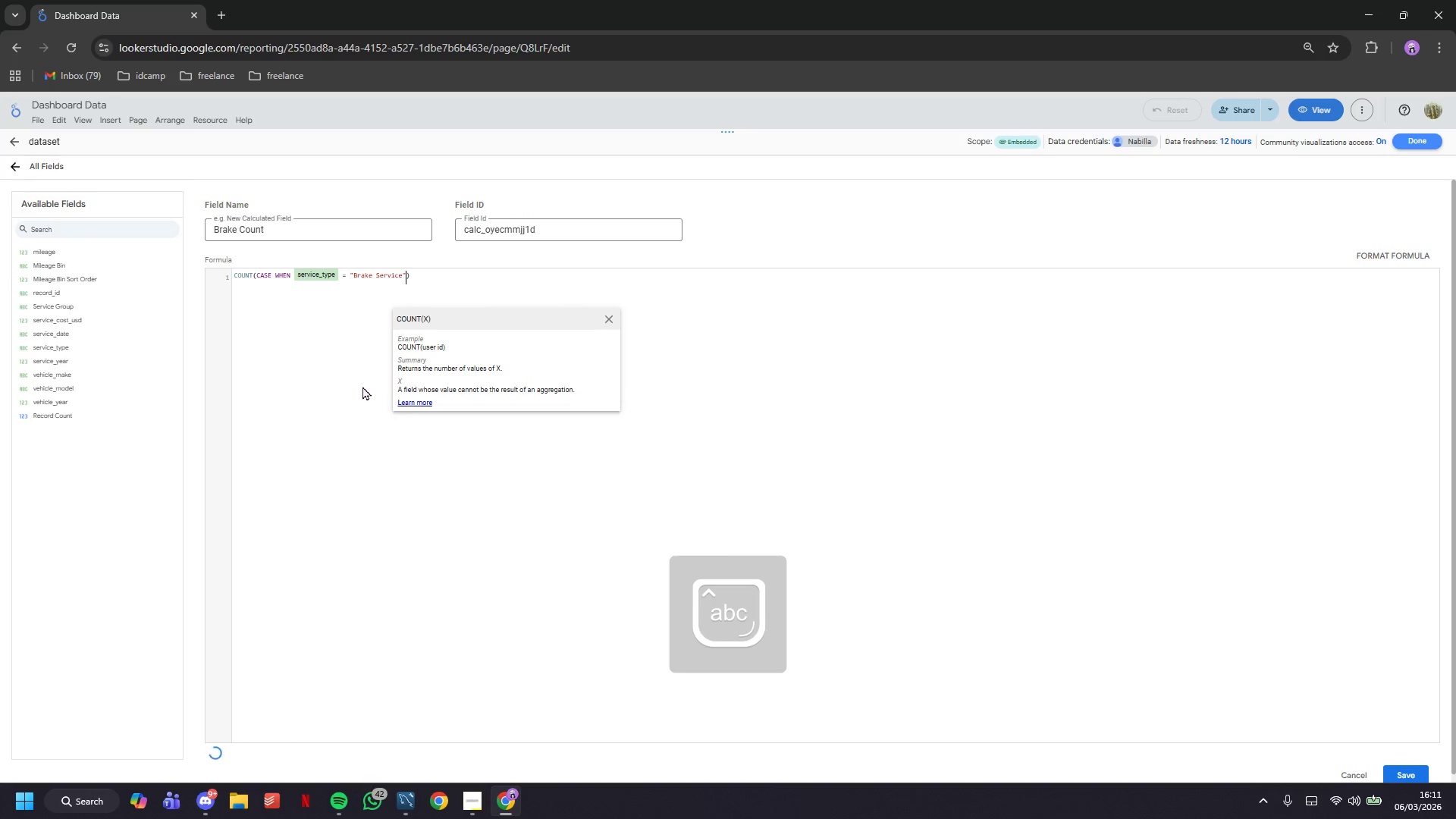 
type( THEN record_id ELSE NULL END)
 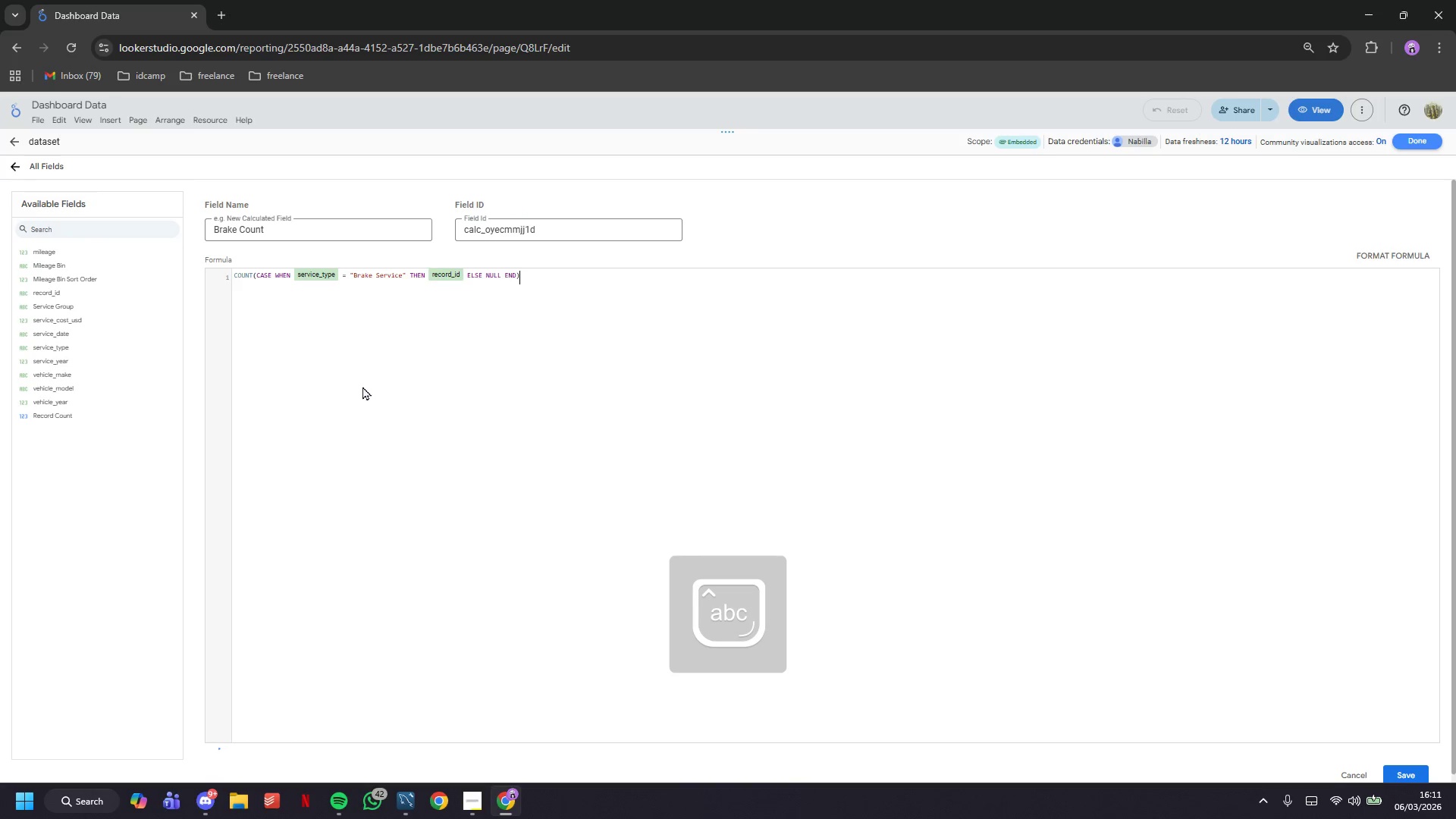 
 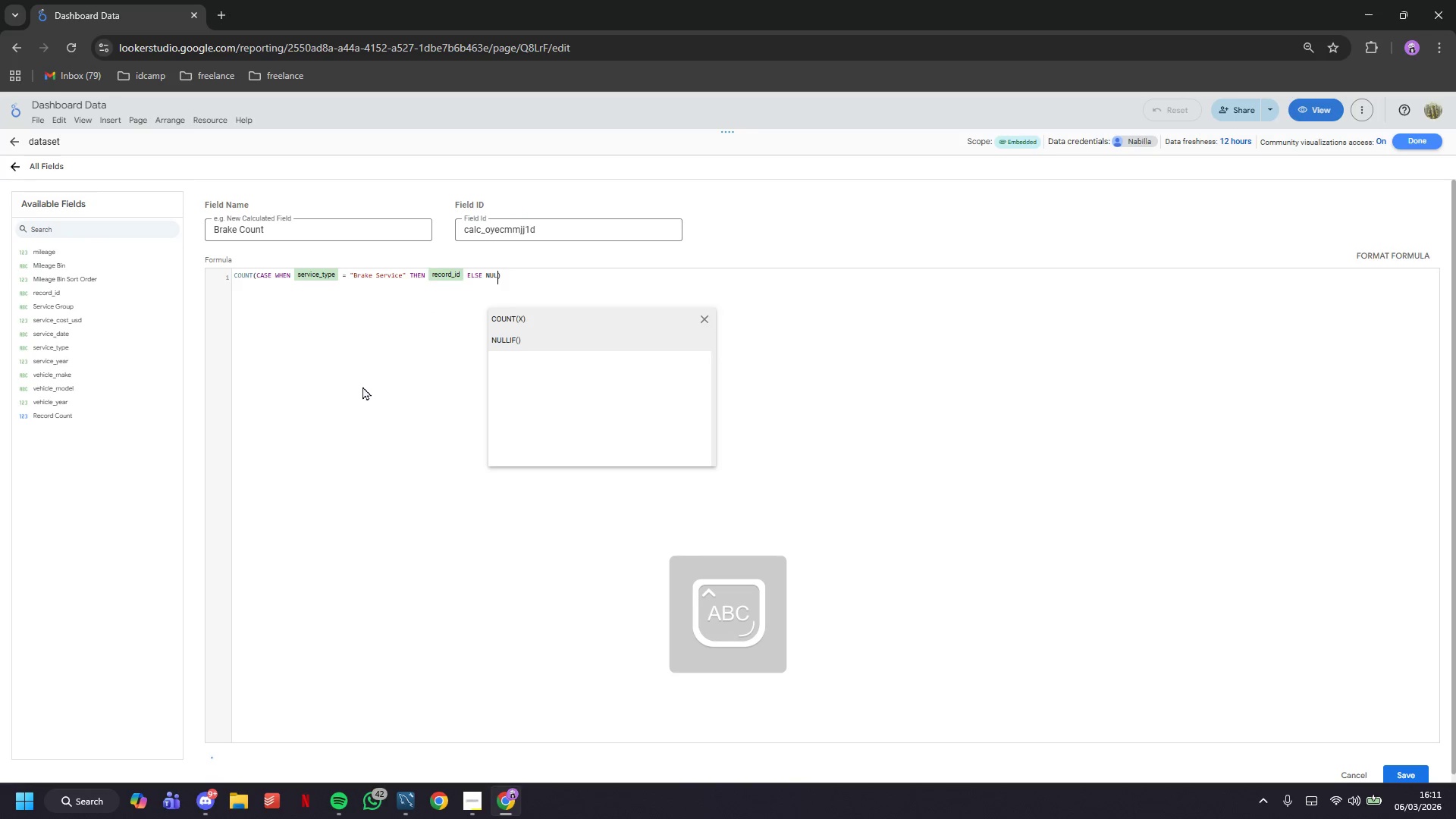 
key(ArrowRight)
 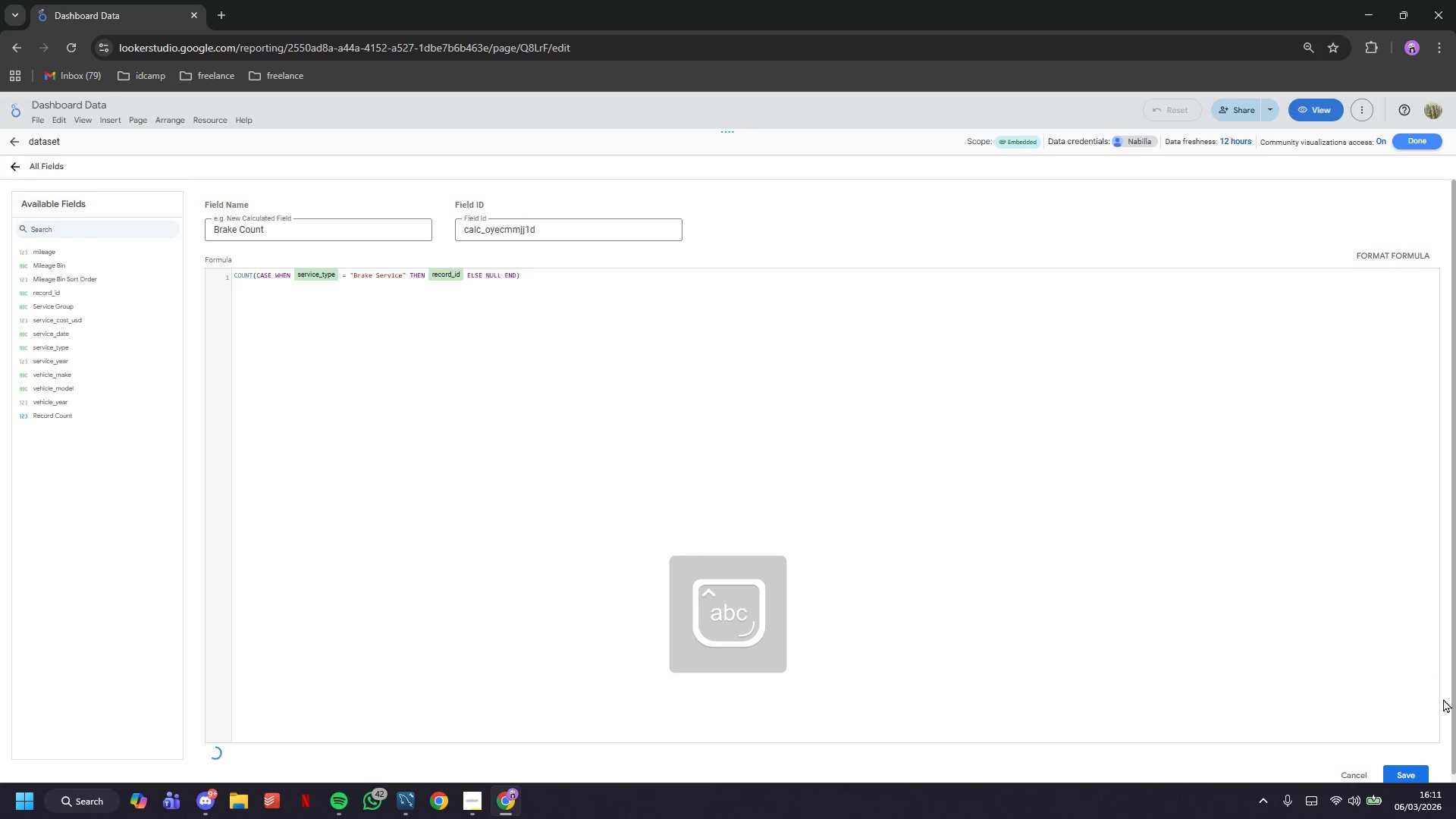 
left_click([1421, 773])
 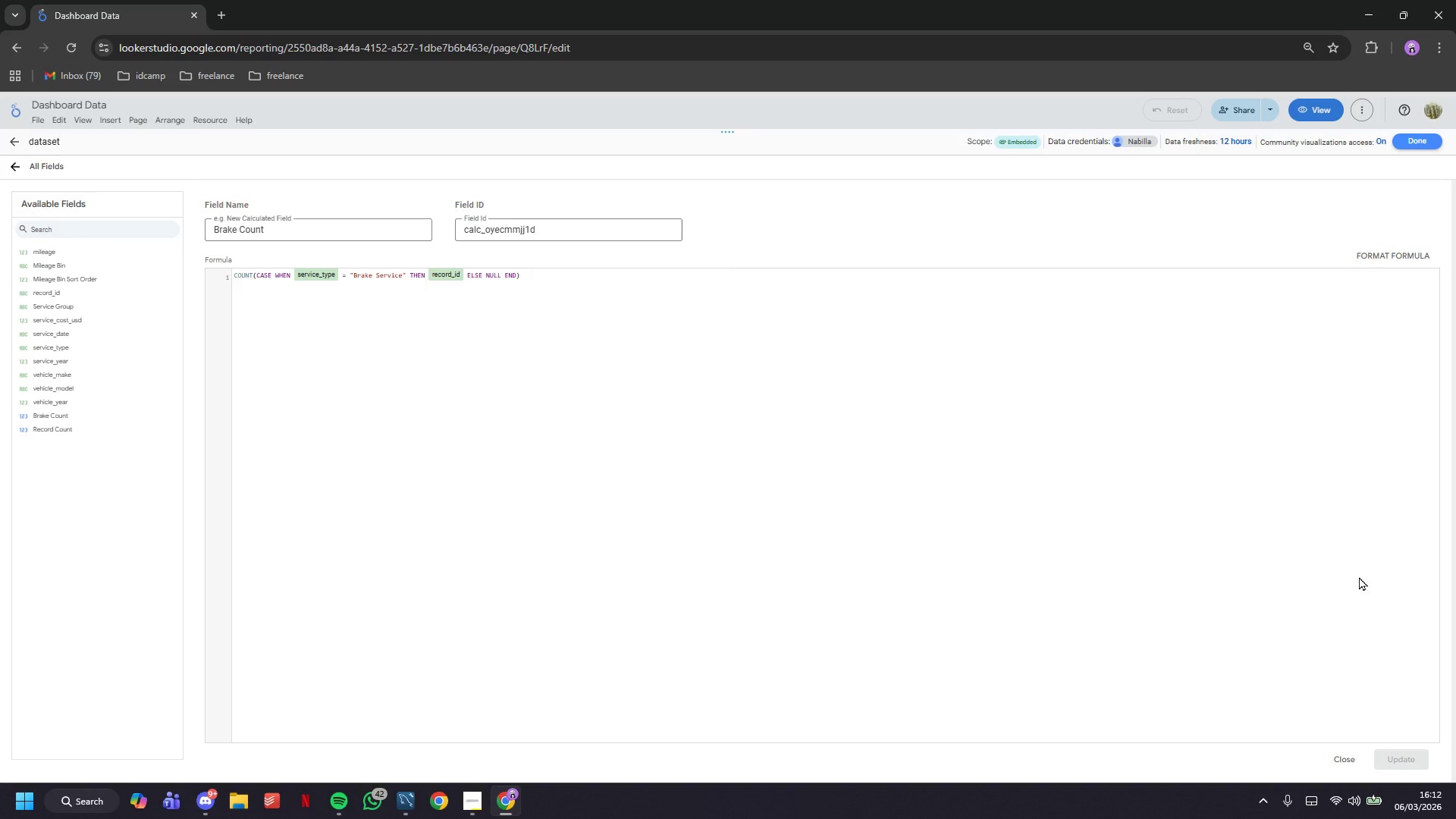 
wait(46.64)
 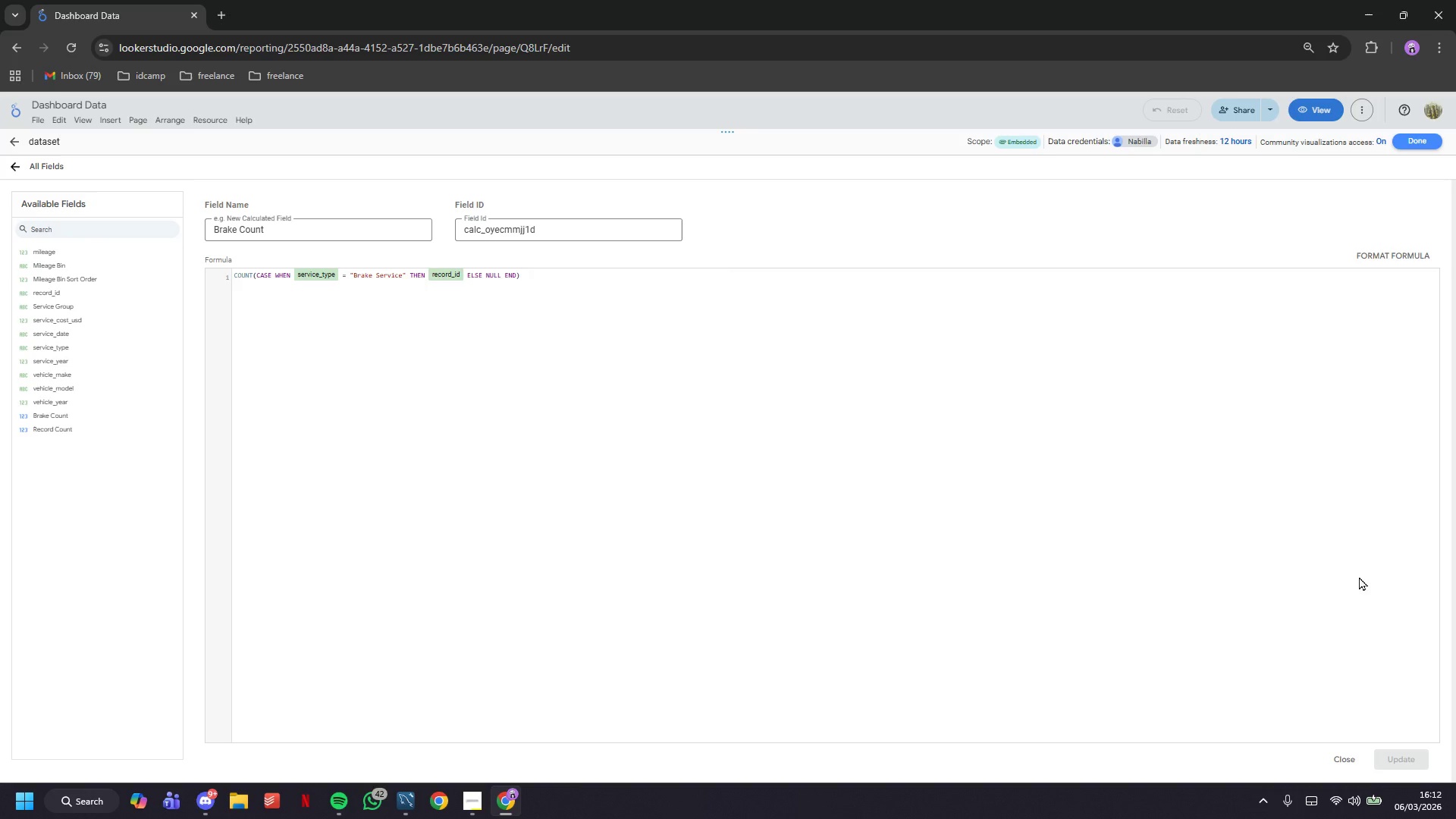 
left_click([222, 5])
 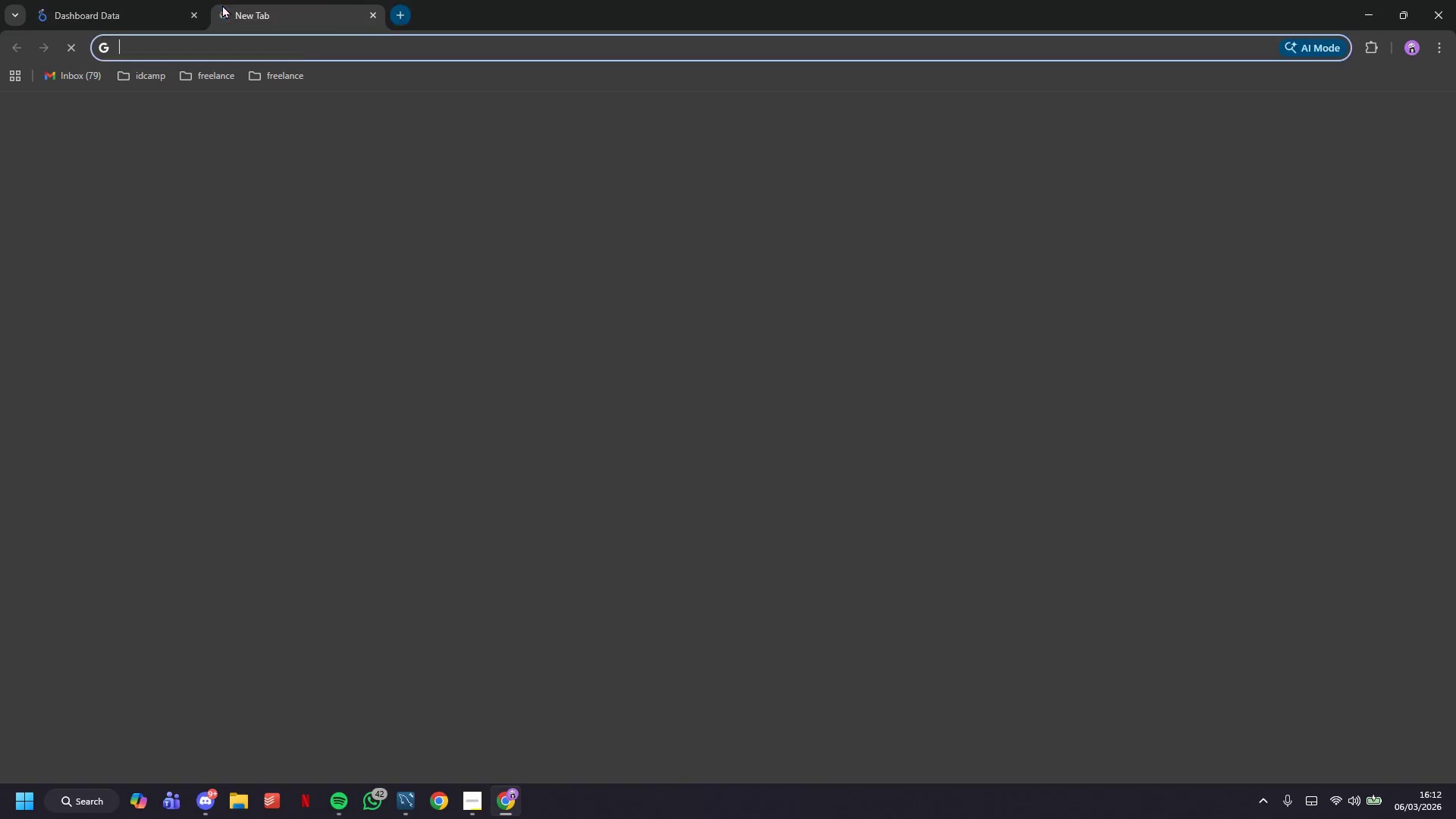 
type(spre)
 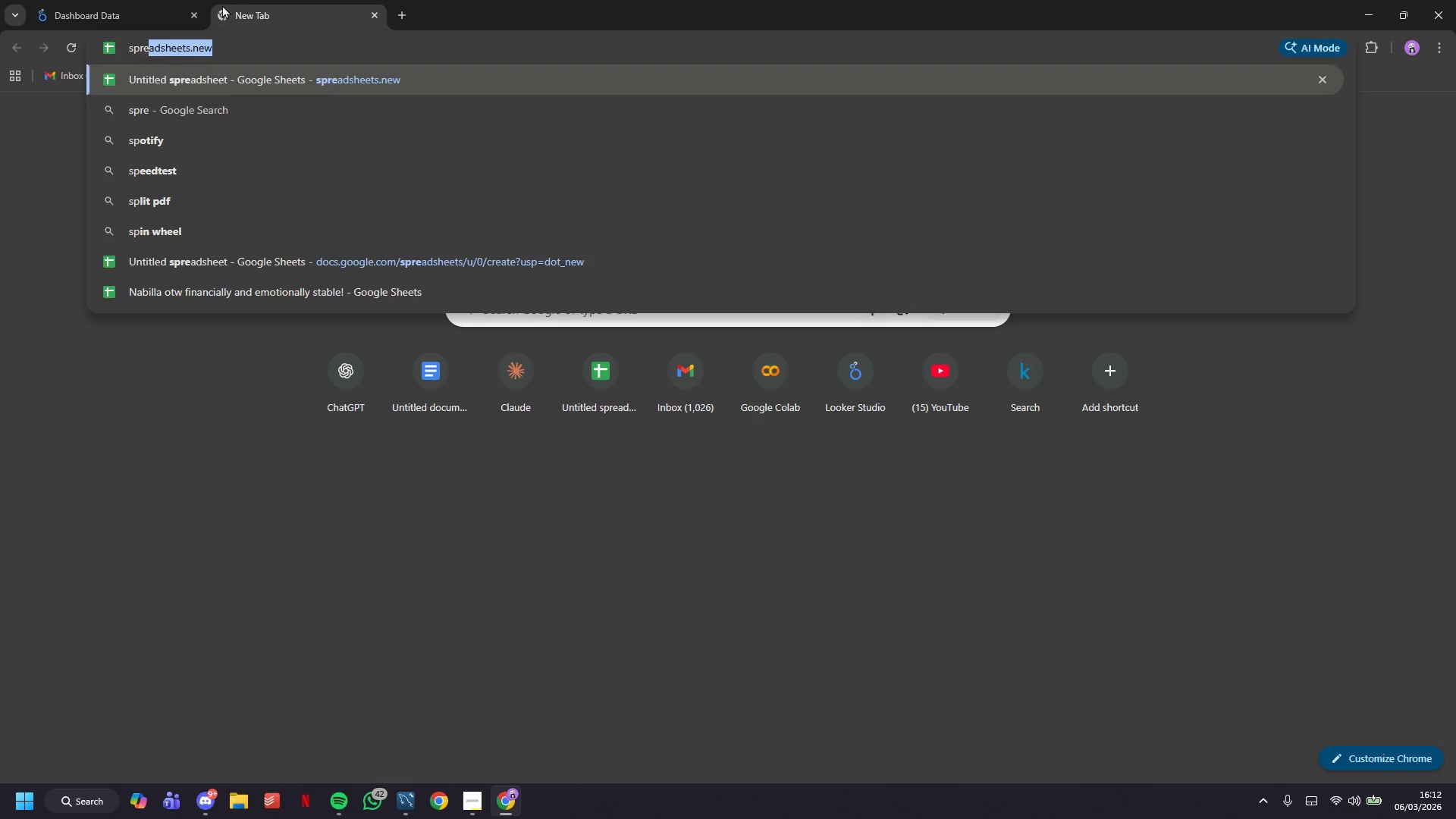 
key(Enter)
 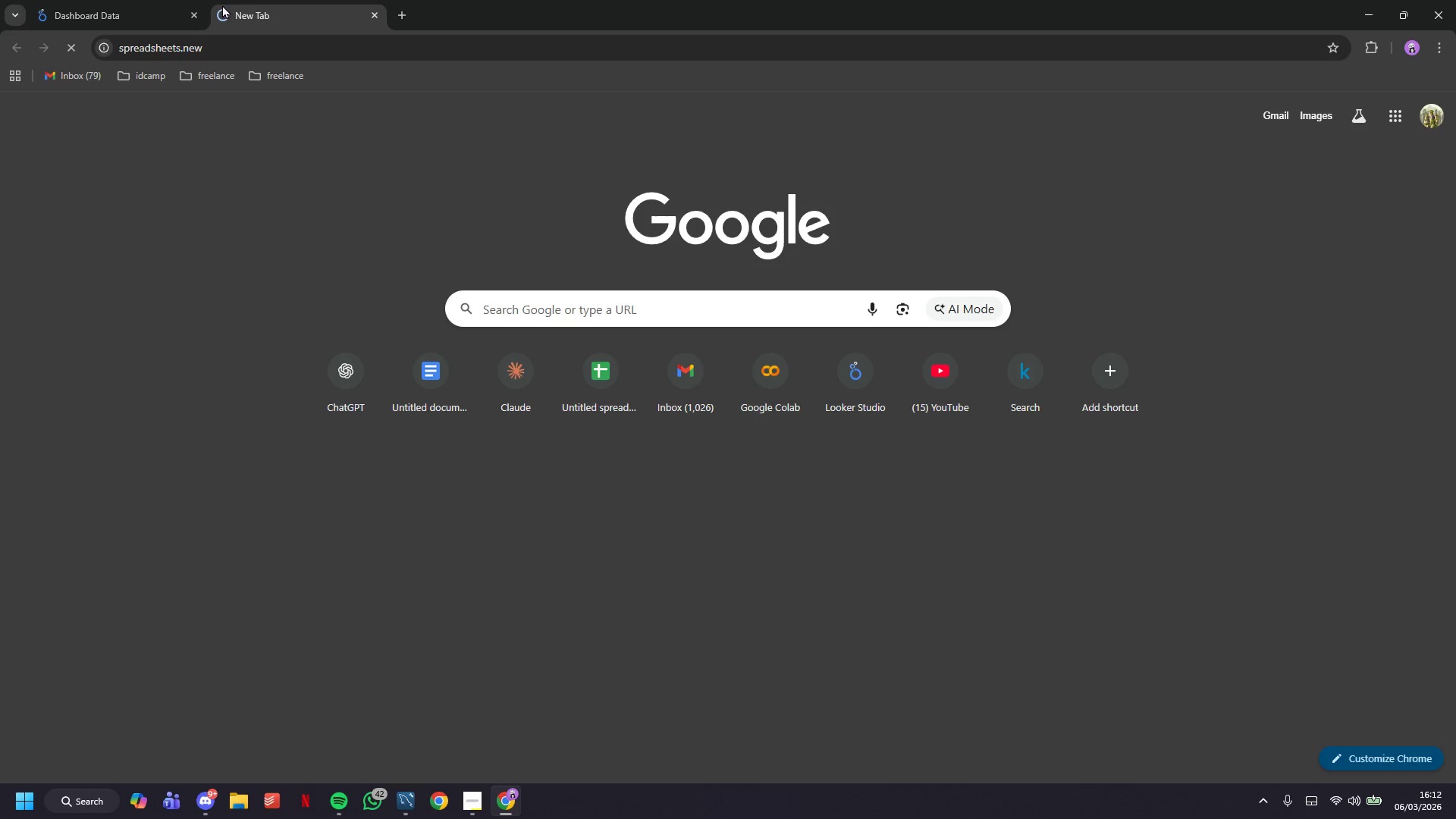 
mouse_move([209, 19])
 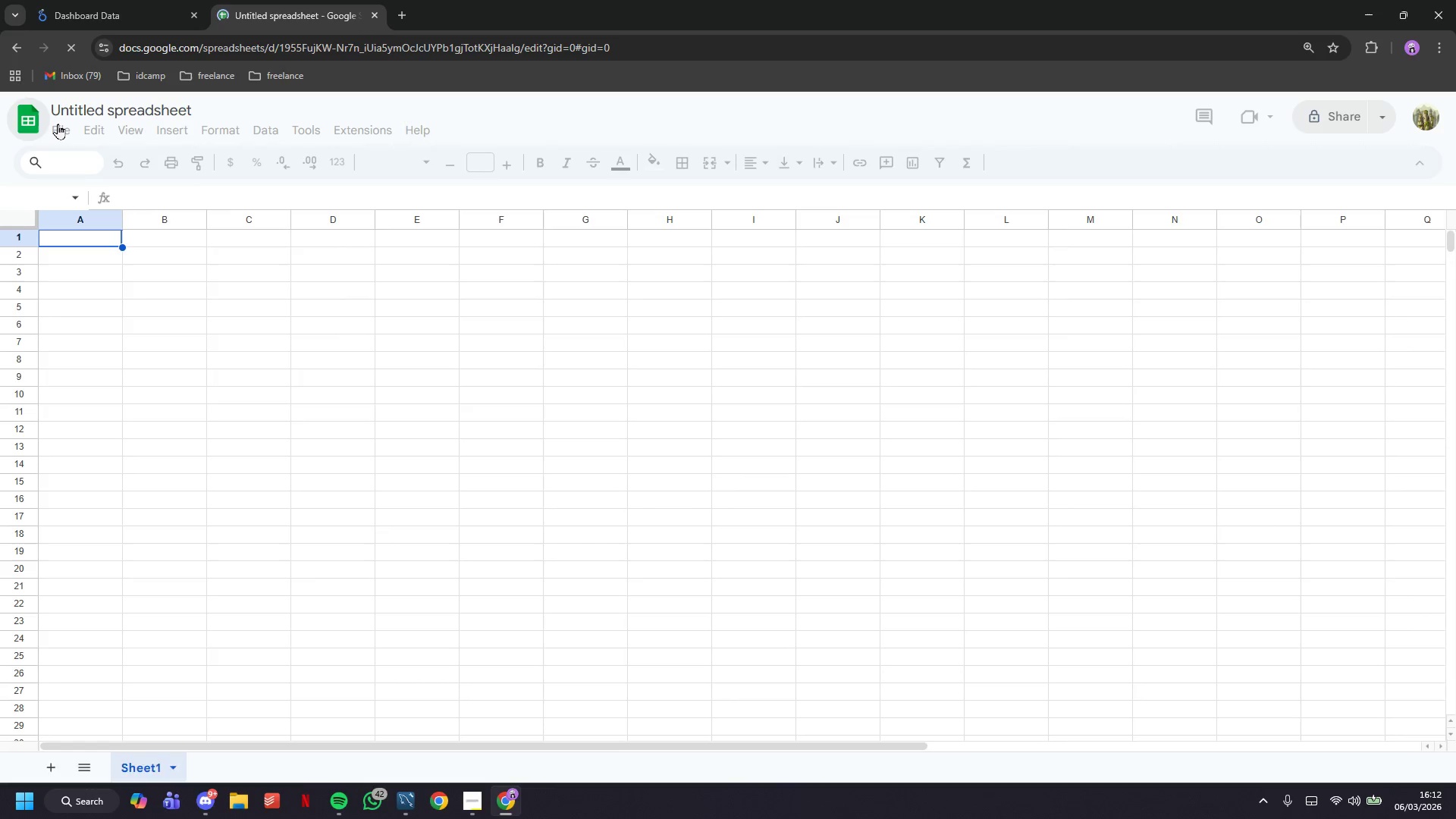 
left_click([58, 124])
 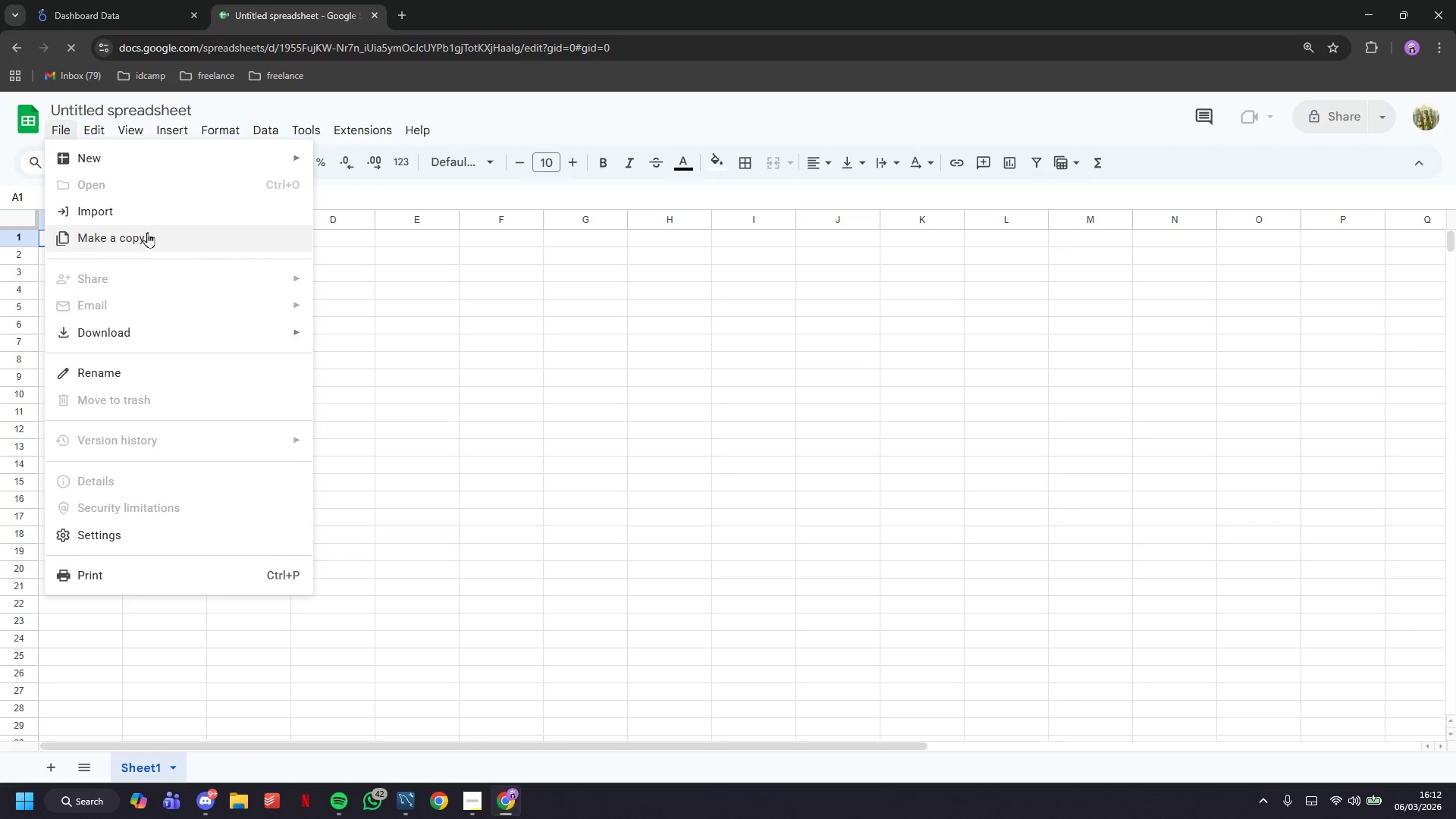 
left_click([140, 212])
 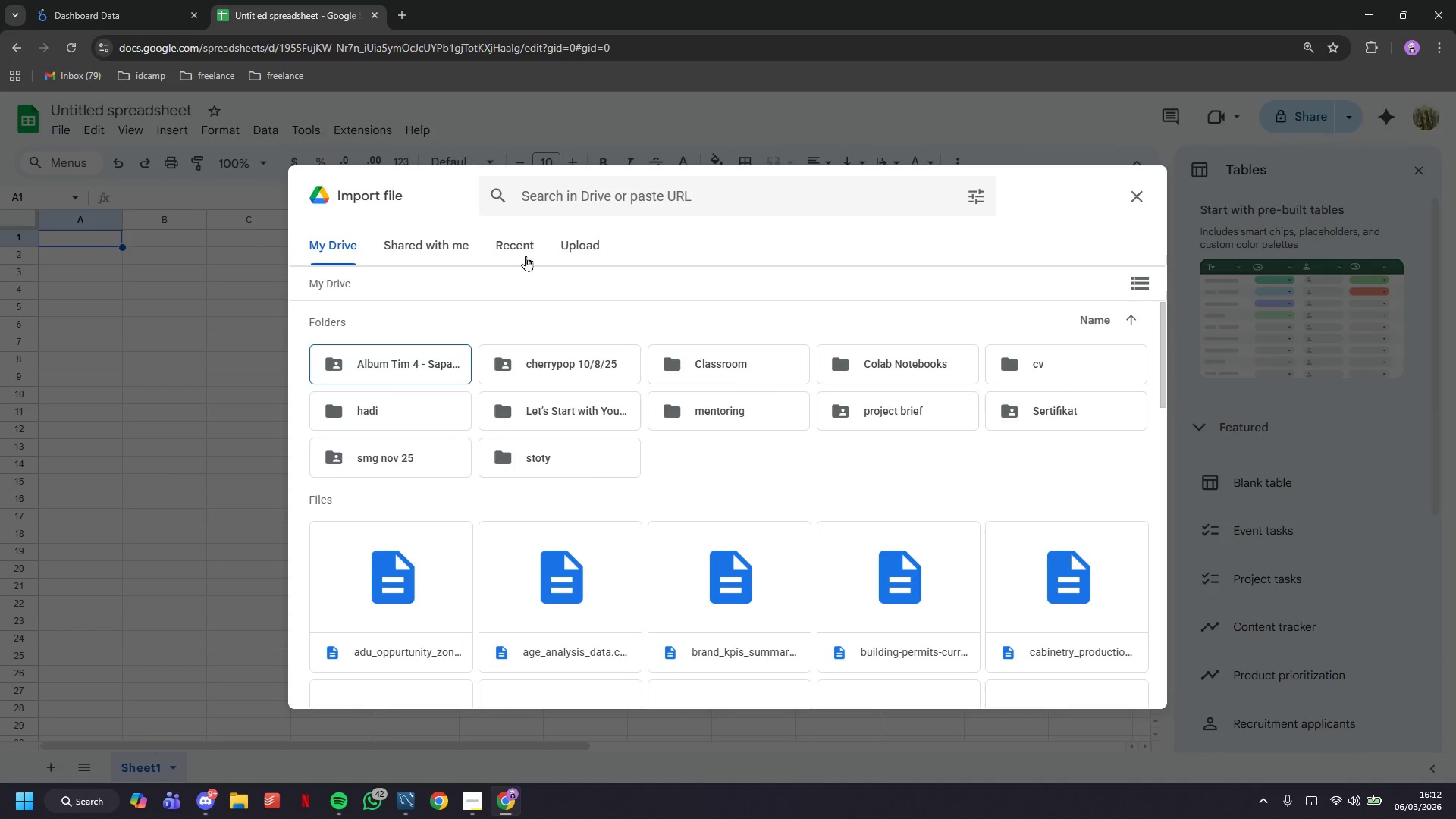 
wait(7.22)
 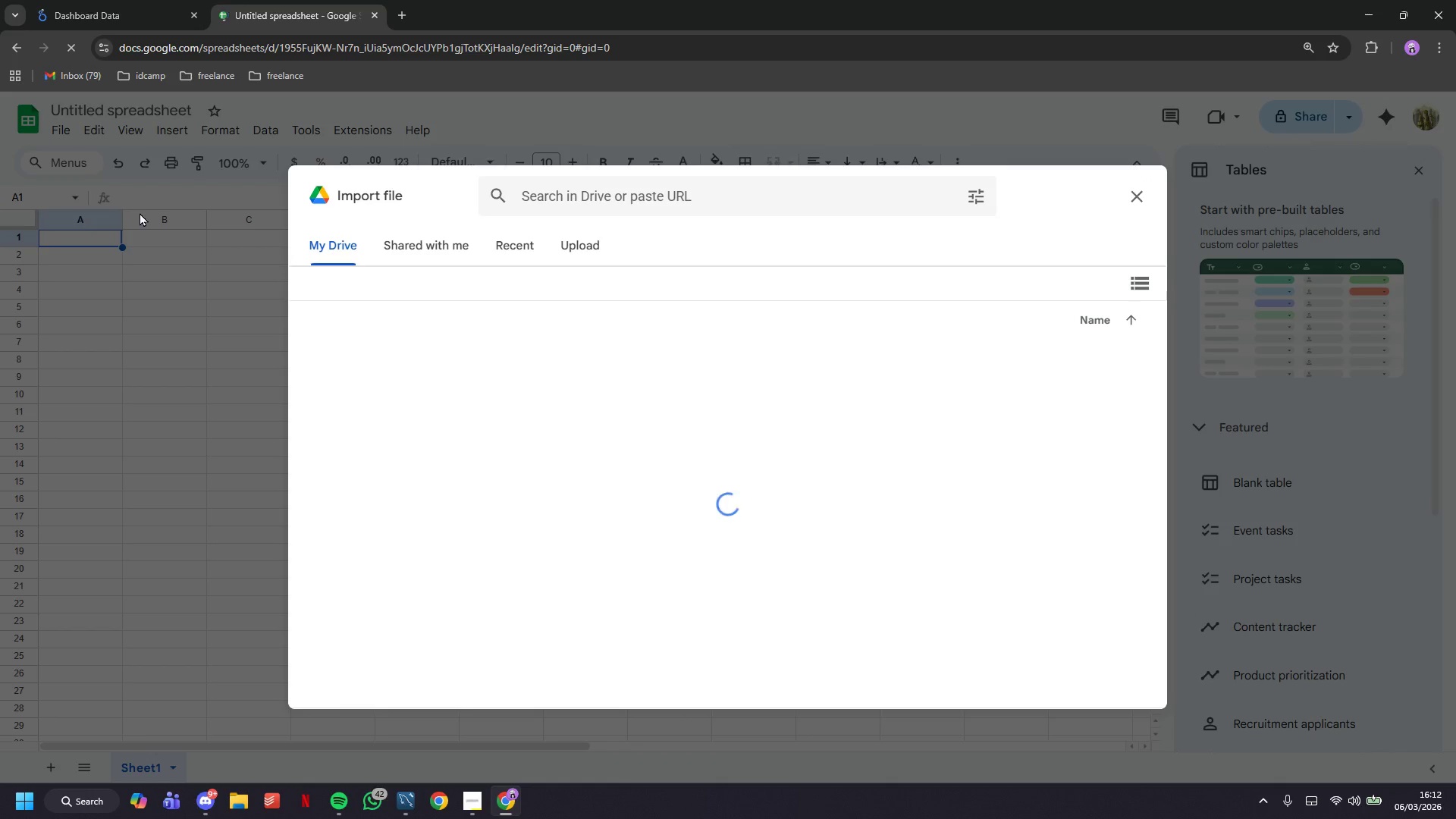 
left_click([586, 234])
 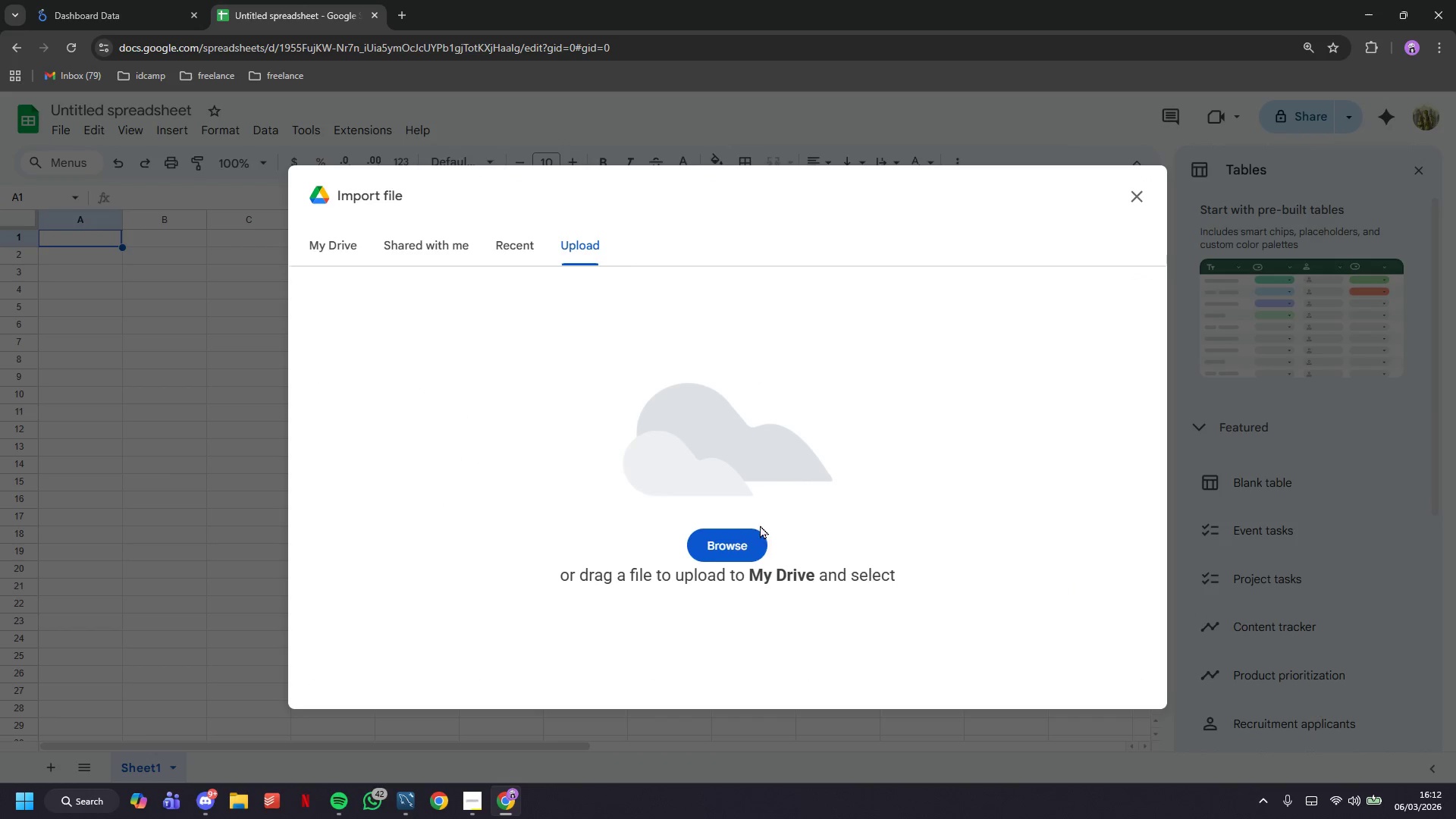 
left_click([755, 535])
 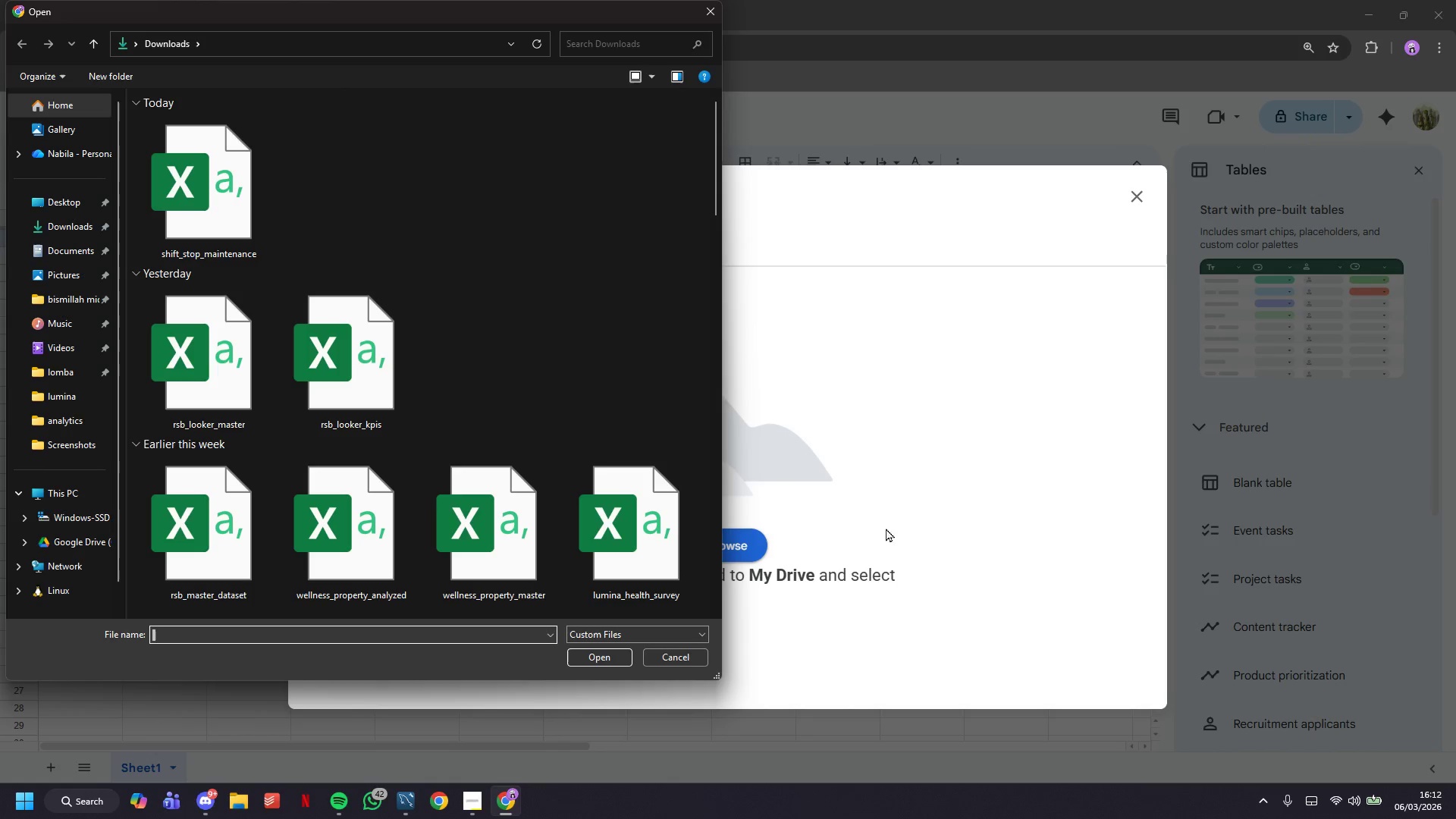 
double_click([239, 216])
 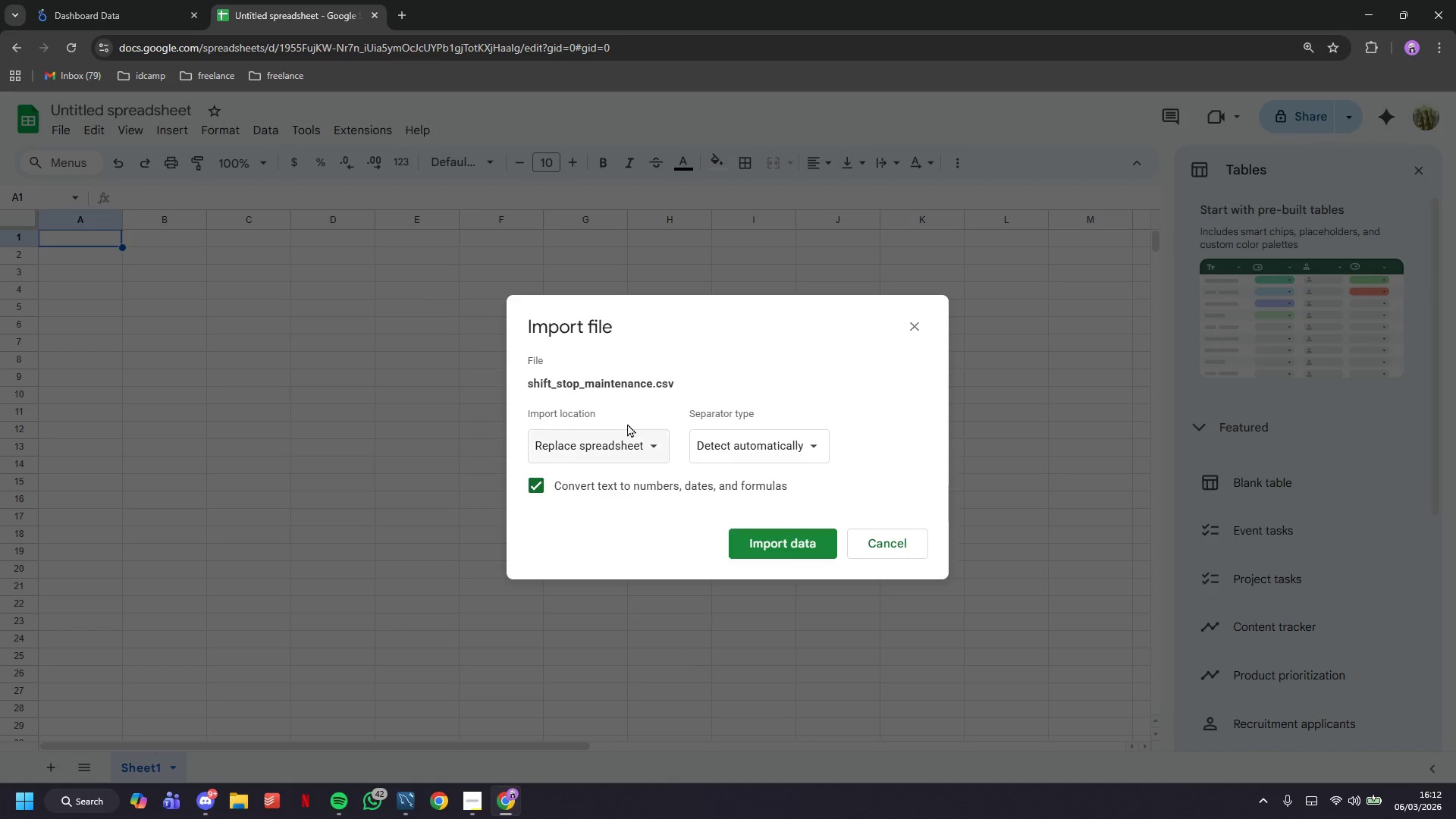 
left_click([615, 419])
 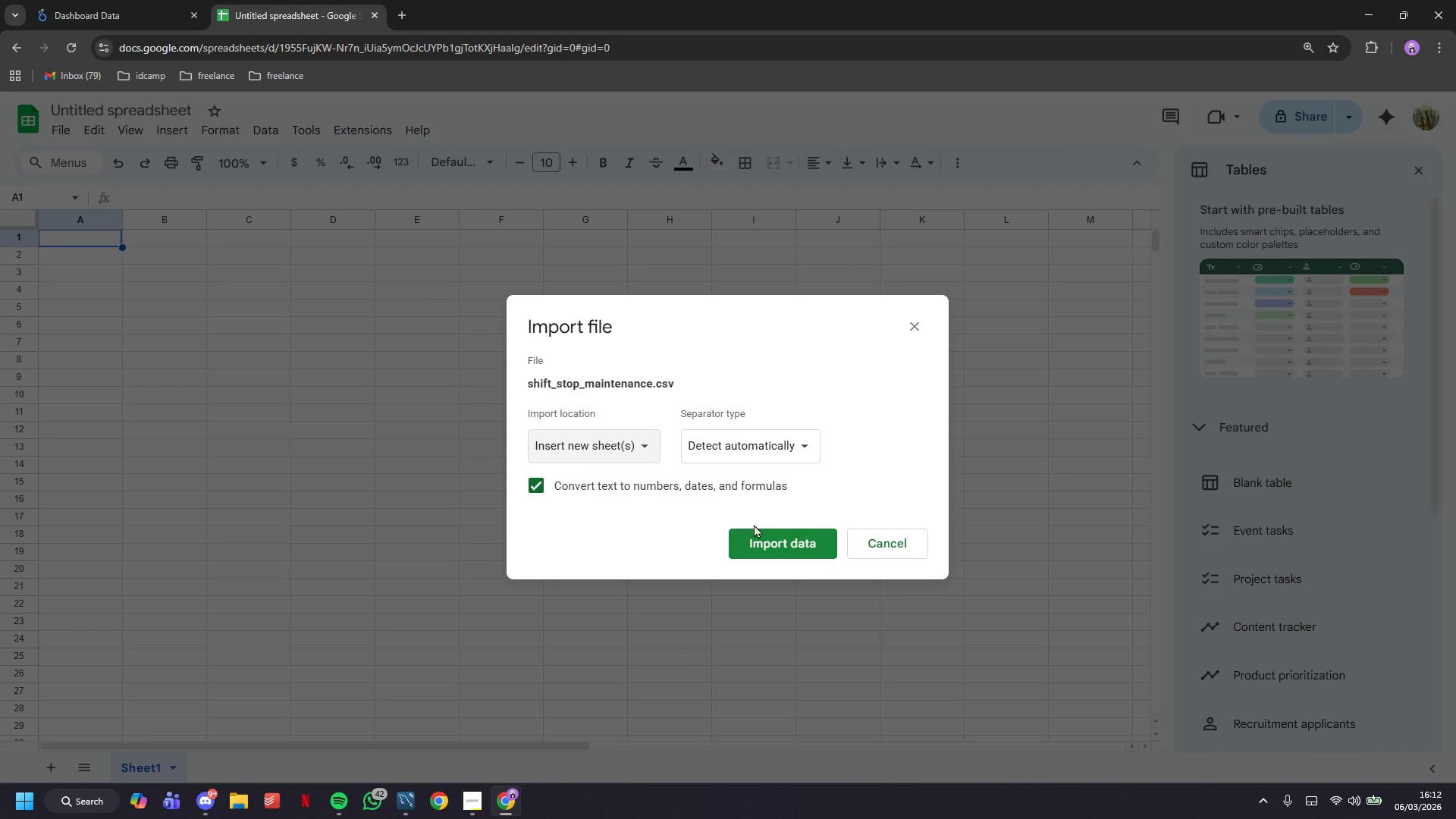 
left_click([773, 535])
 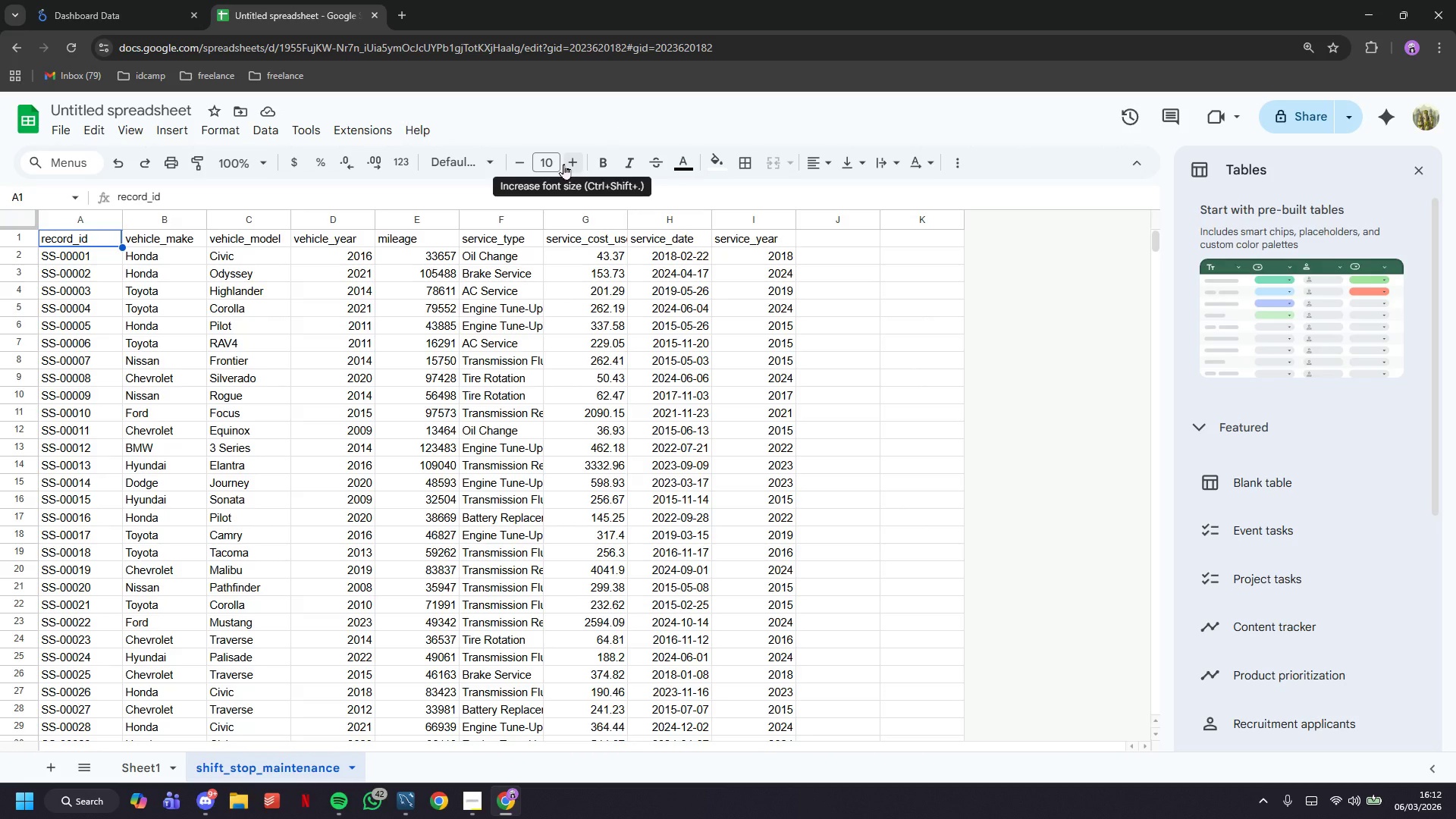 
wait(13.16)
 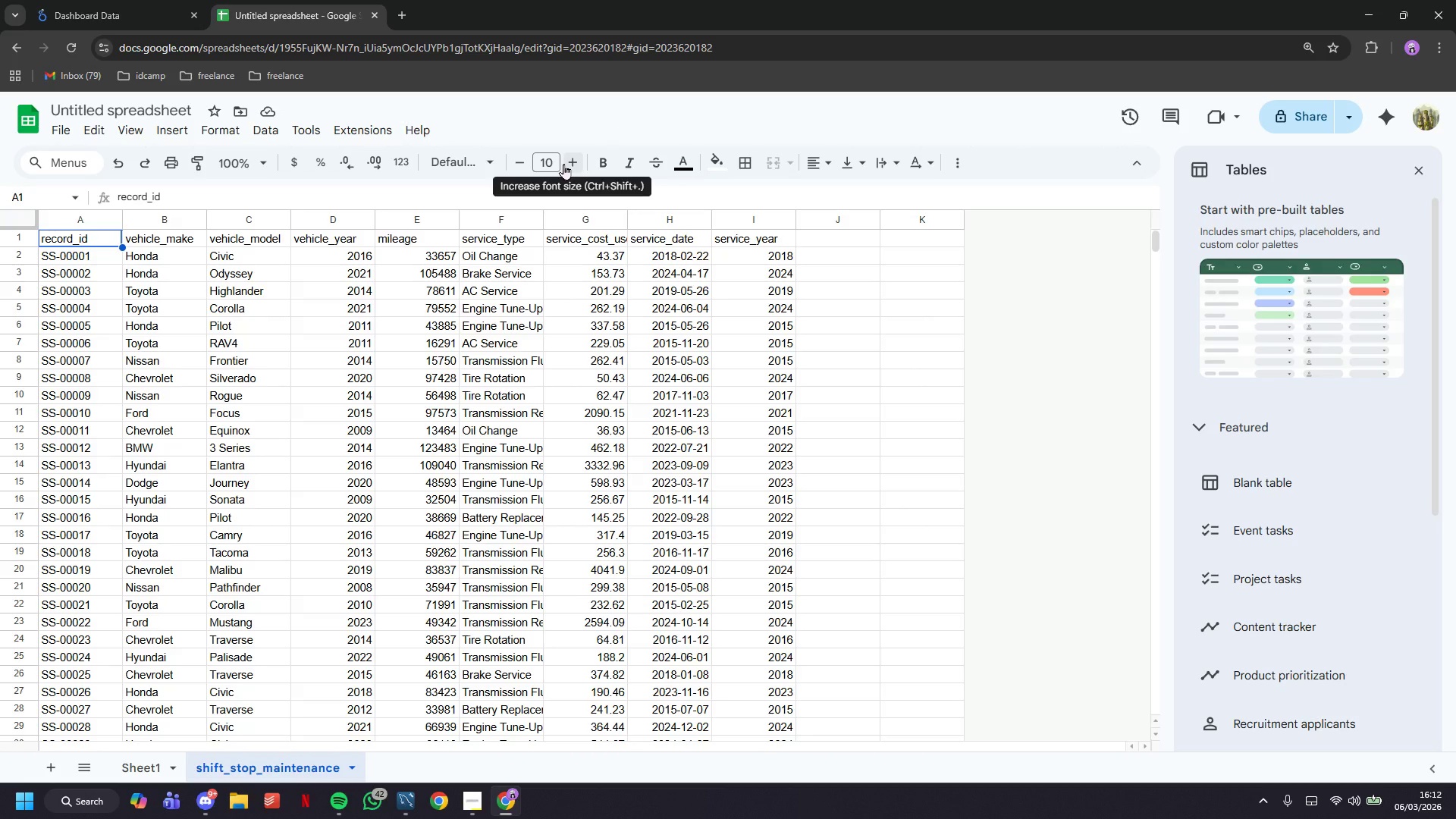 
left_click([134, 0])
 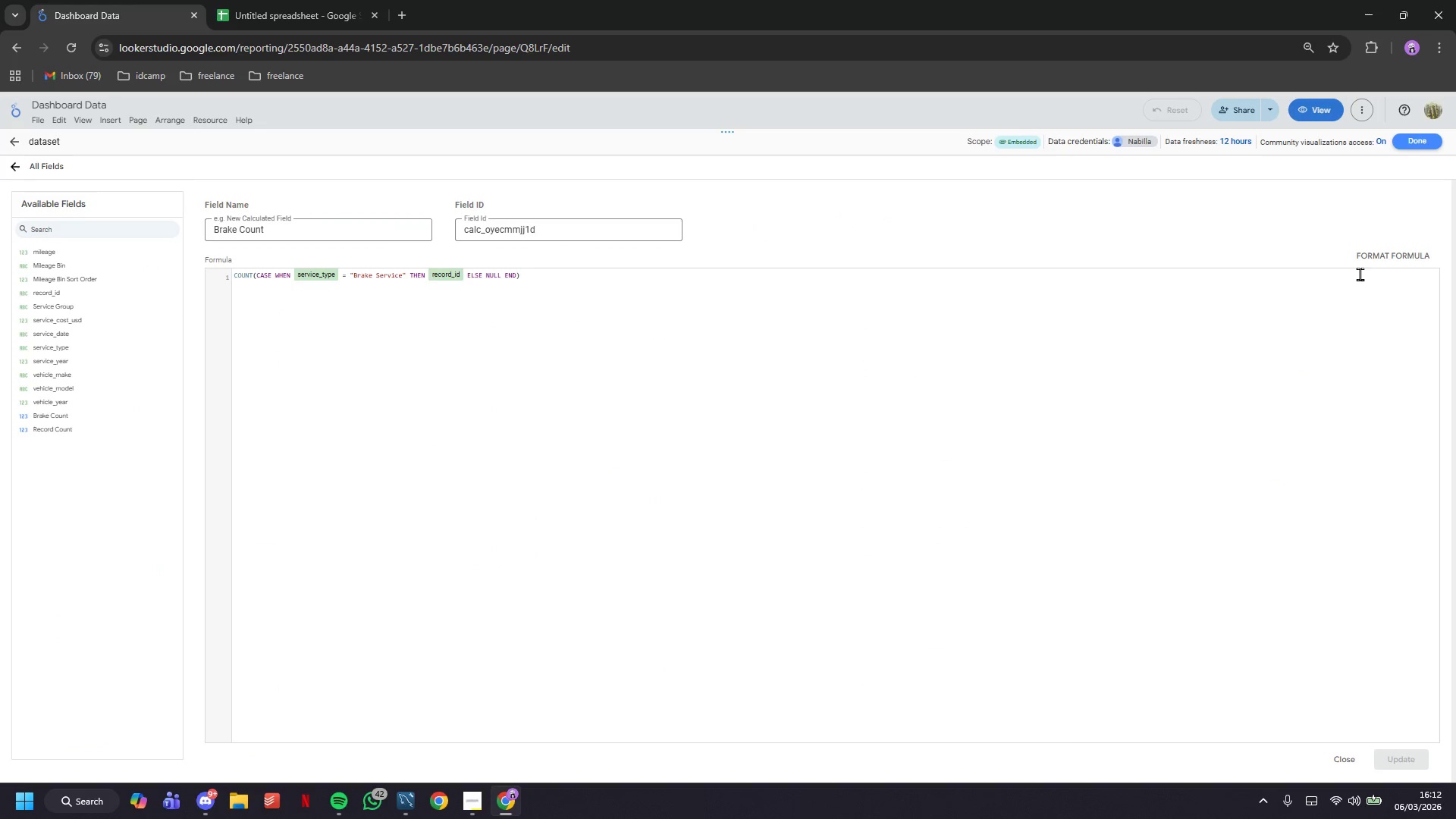 
left_click([1411, 144])
 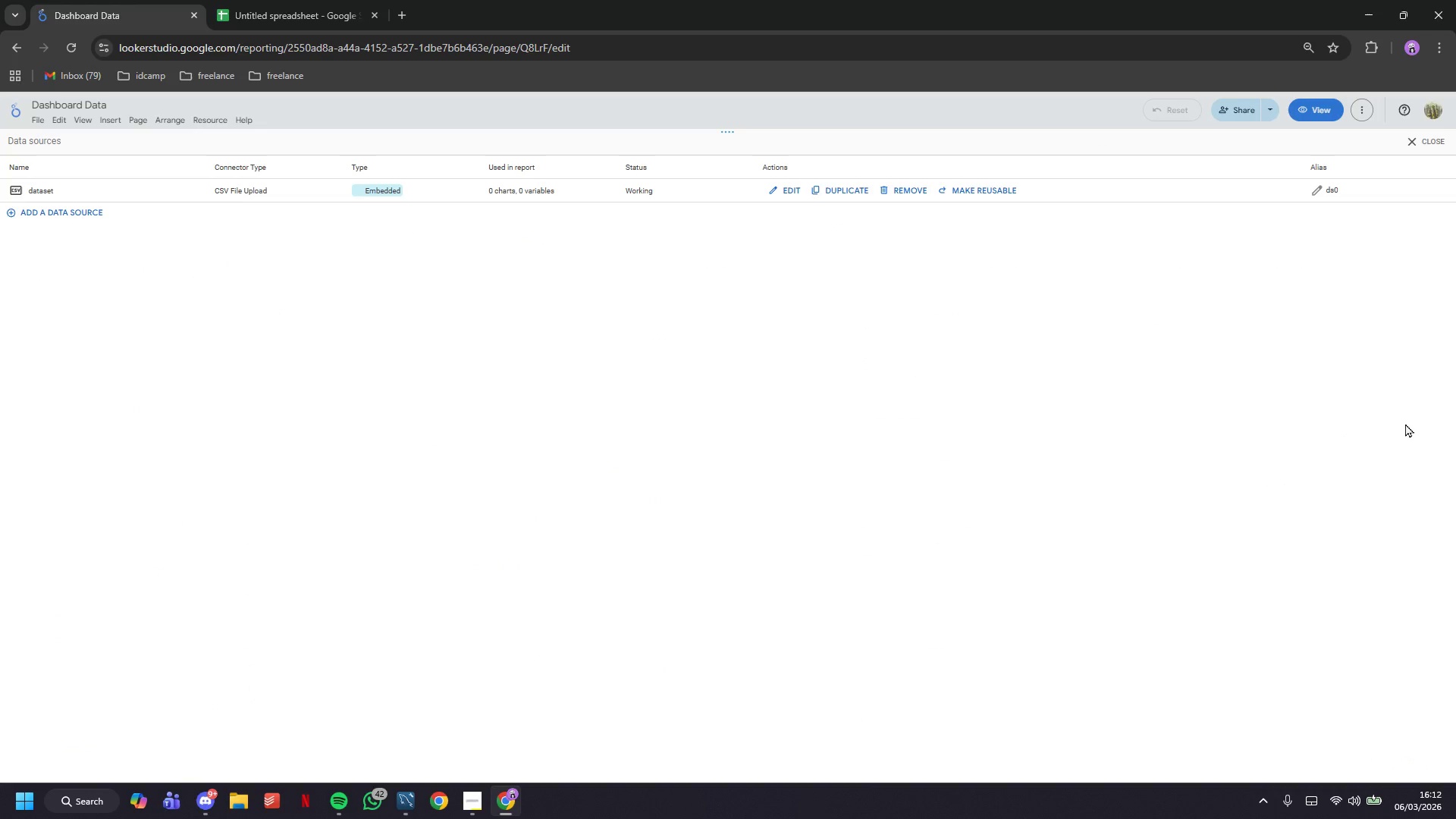 
left_click([1420, 143])
 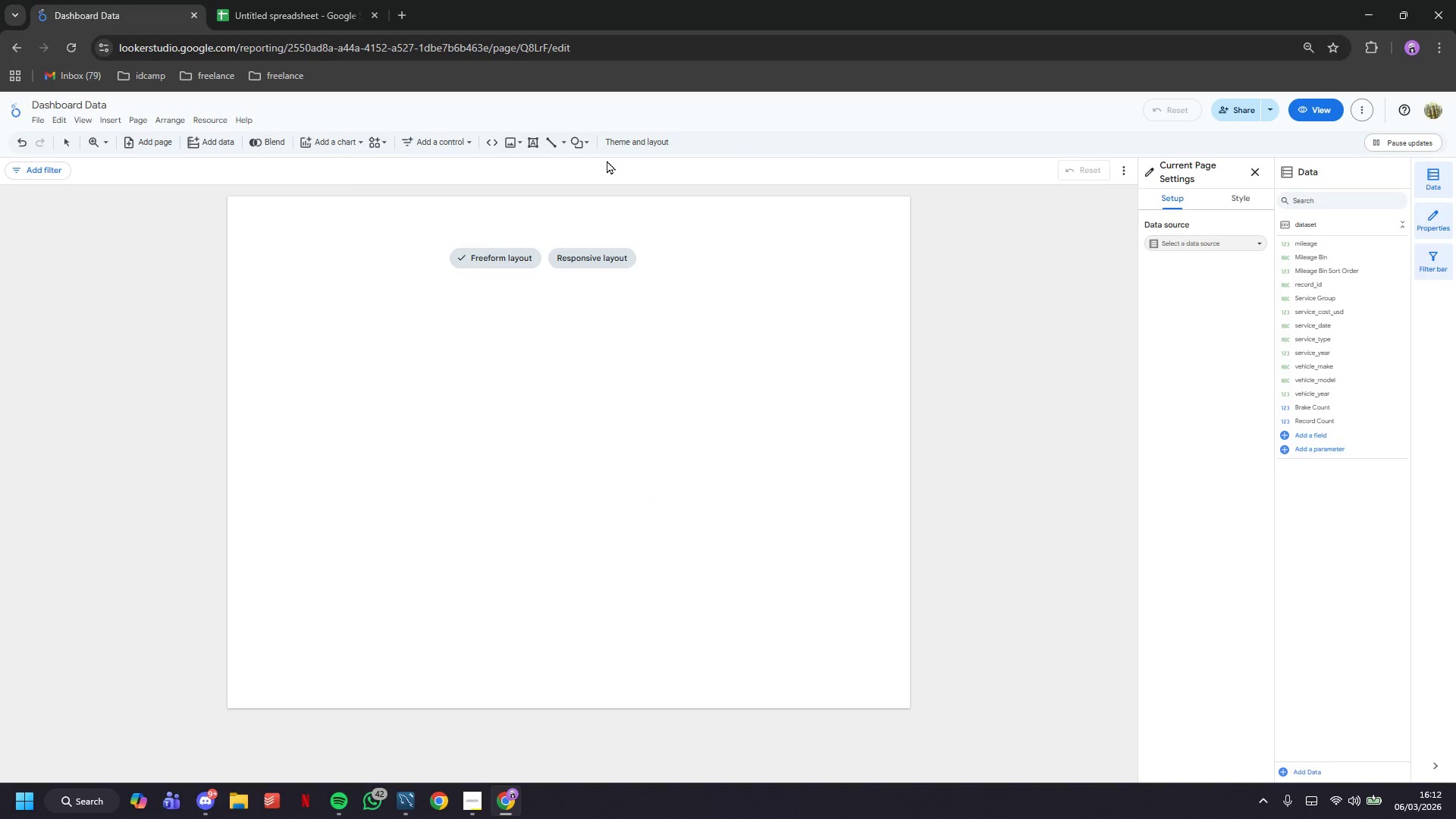 
left_click([231, 140])
 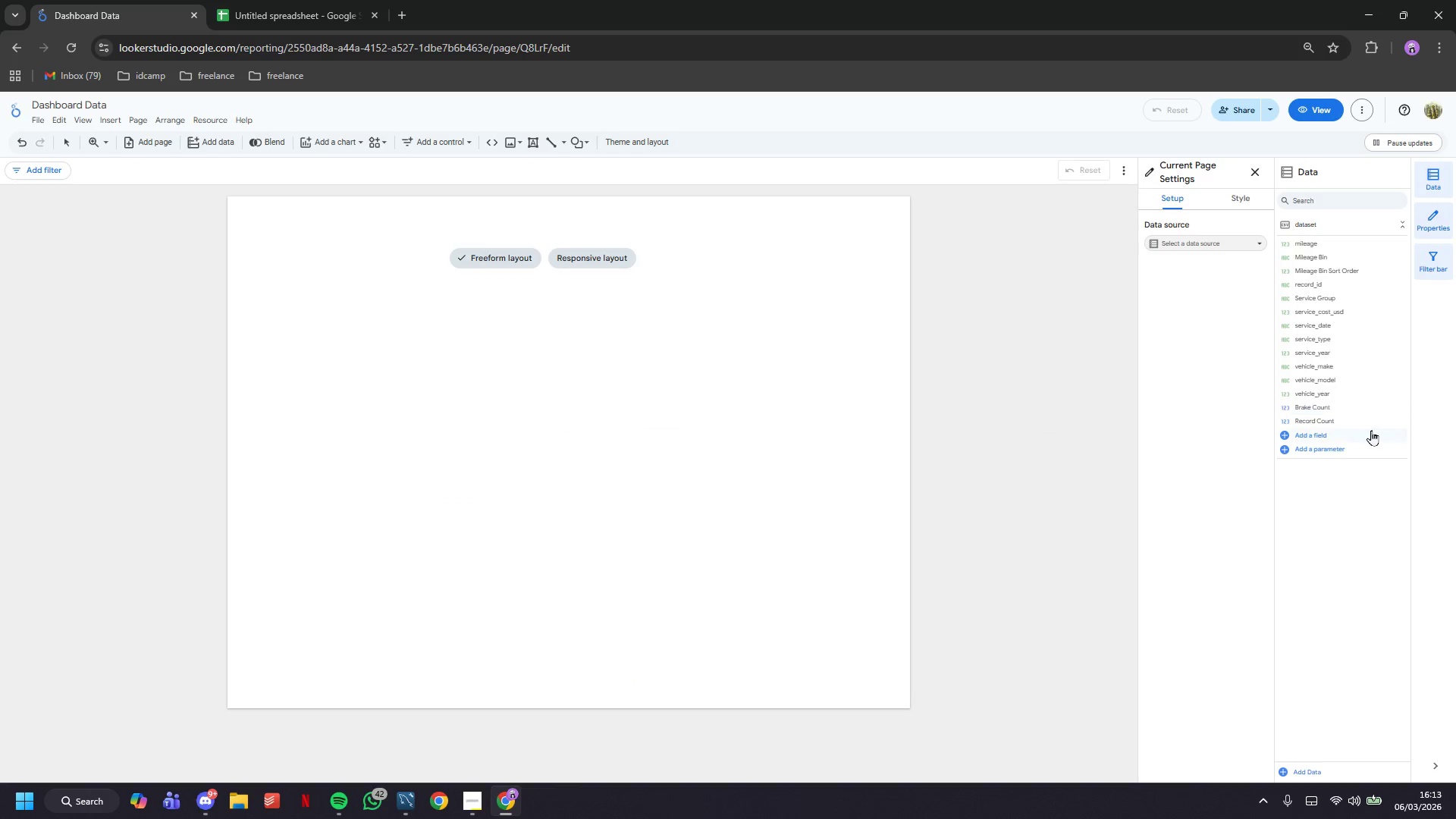 
wait(43.5)
 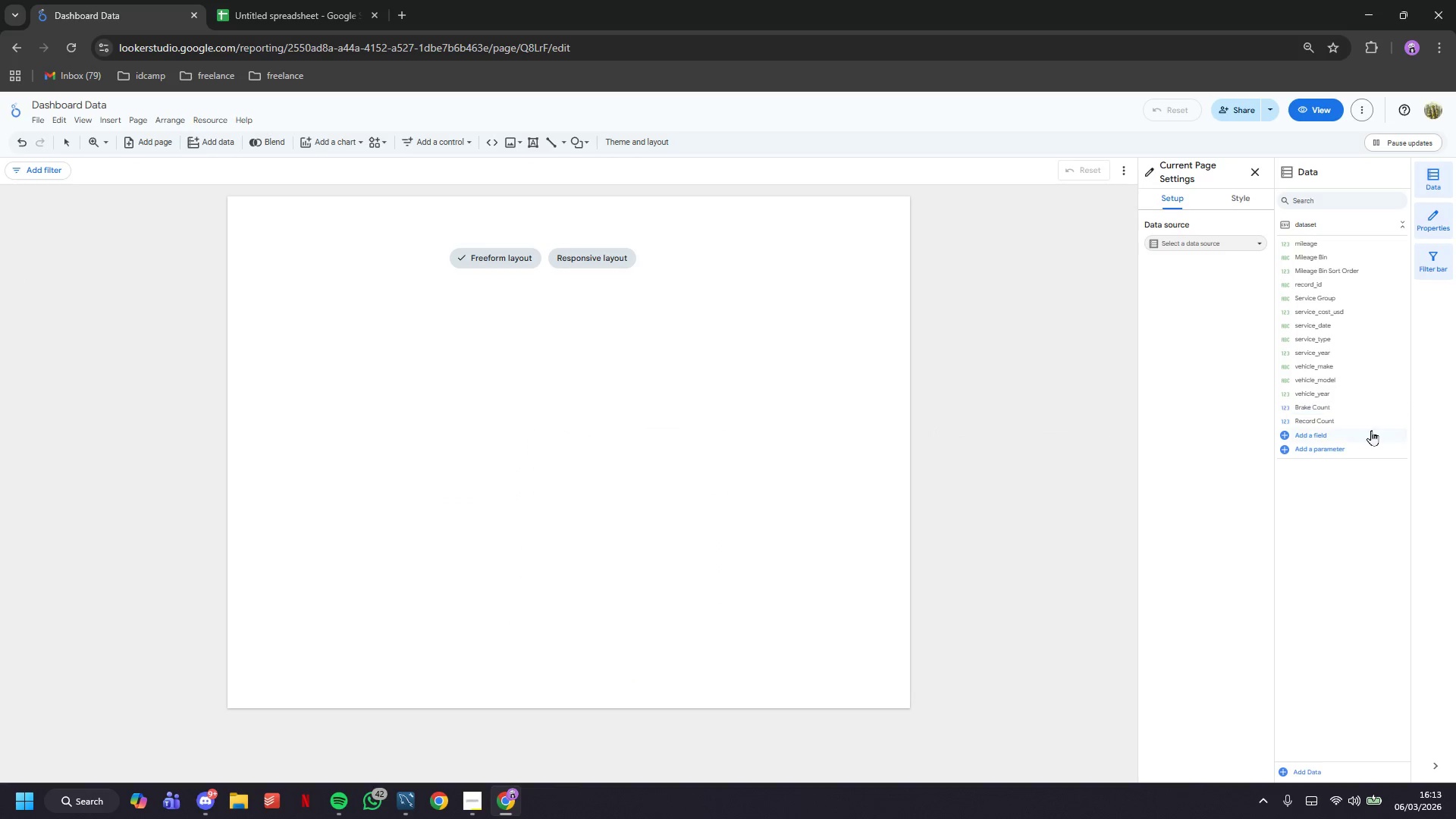 
left_click([278, 133])
 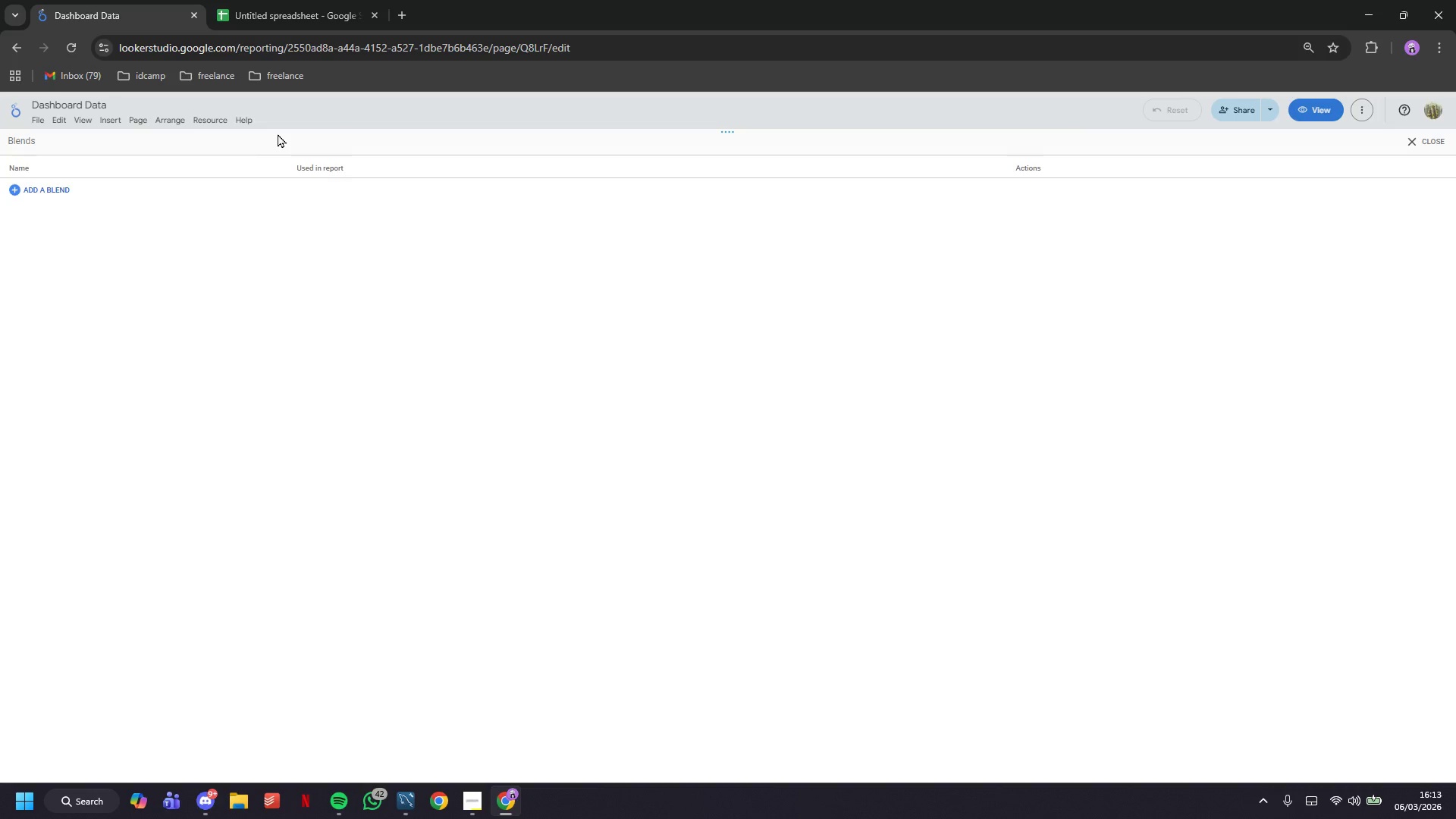 
left_click([60, 187])
 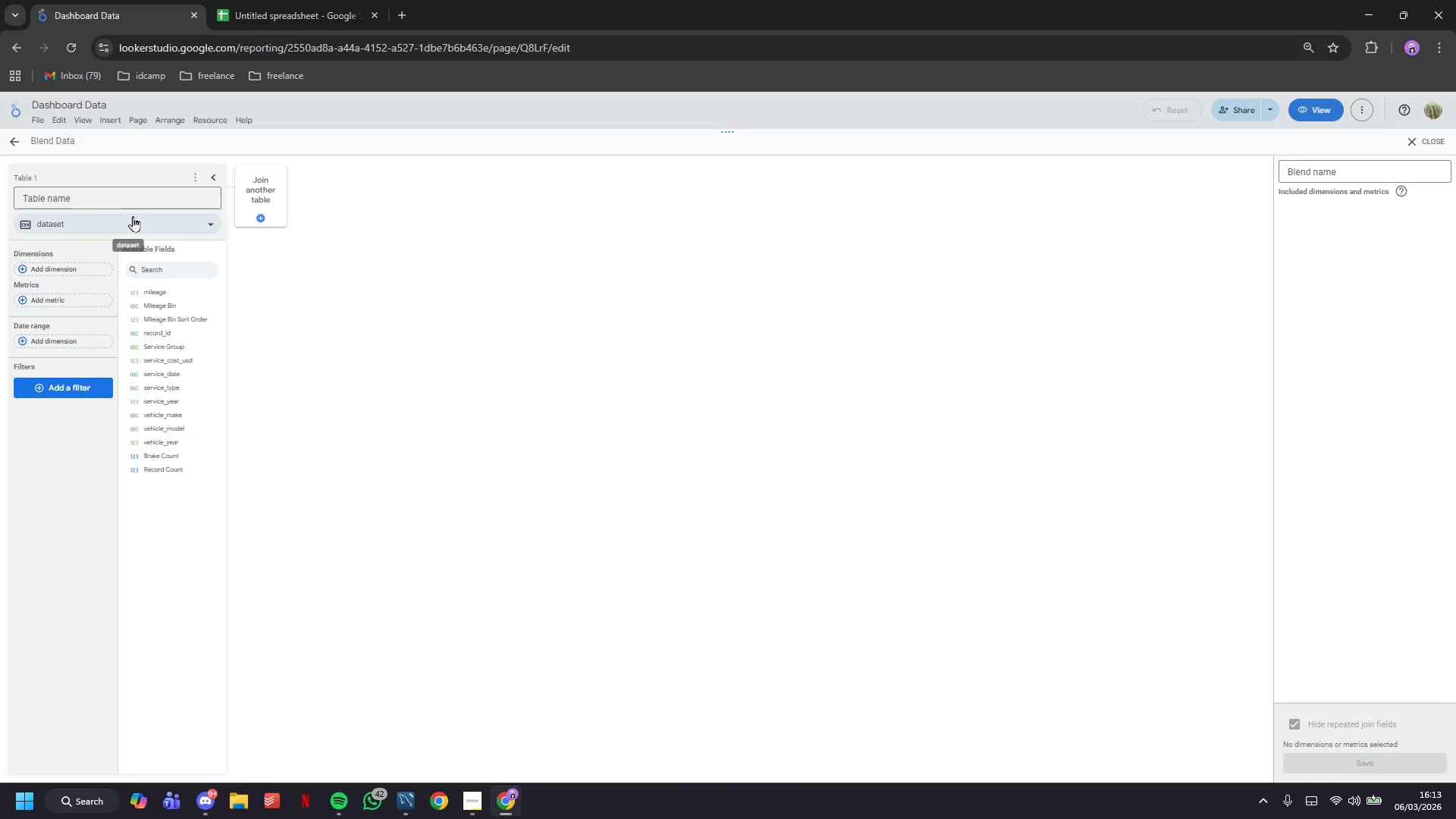 
left_click([134, 217])
 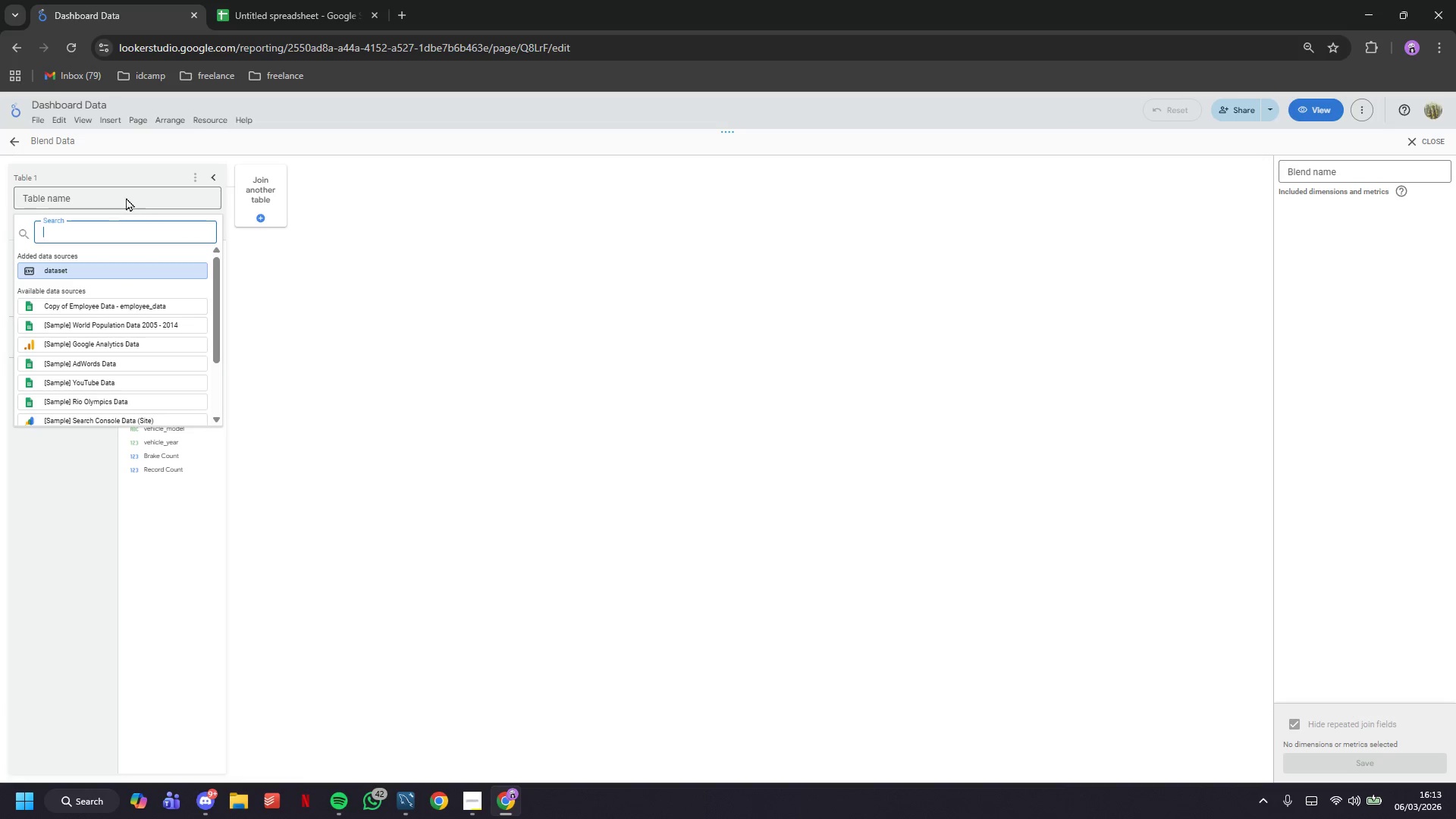 
left_click([126, 190])
 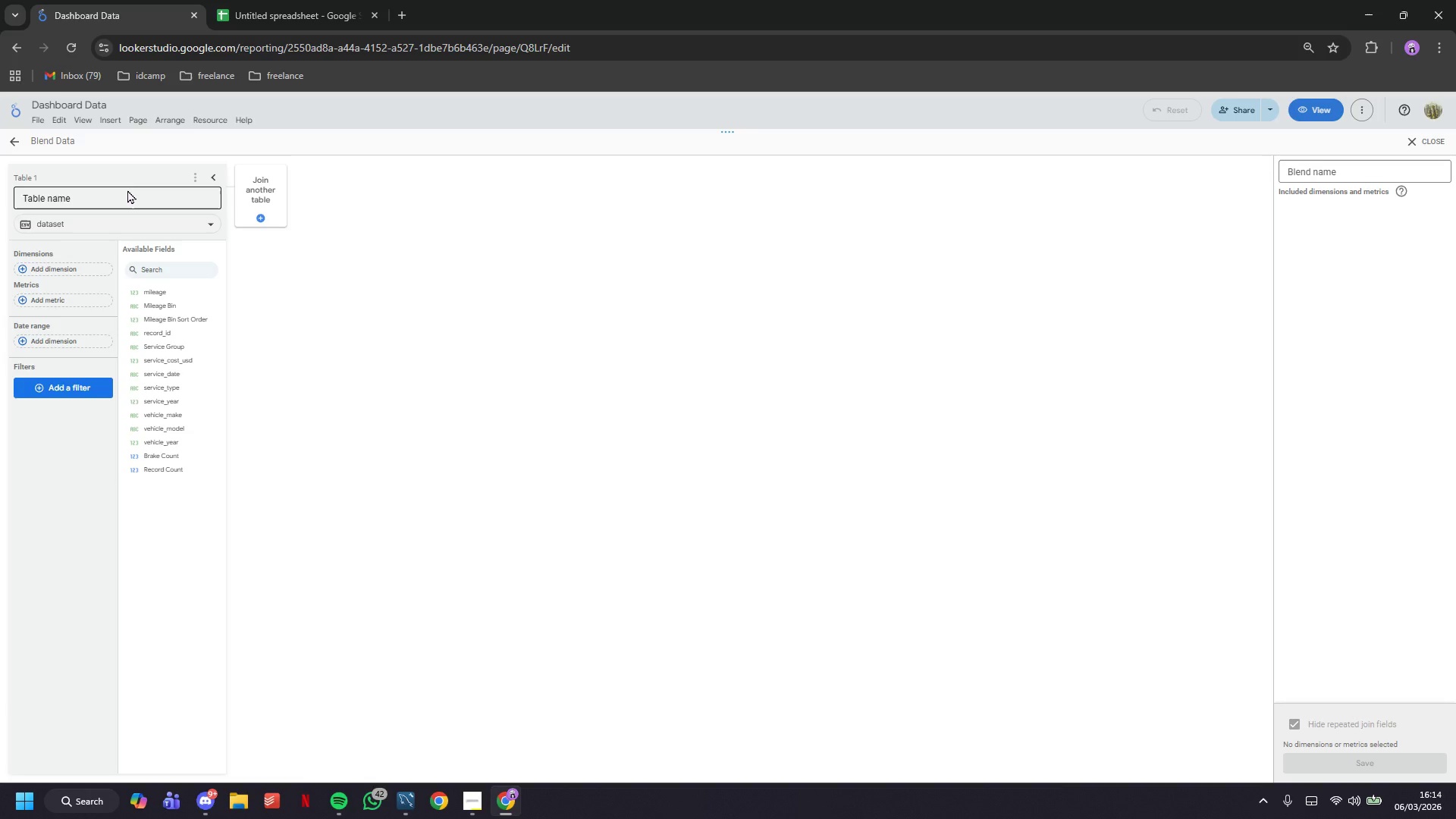 
wait(22.66)
 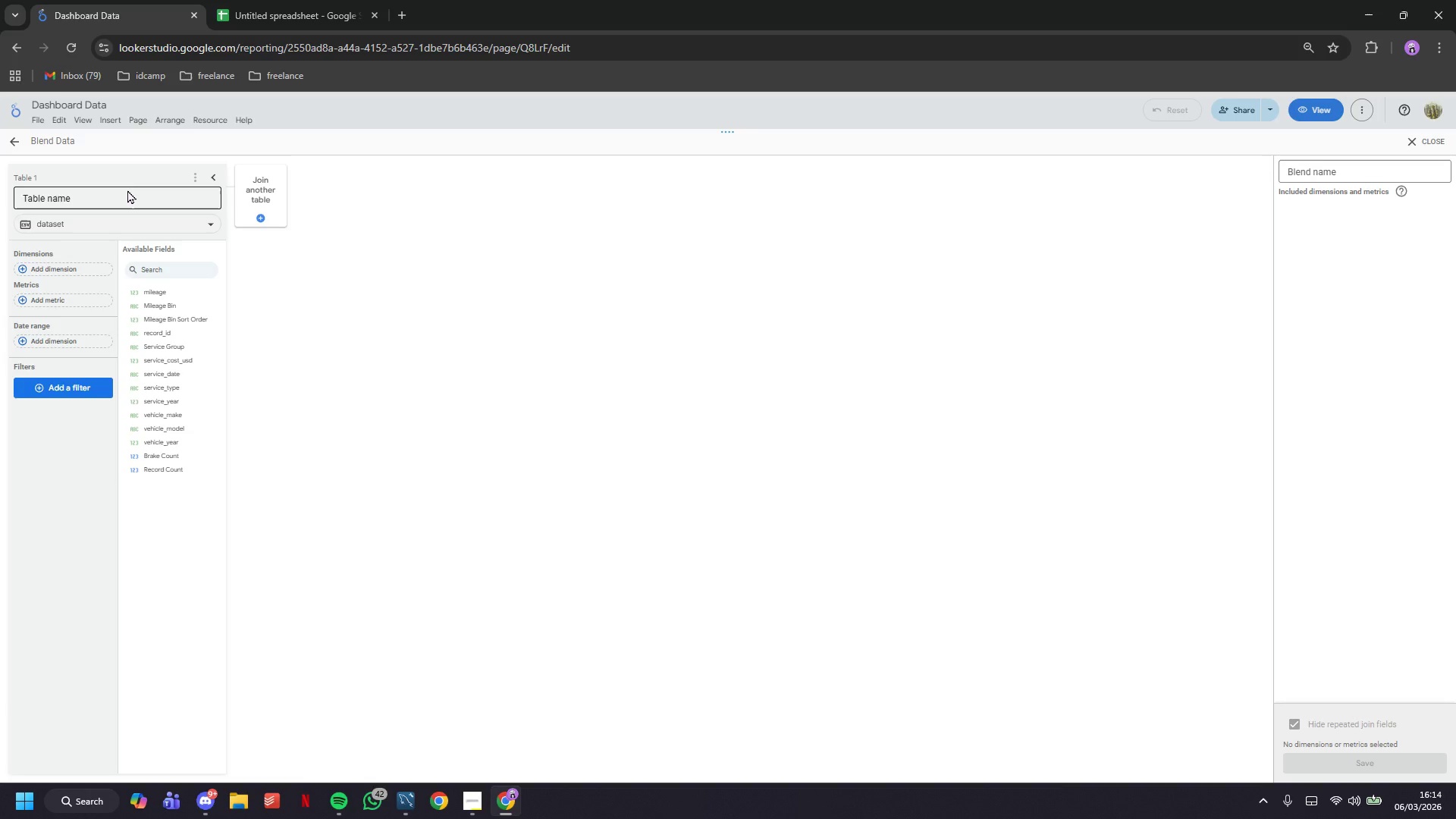 
left_click([87, 270])
 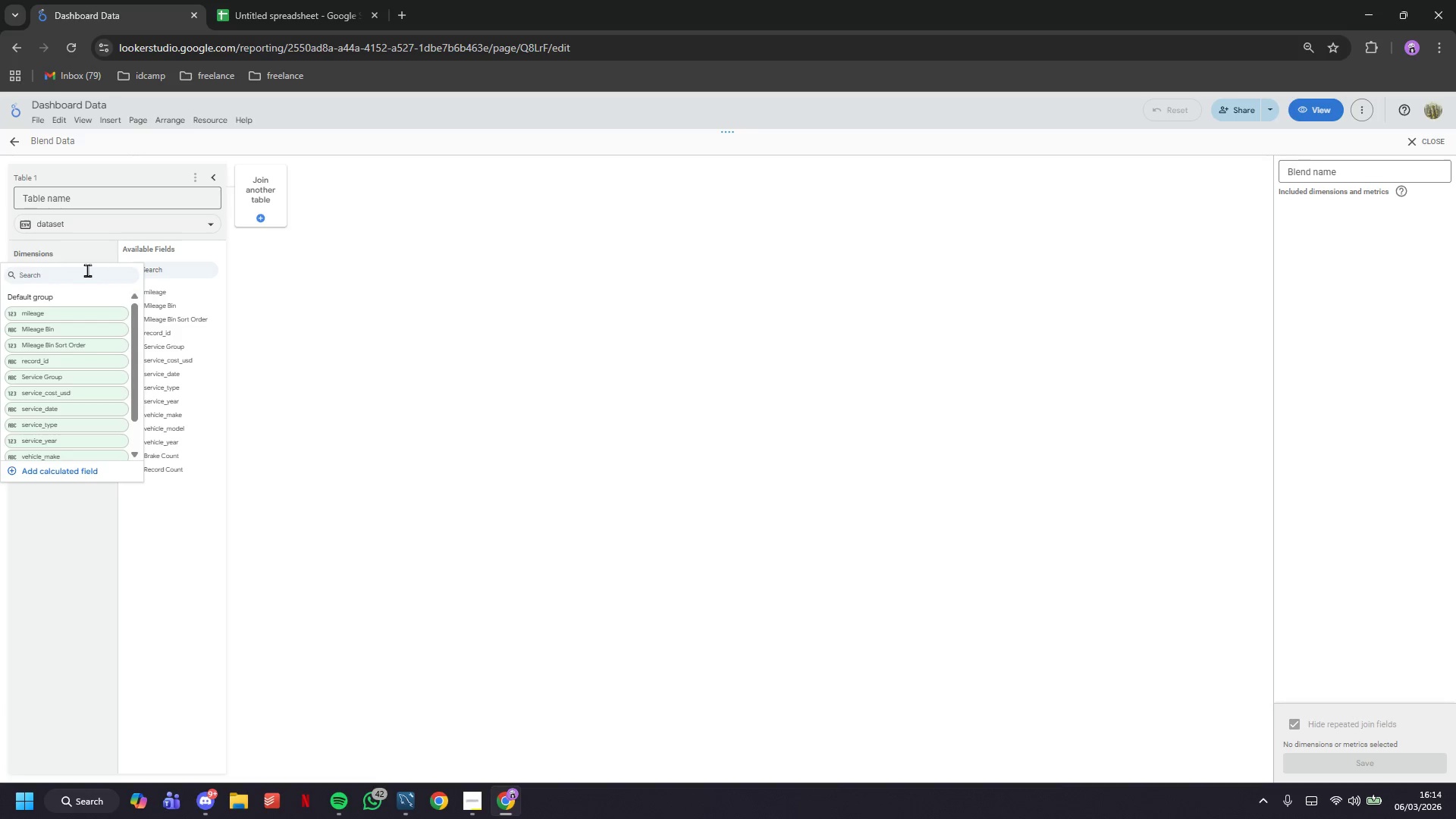 
type(mileage)
 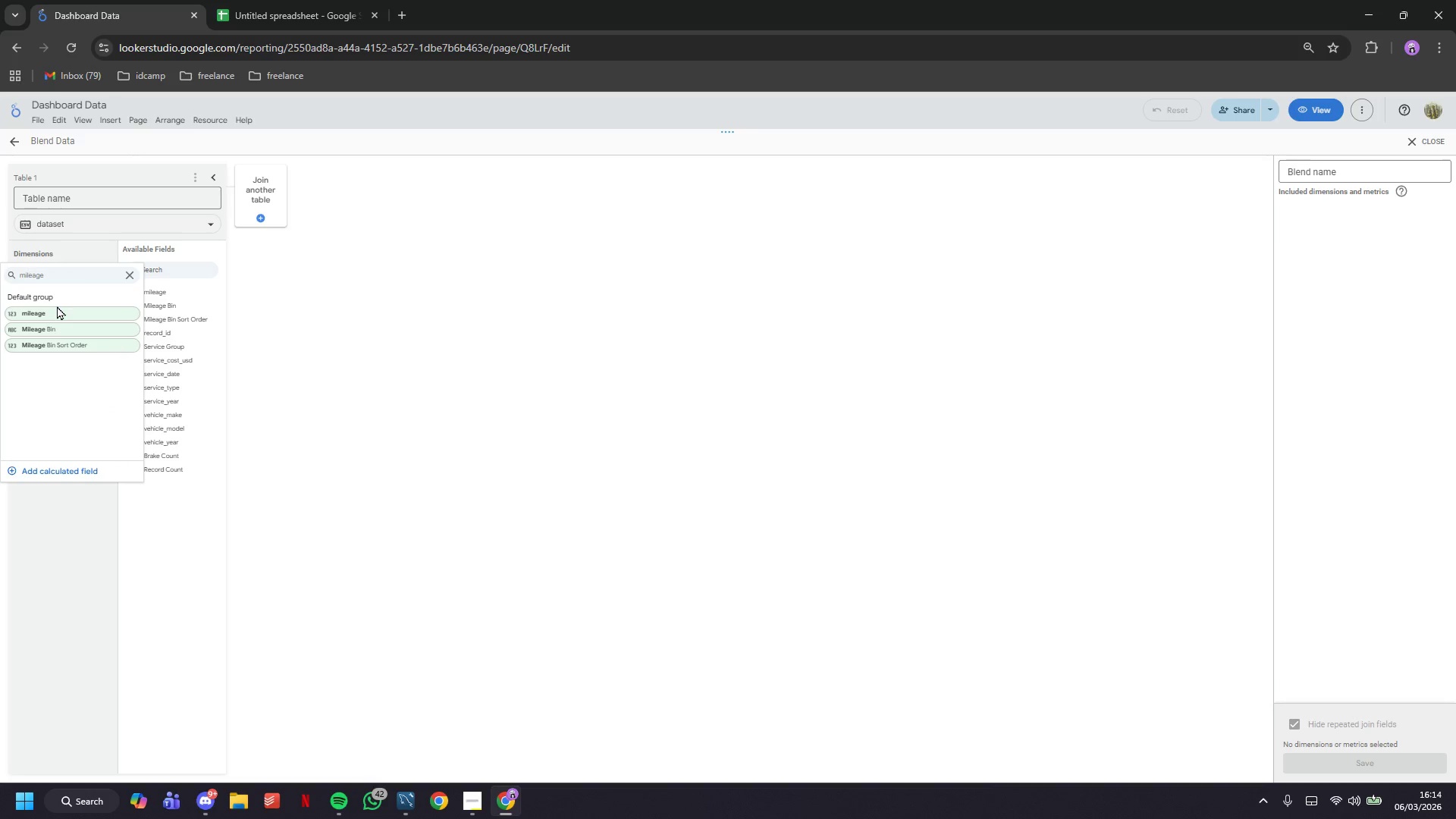 
left_click([57, 309])
 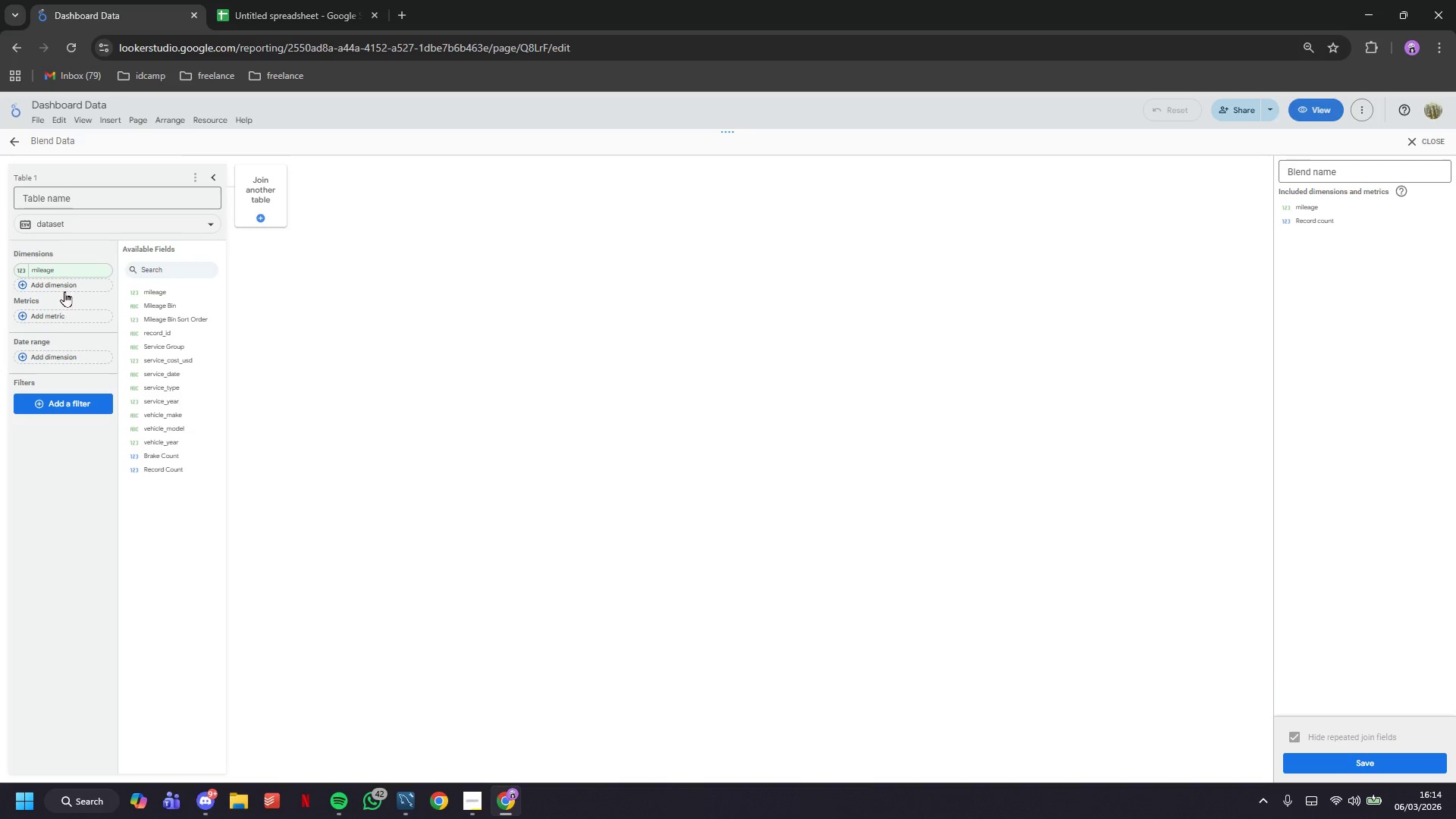 
left_click([65, 285])
 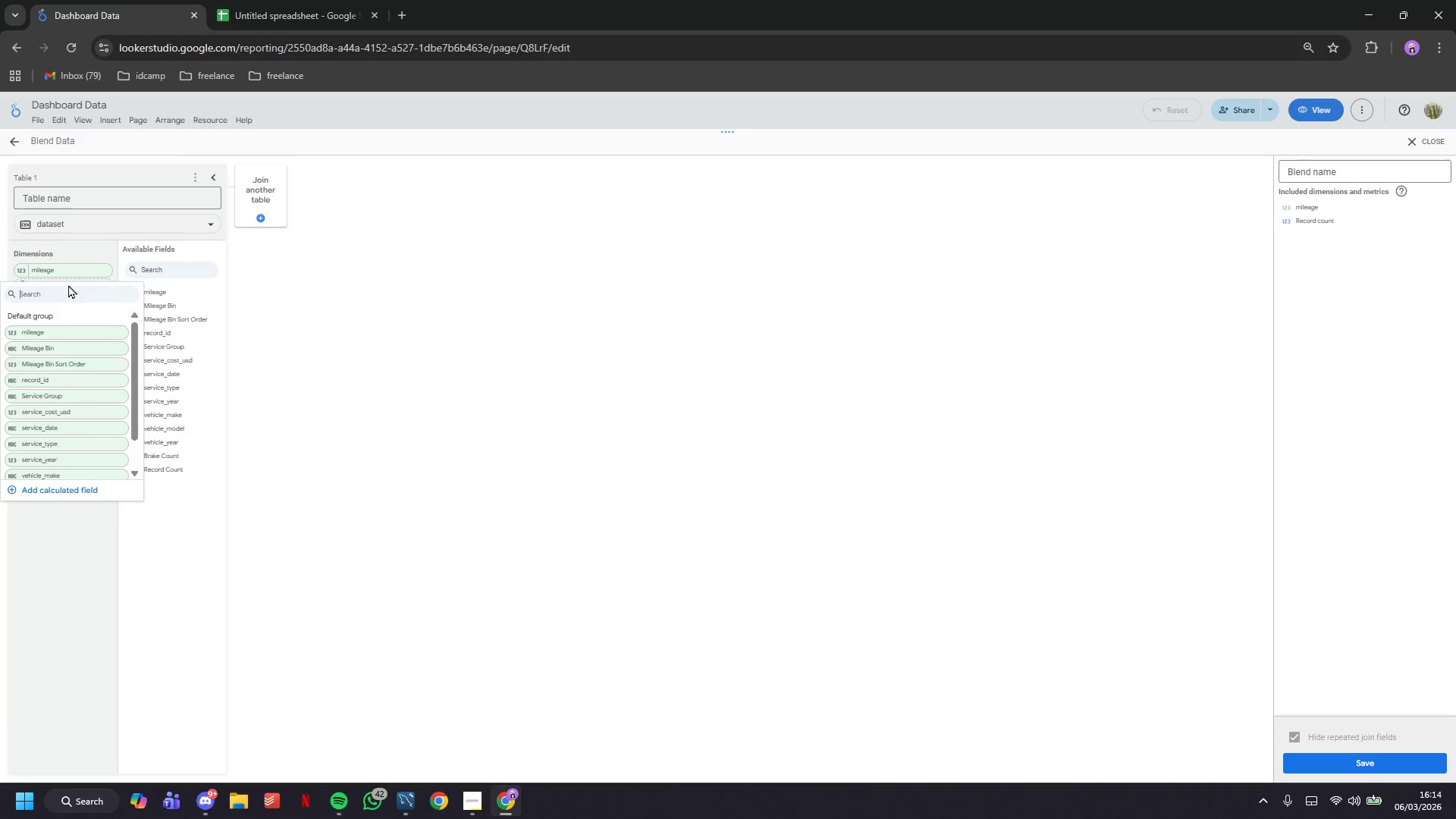 
type(mileage)
 